 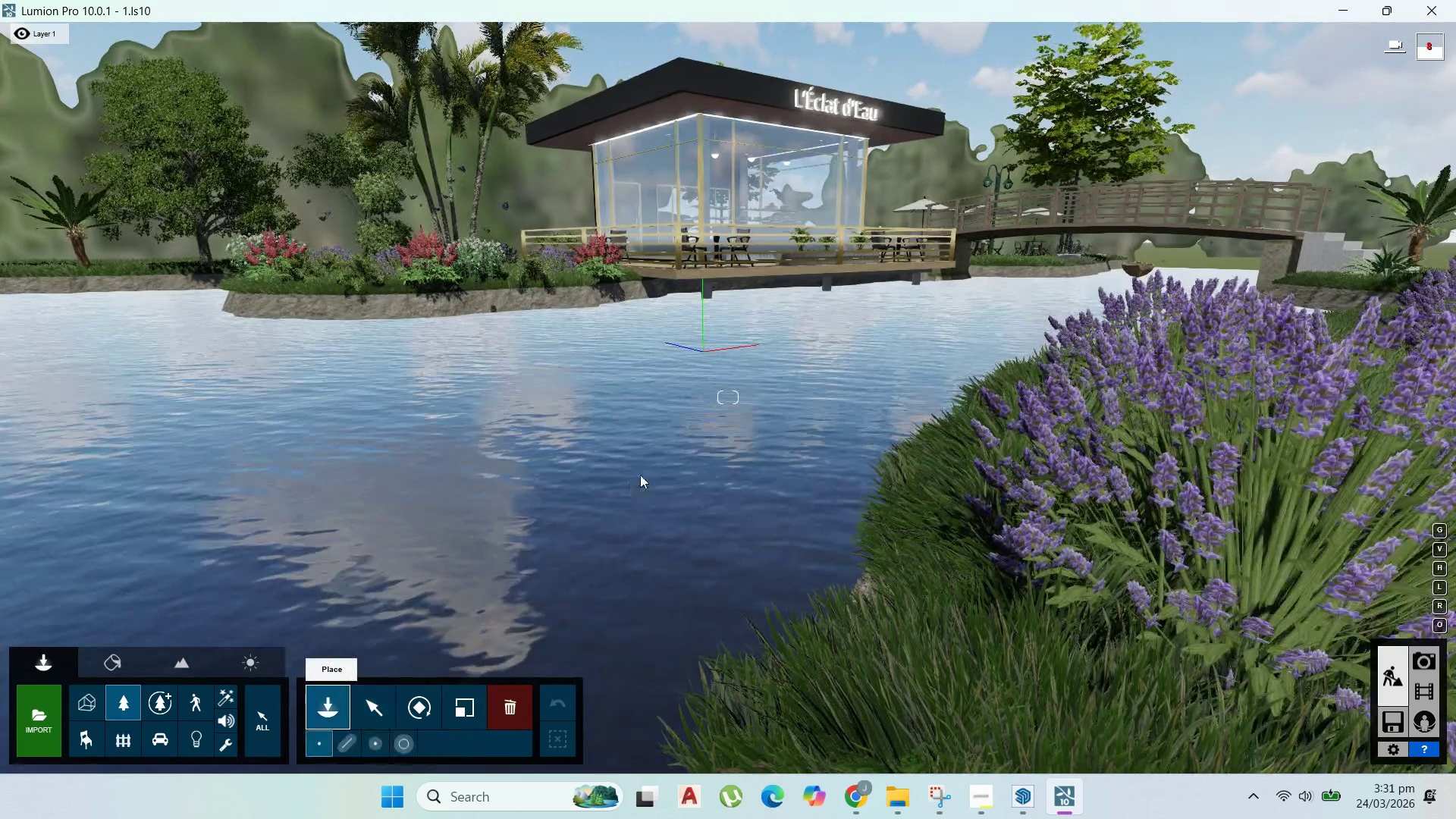 
left_click([67, 133])
 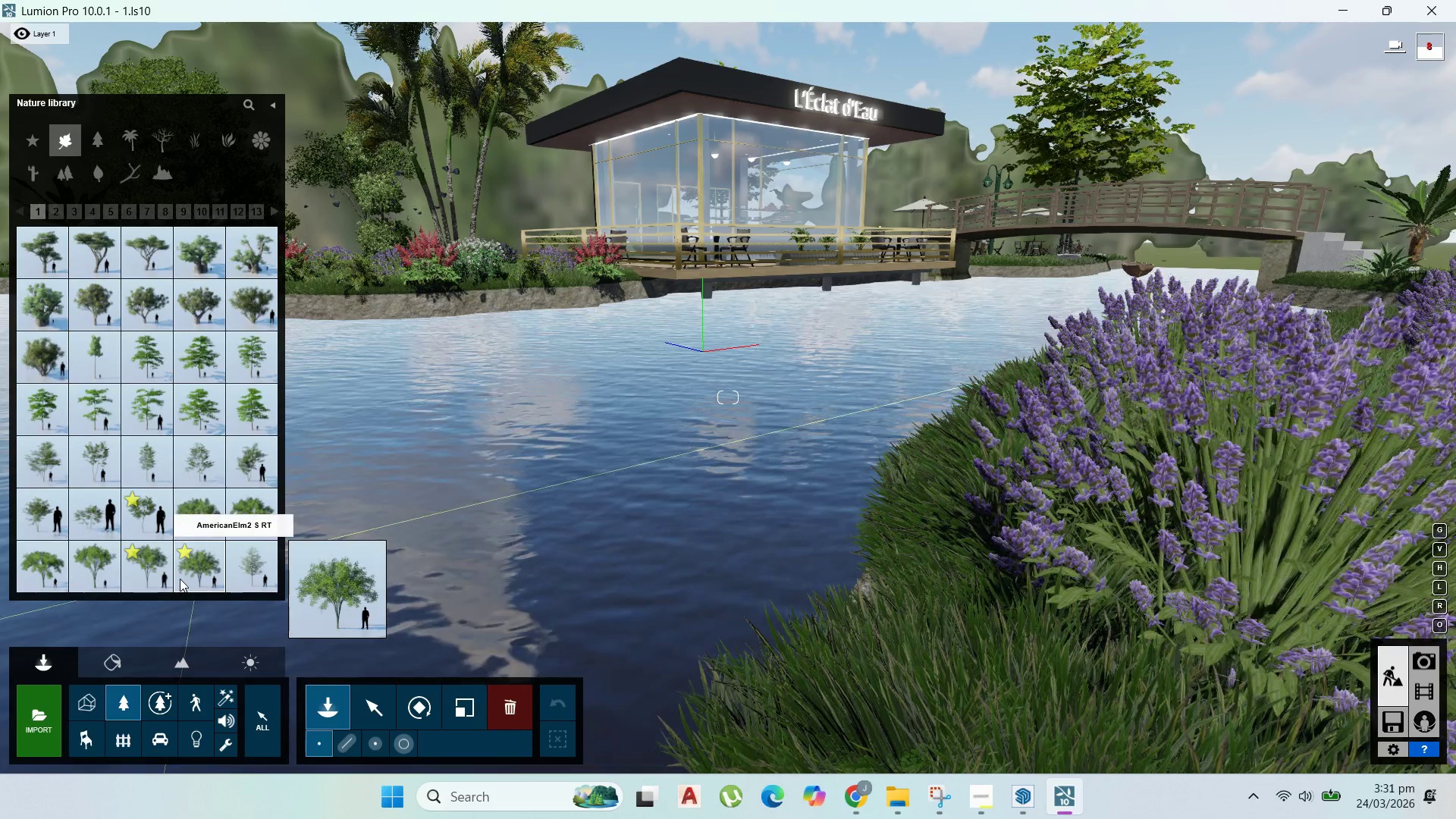 
wait(5.41)
 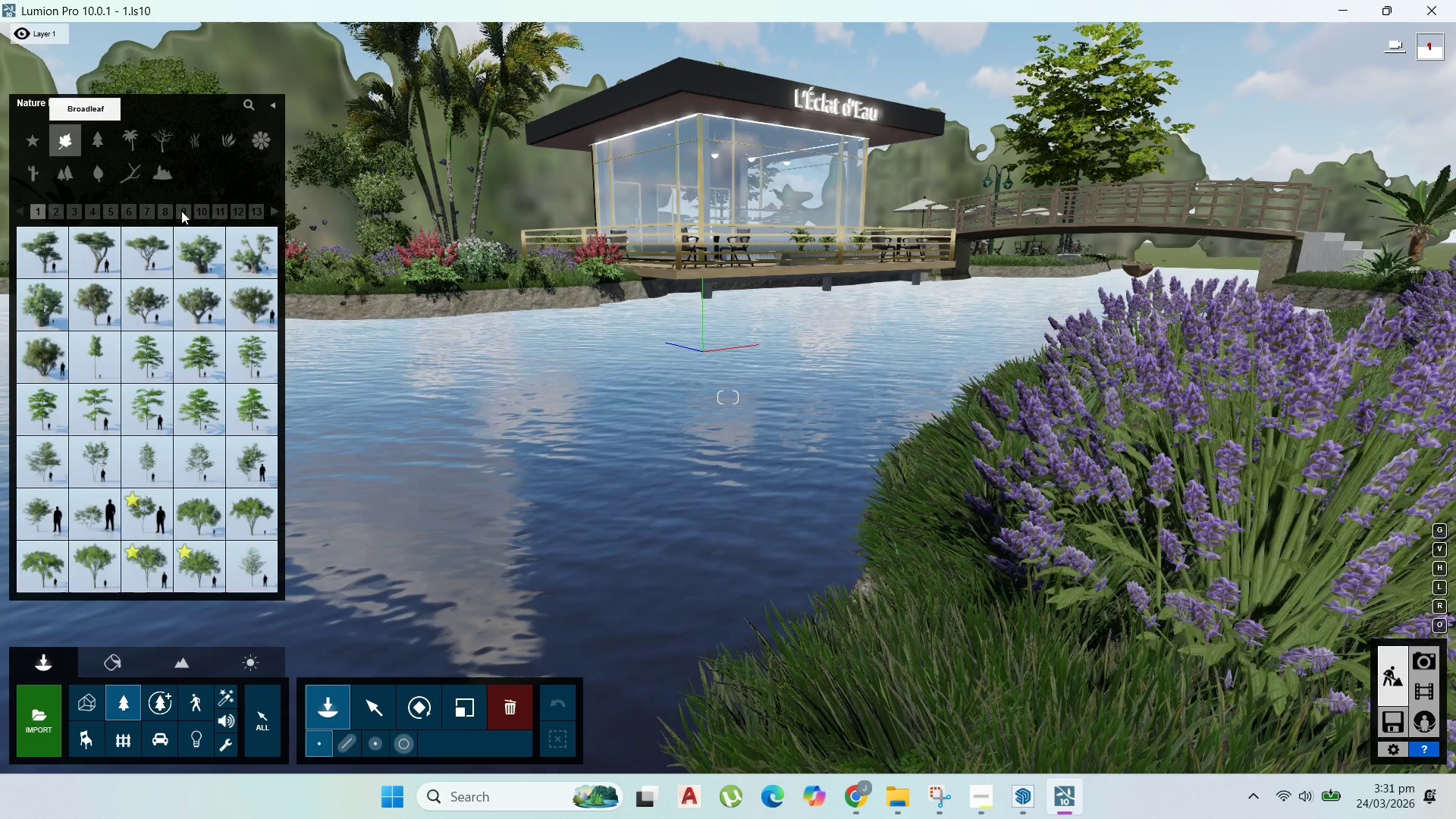 
mouse_move([566, 278])
 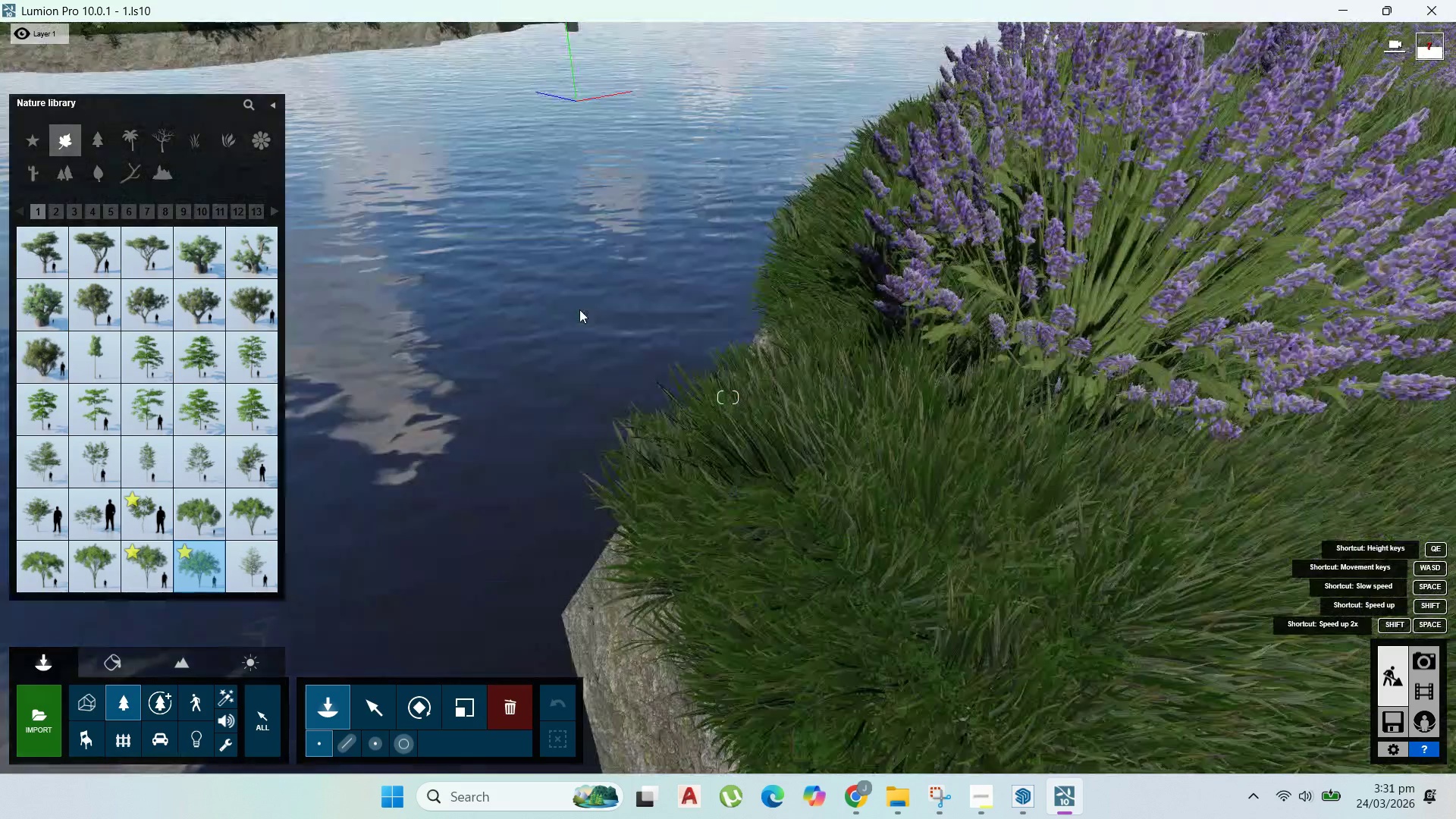 
scroll: coordinate [587, 295], scroll_direction: down, amount: 9.0
 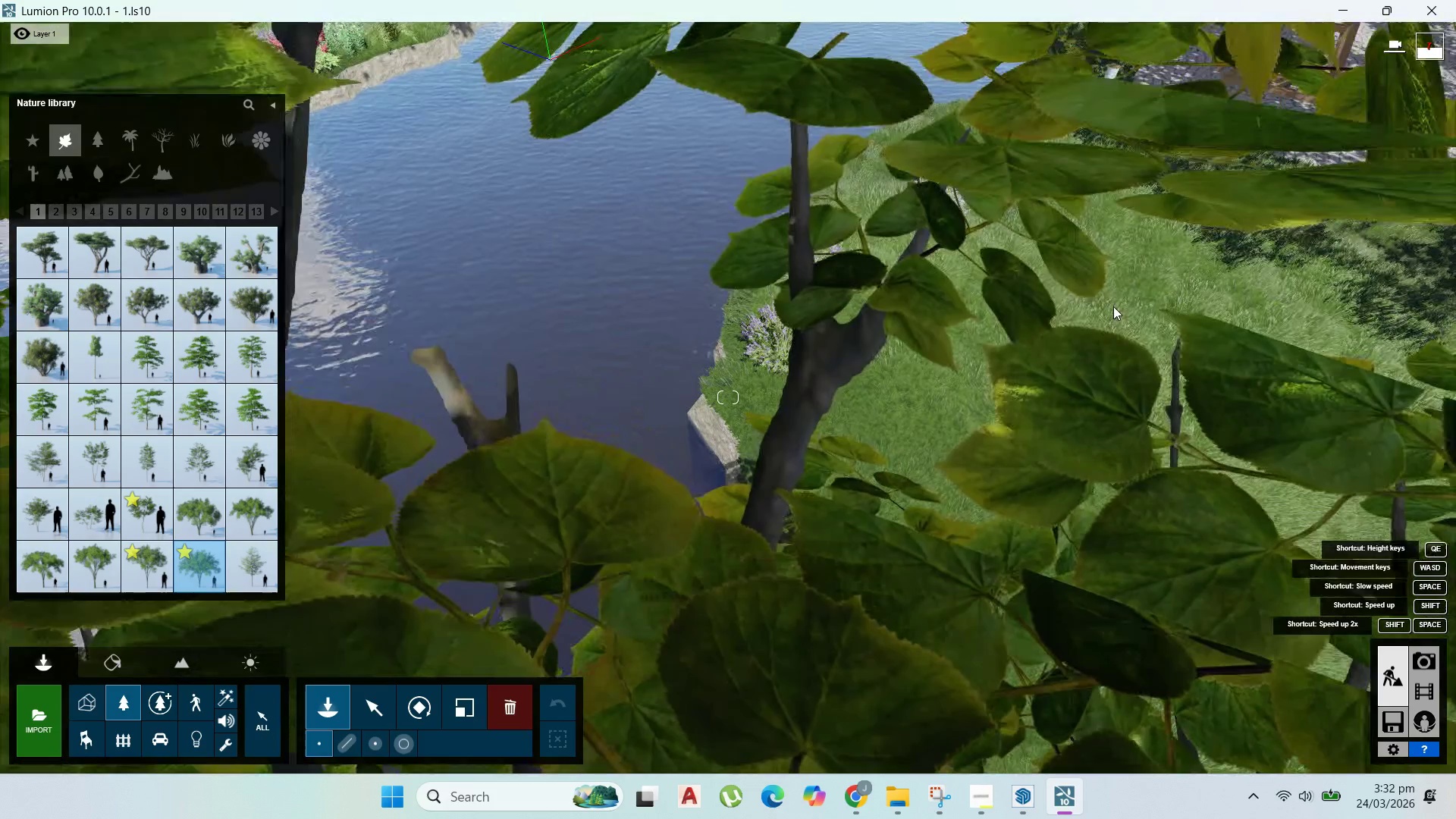 
left_click([1107, 305])
 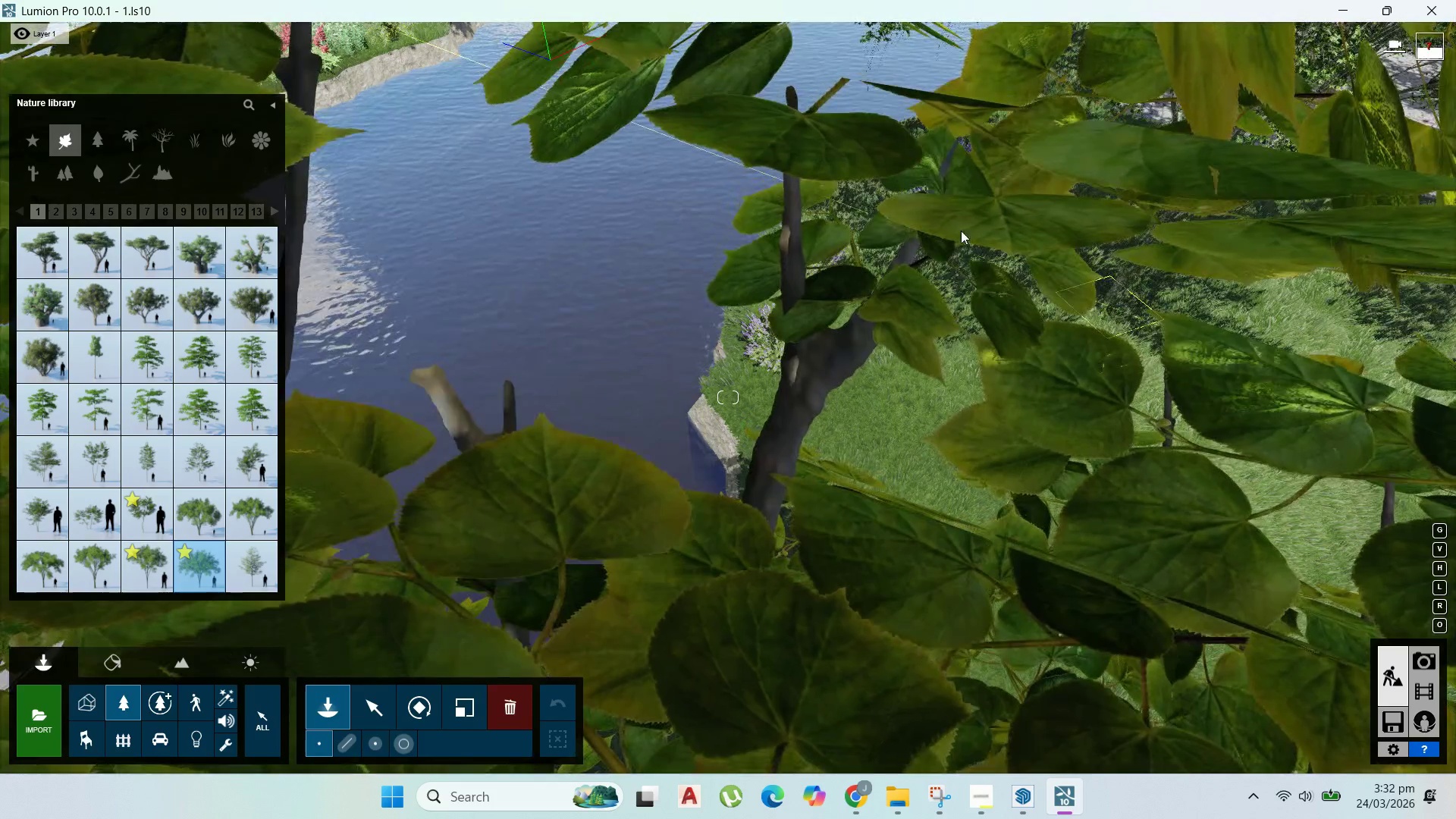 
hold_key(key=W, duration=2.17)
 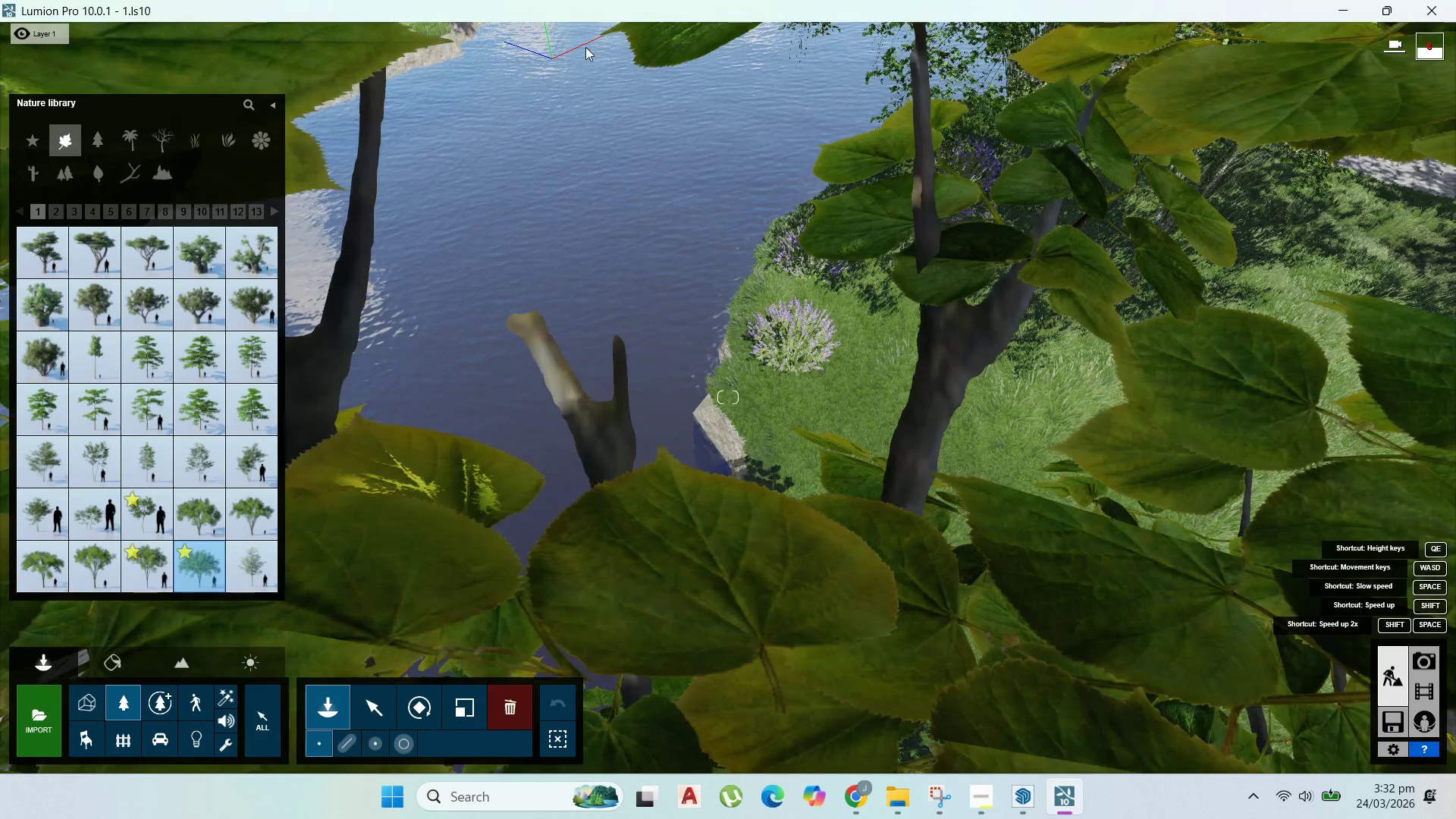 
hold_key(key=A, duration=0.92)
 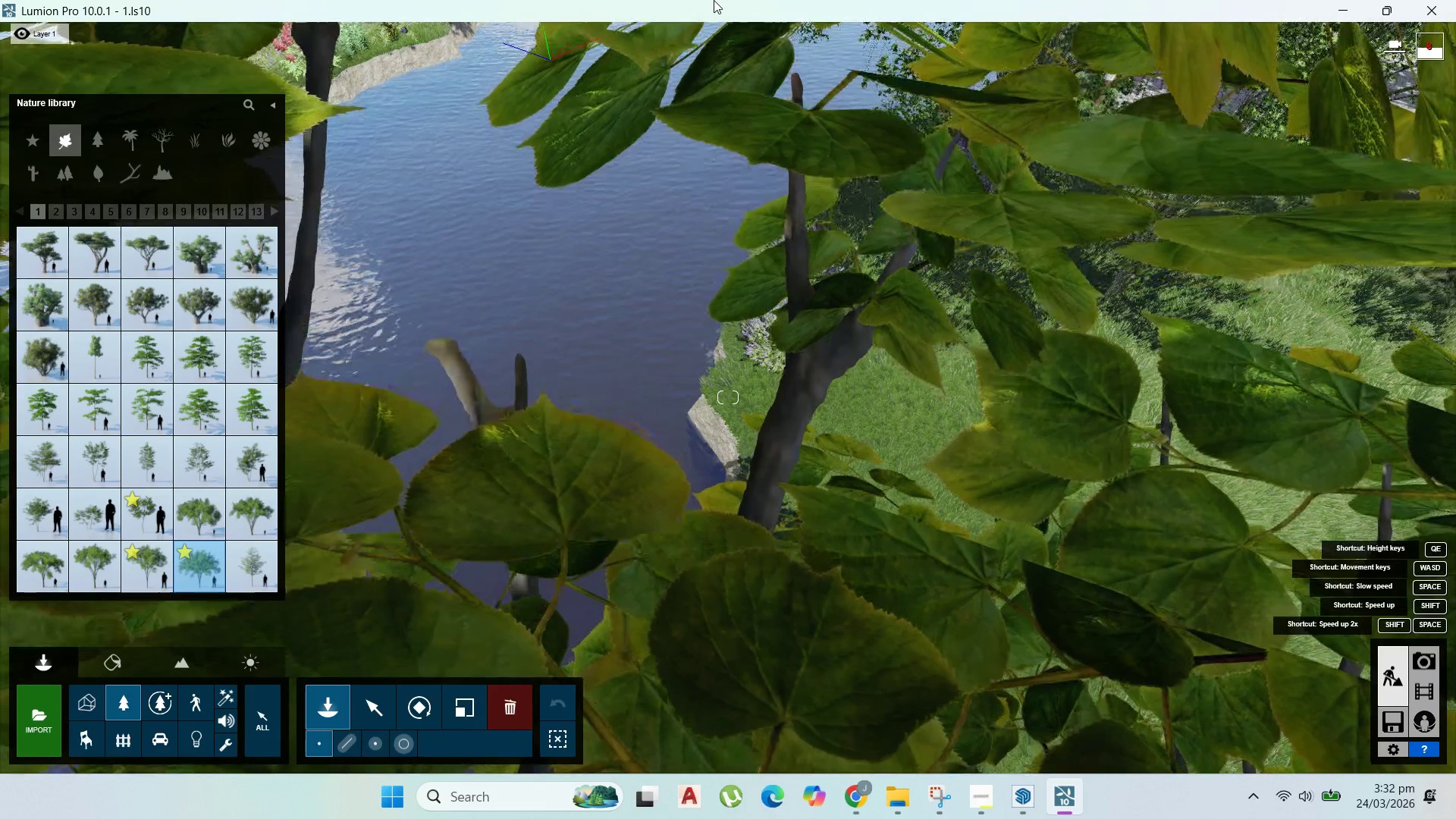 
hold_key(key=A, duration=0.58)
 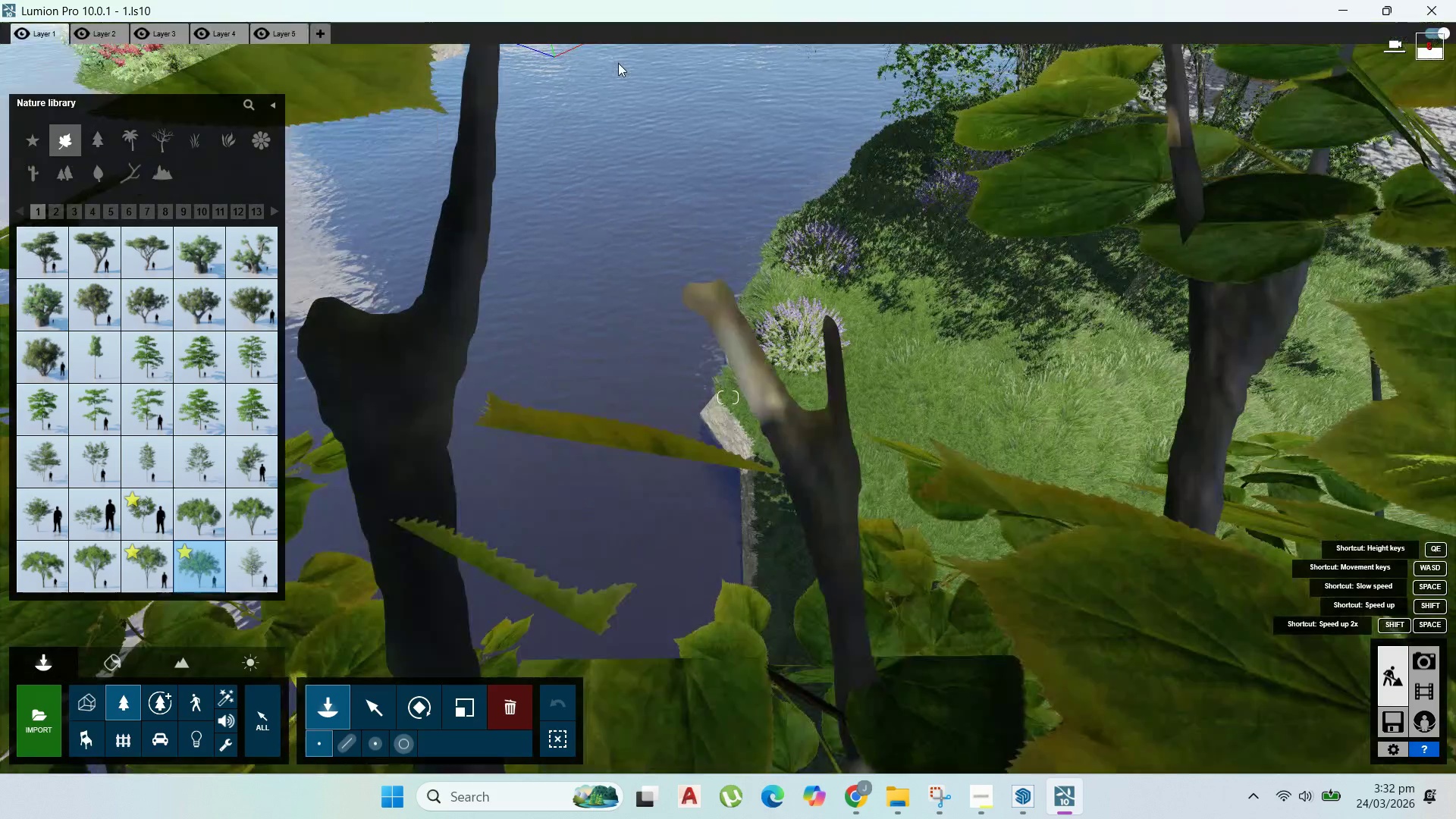 
hold_key(key=W, duration=1.5)
 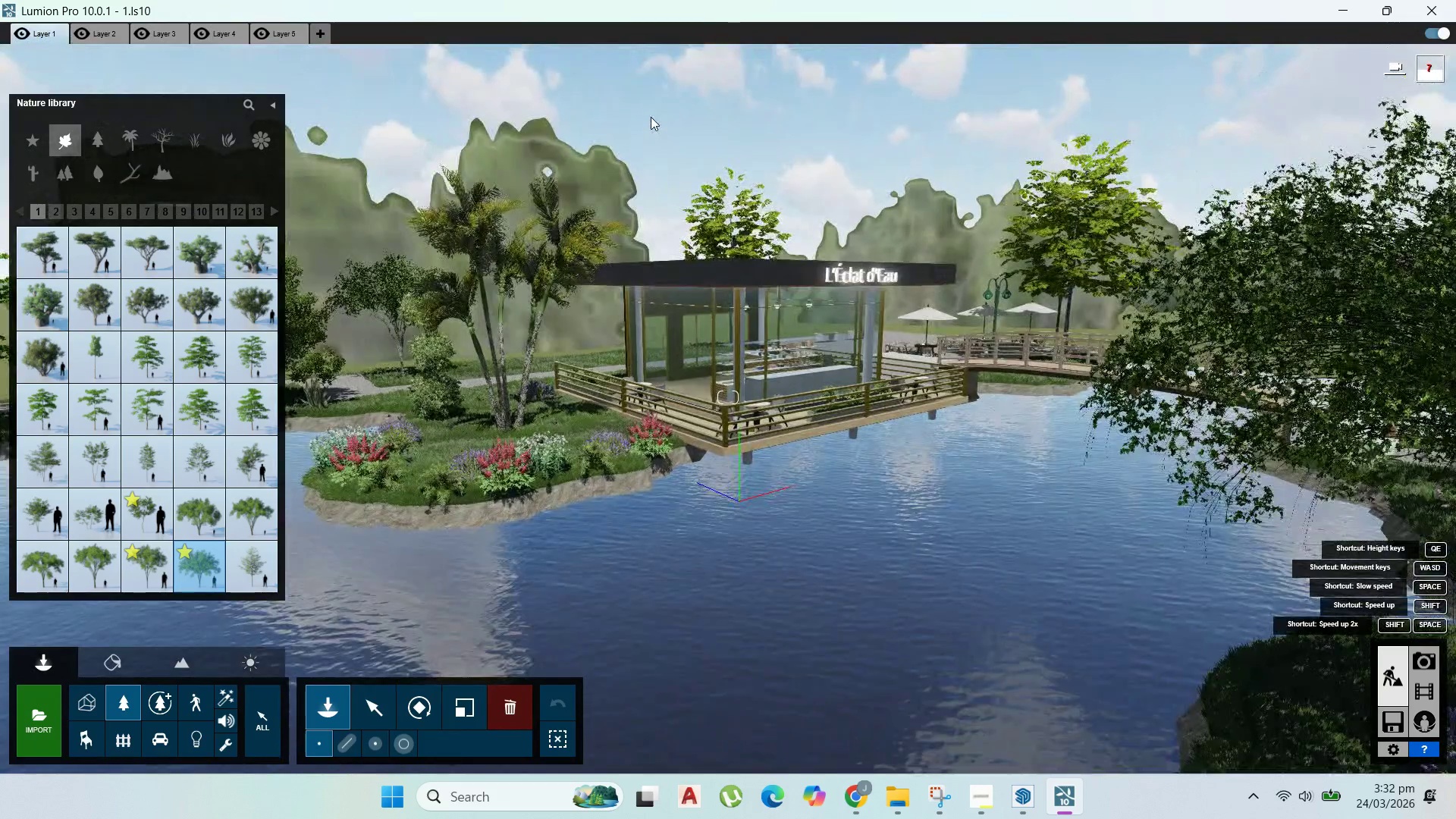 
hold_key(key=W, duration=1.3)
 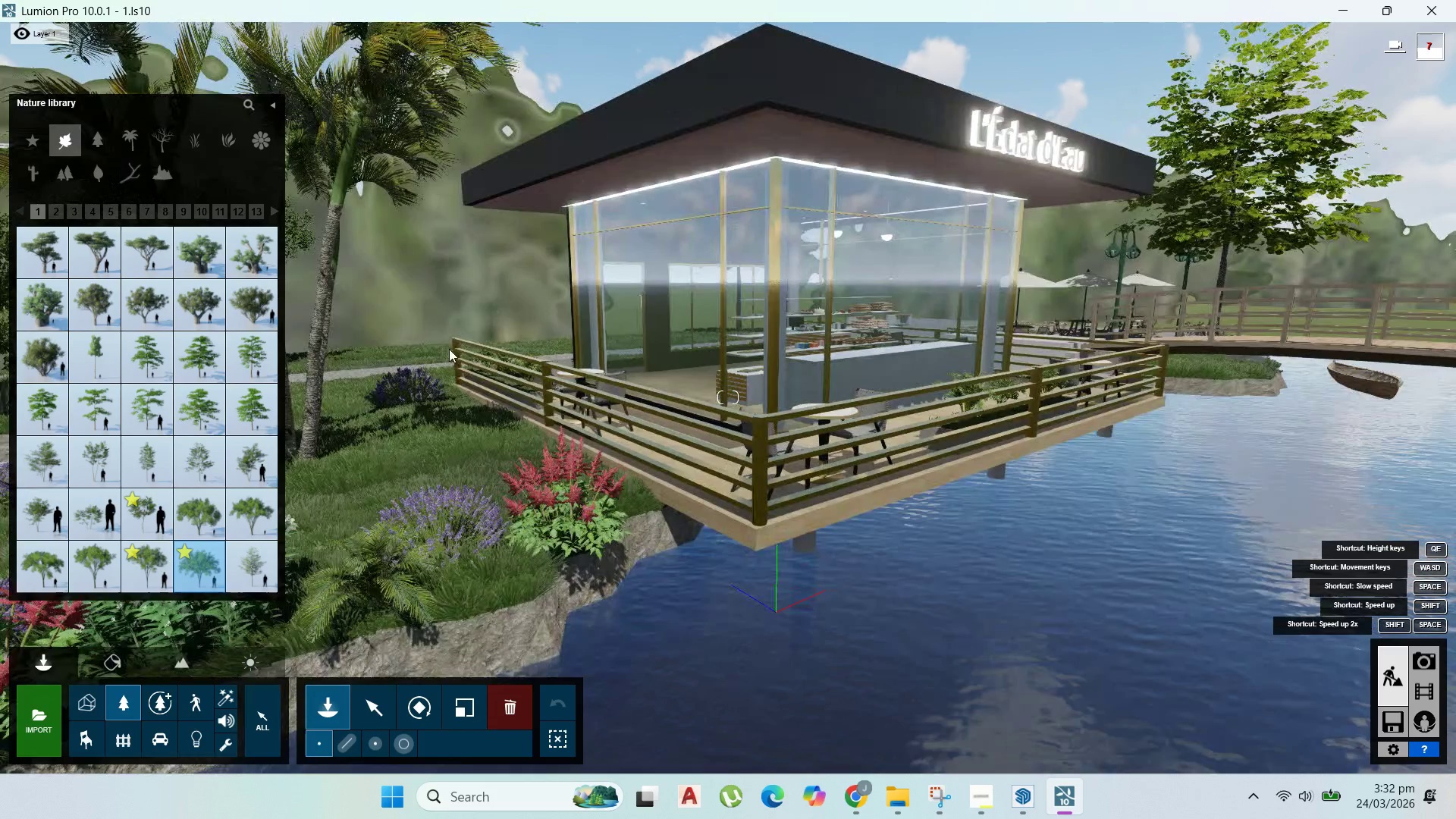 
key(A)
 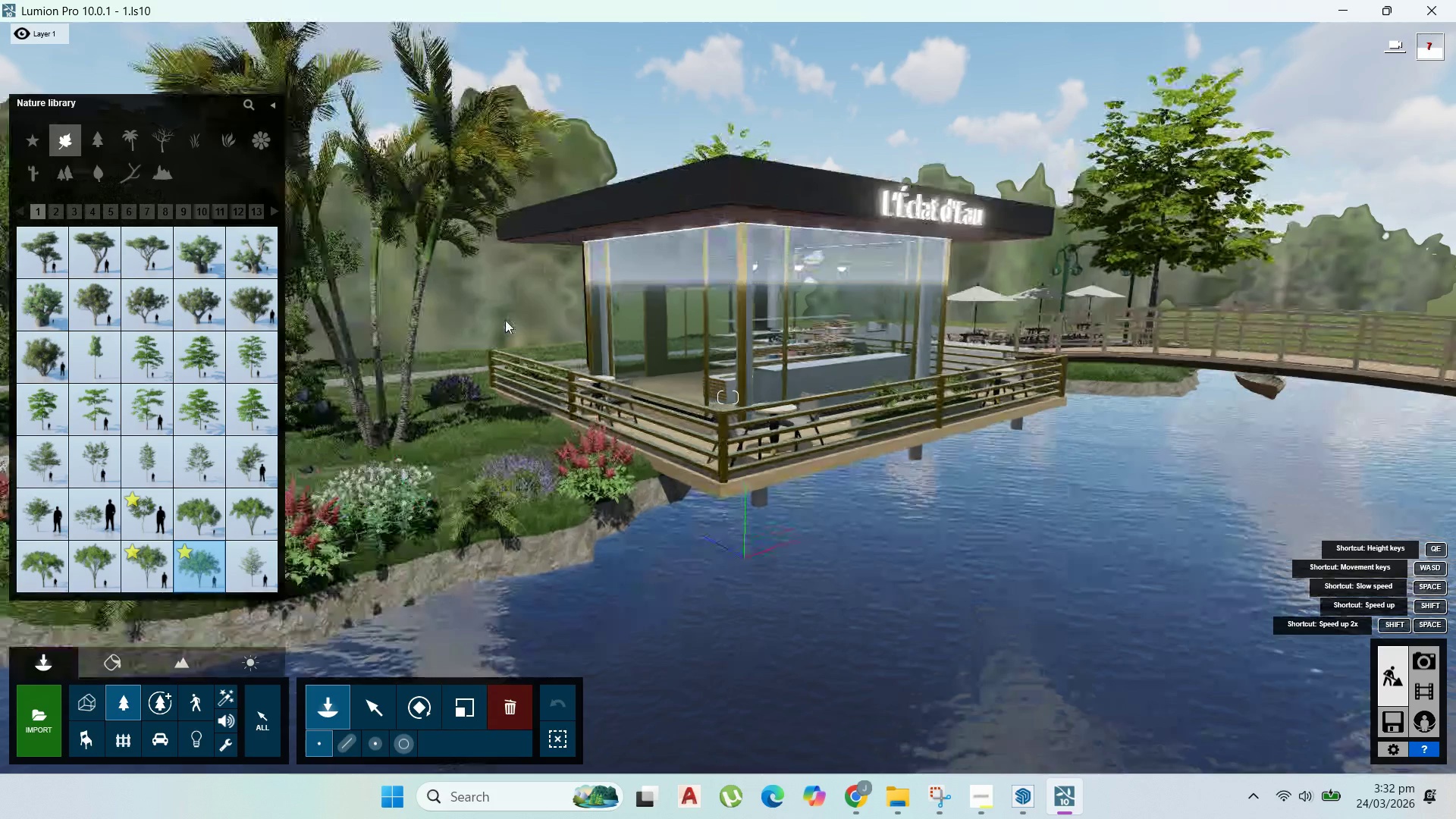 
scroll: coordinate [651, 117], scroll_direction: up, amount: 14.0
 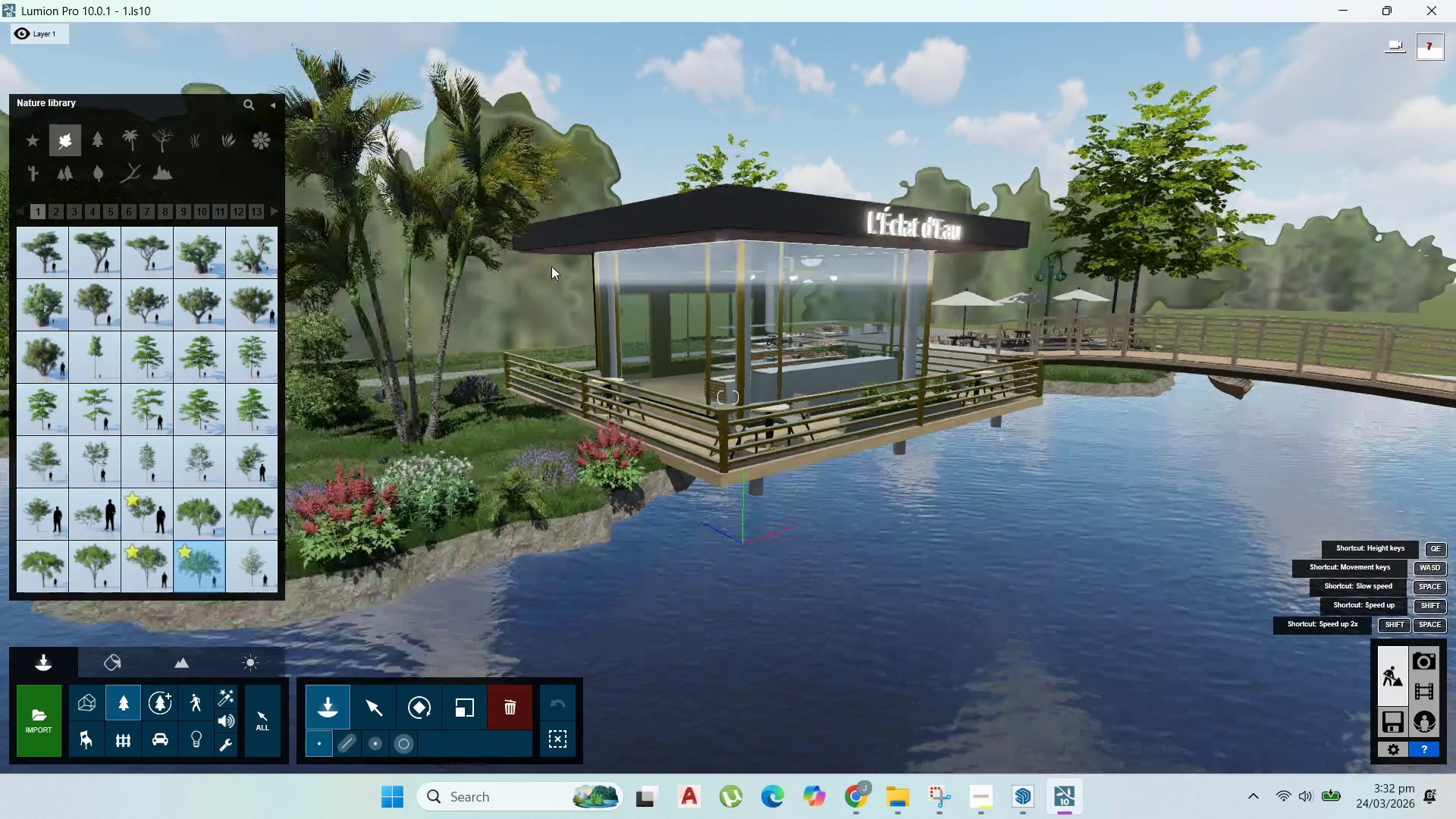 
hold_key(key=A, duration=0.73)
 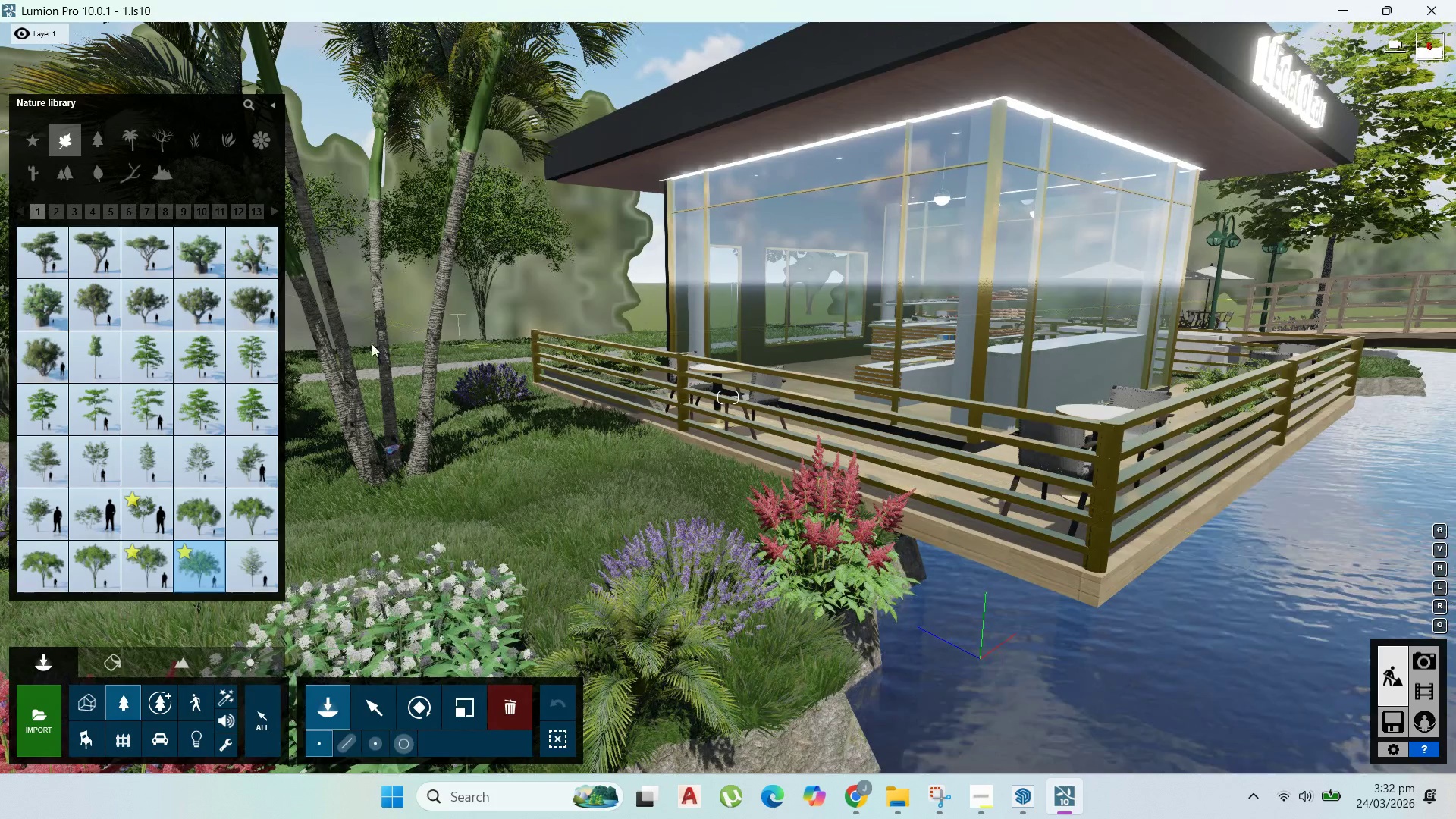 
wait(7.03)
 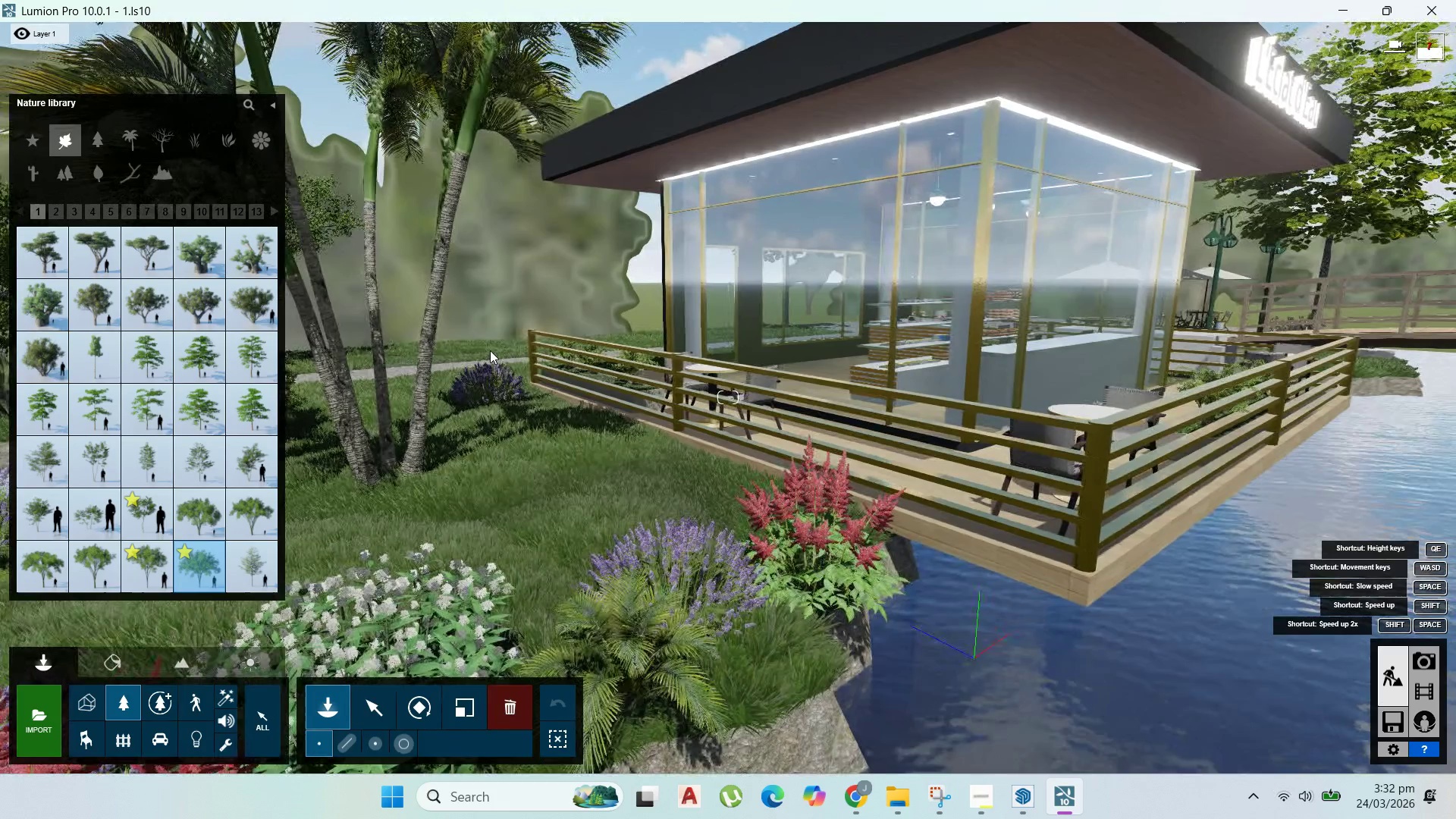 
hold_key(key=A, duration=0.48)
 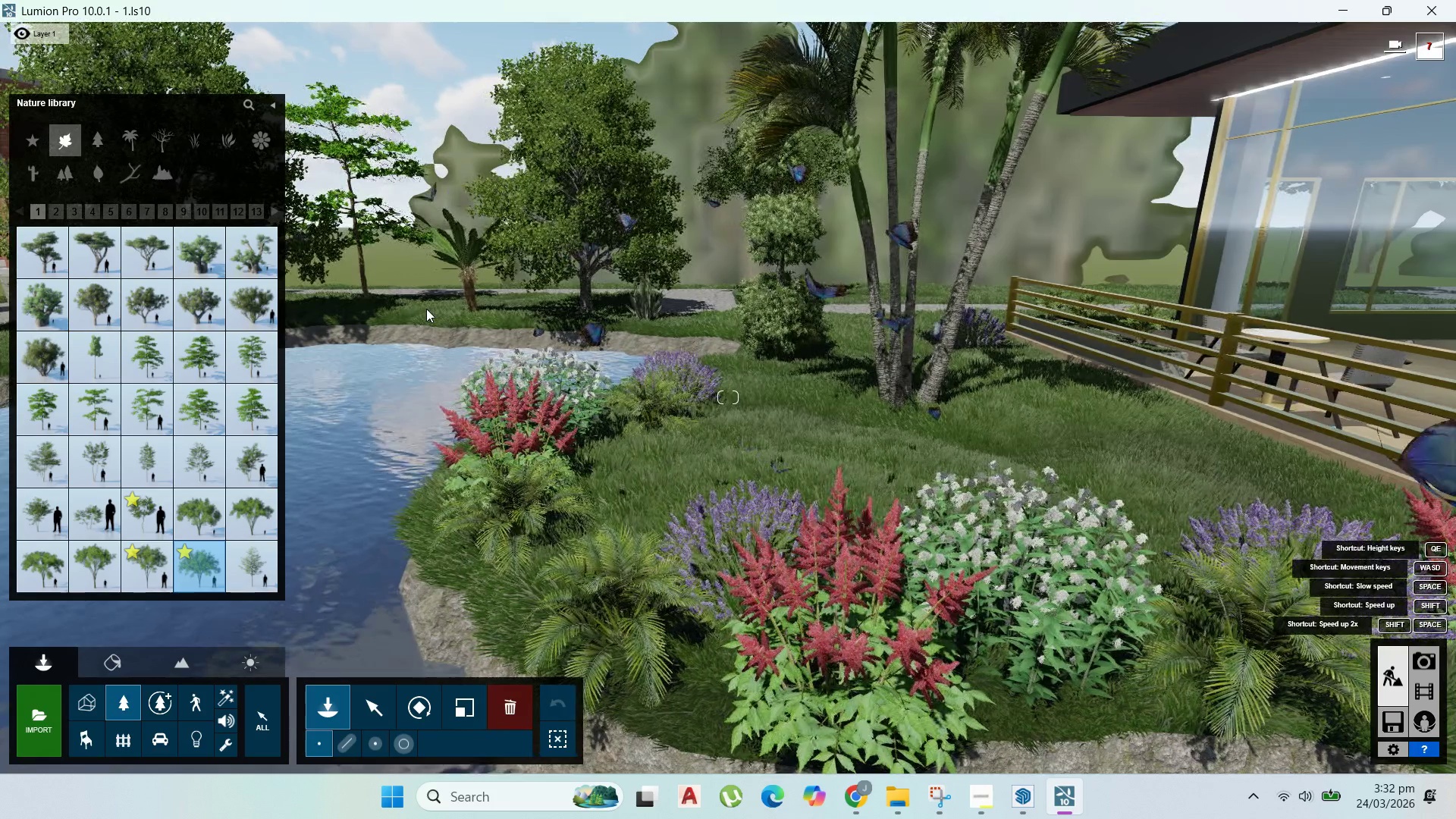 
left_click([426, 309])
 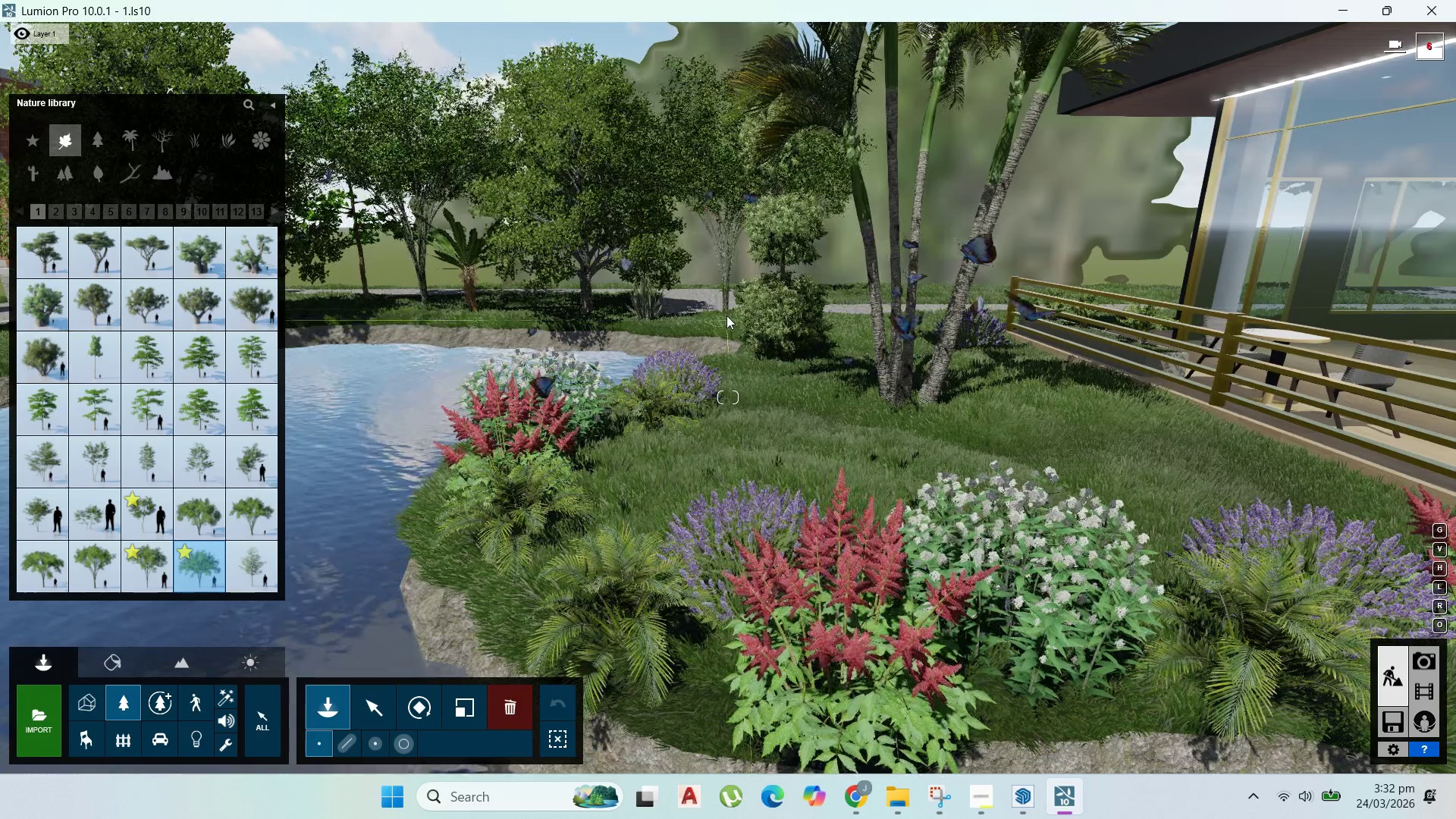 
left_click([726, 315])
 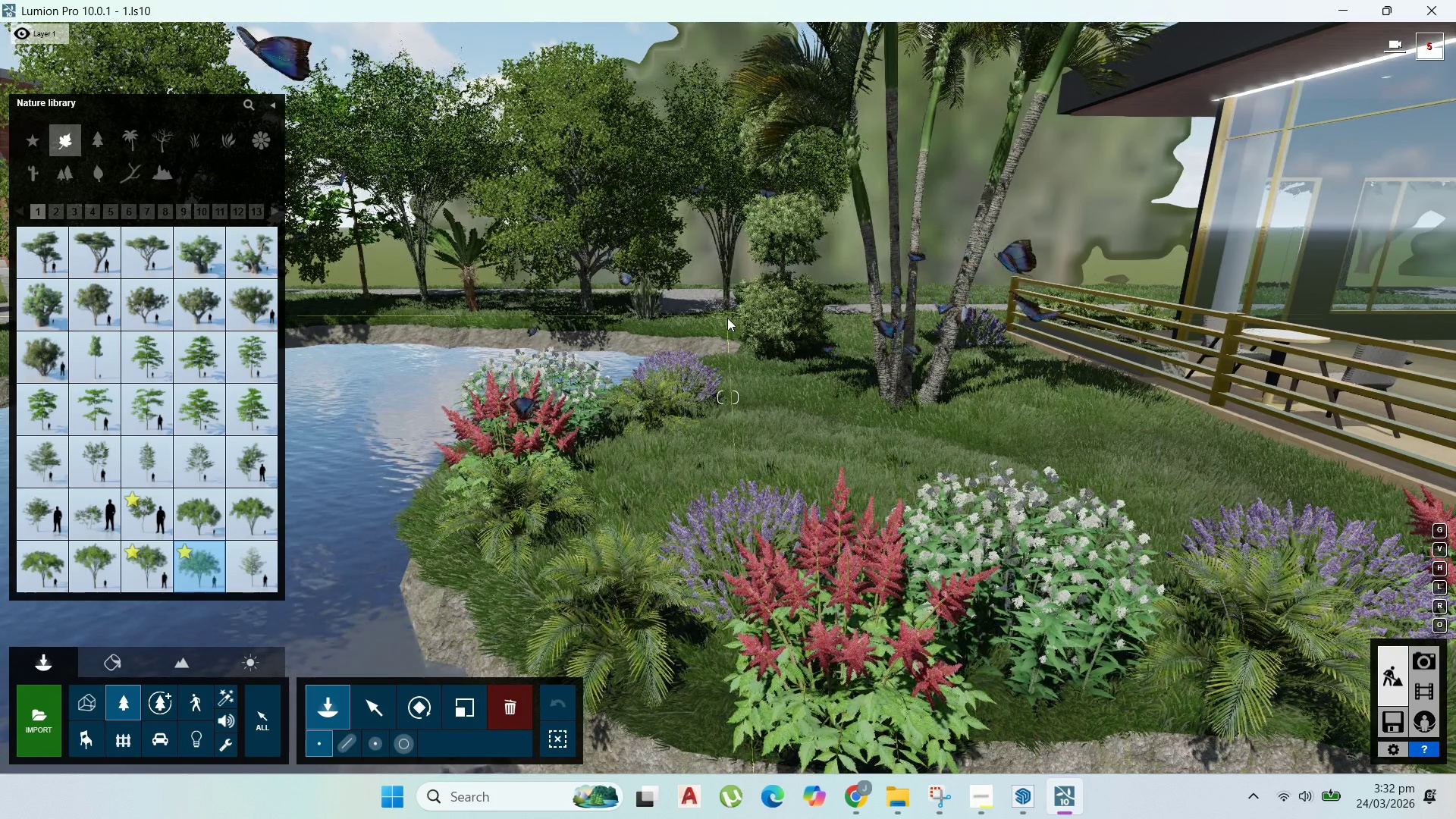 
hold_key(key=S, duration=1.53)
 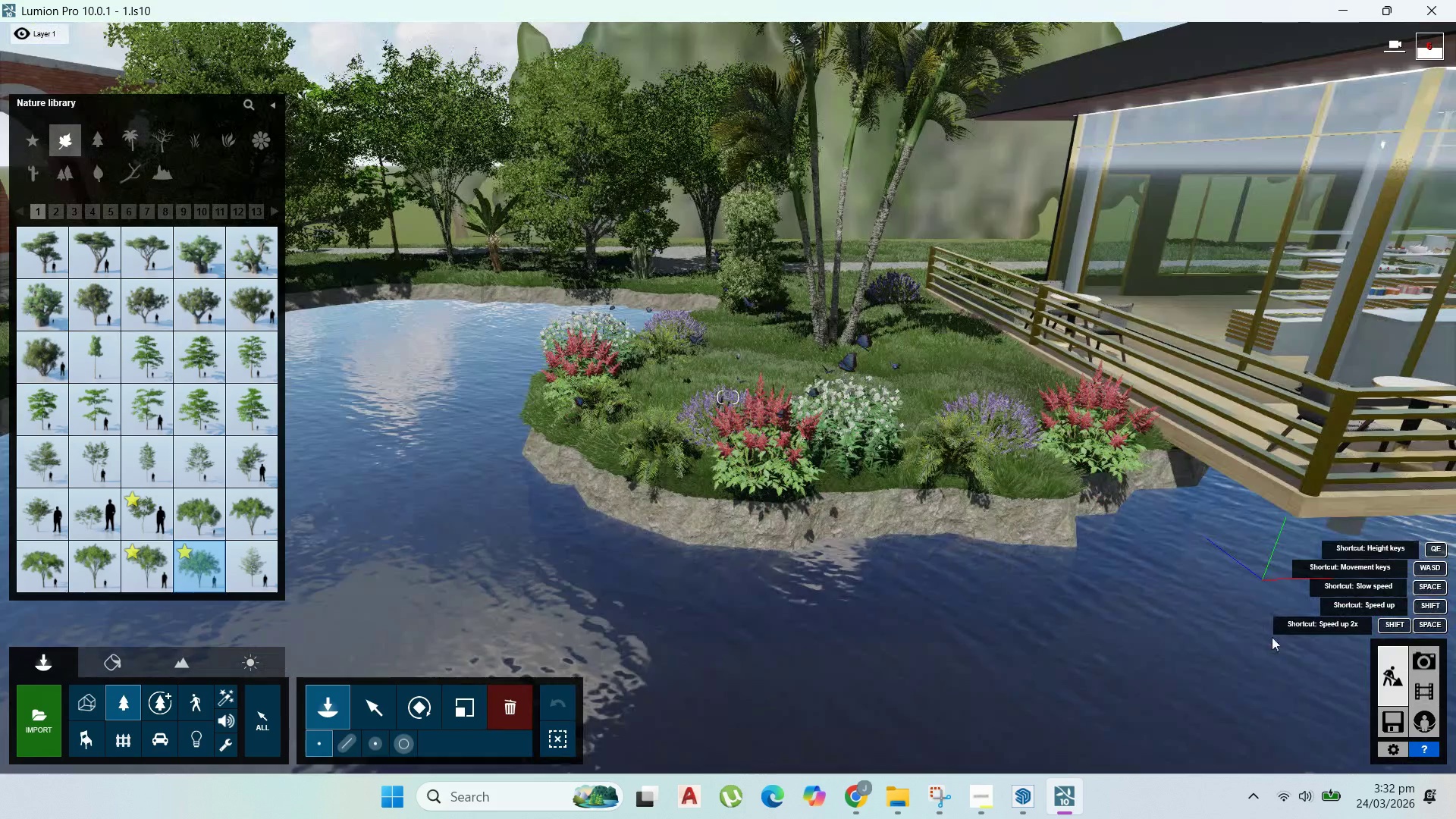 
scroll: coordinate [1275, 619], scroll_direction: down, amount: 14.0
 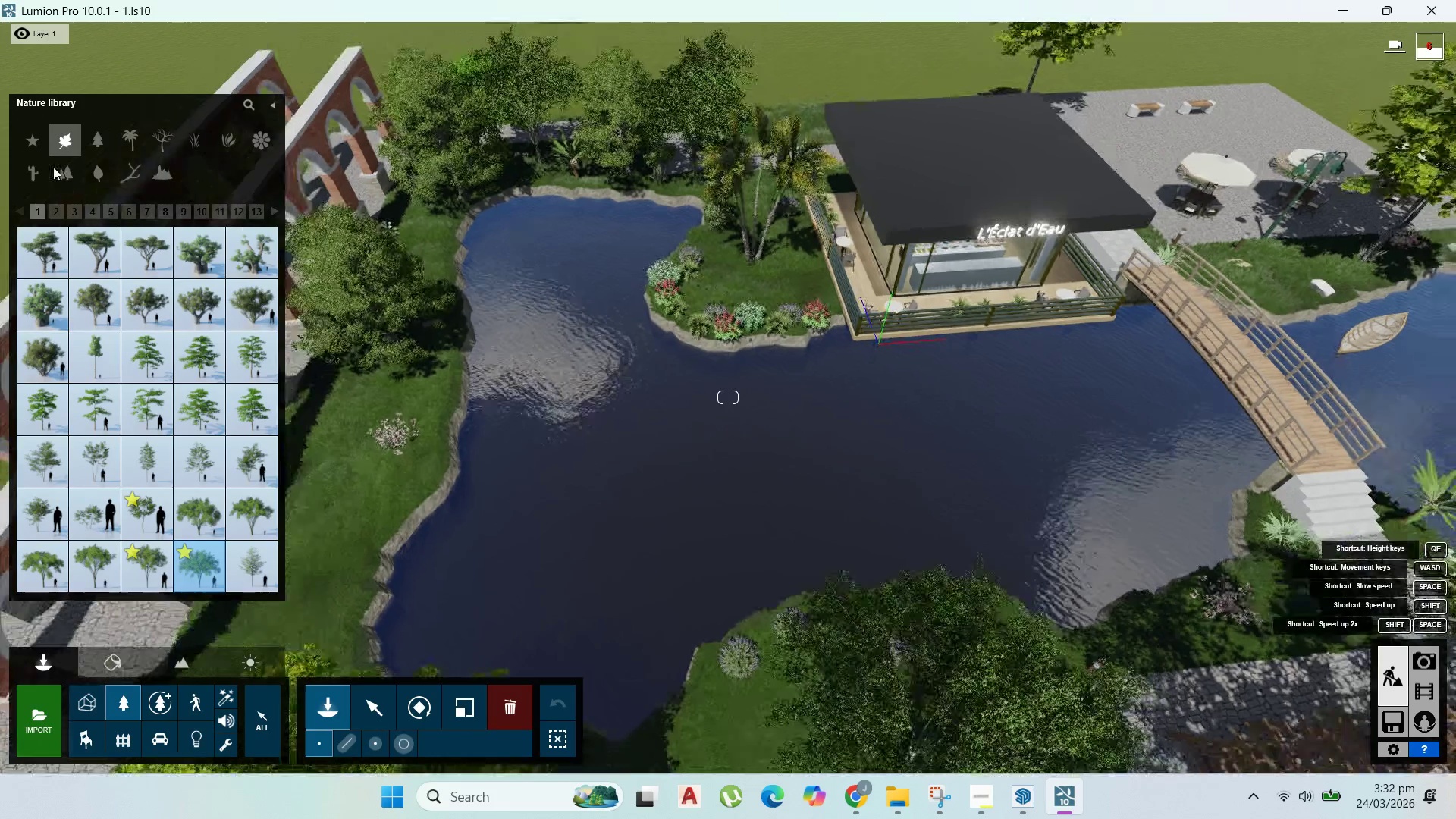 
double_click([66, 170])
 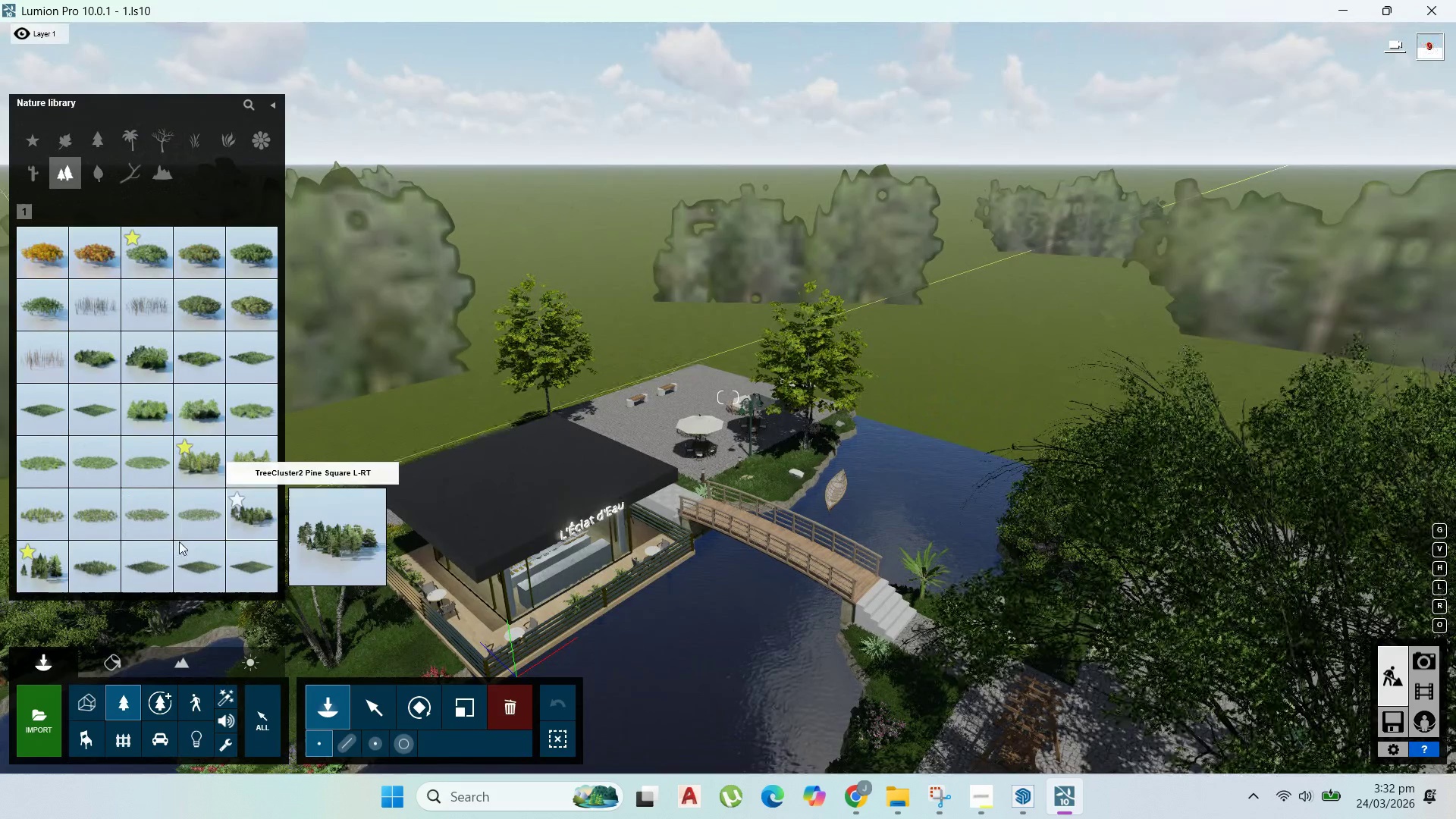 
wait(5.45)
 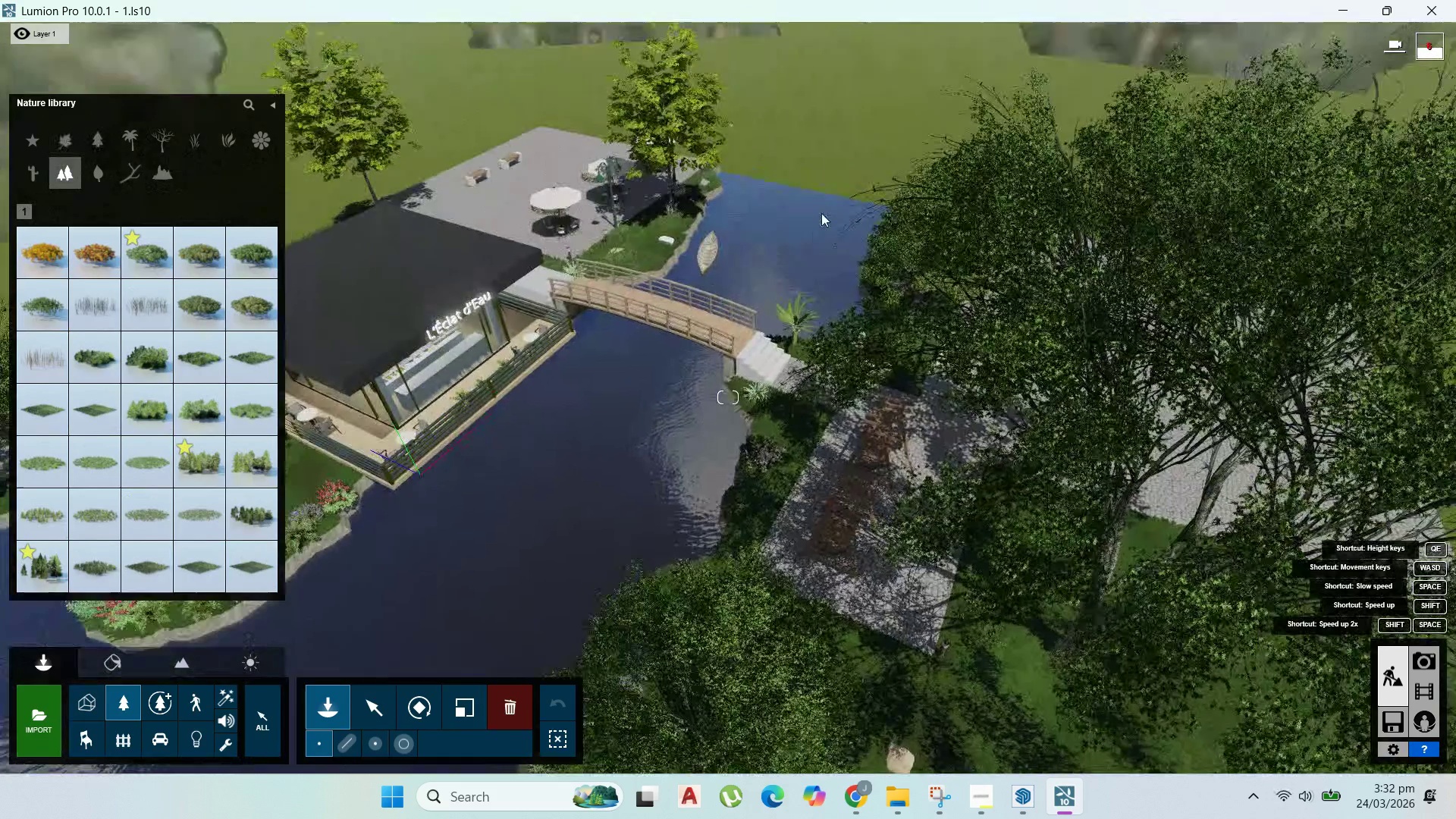 
left_click([244, 522])
 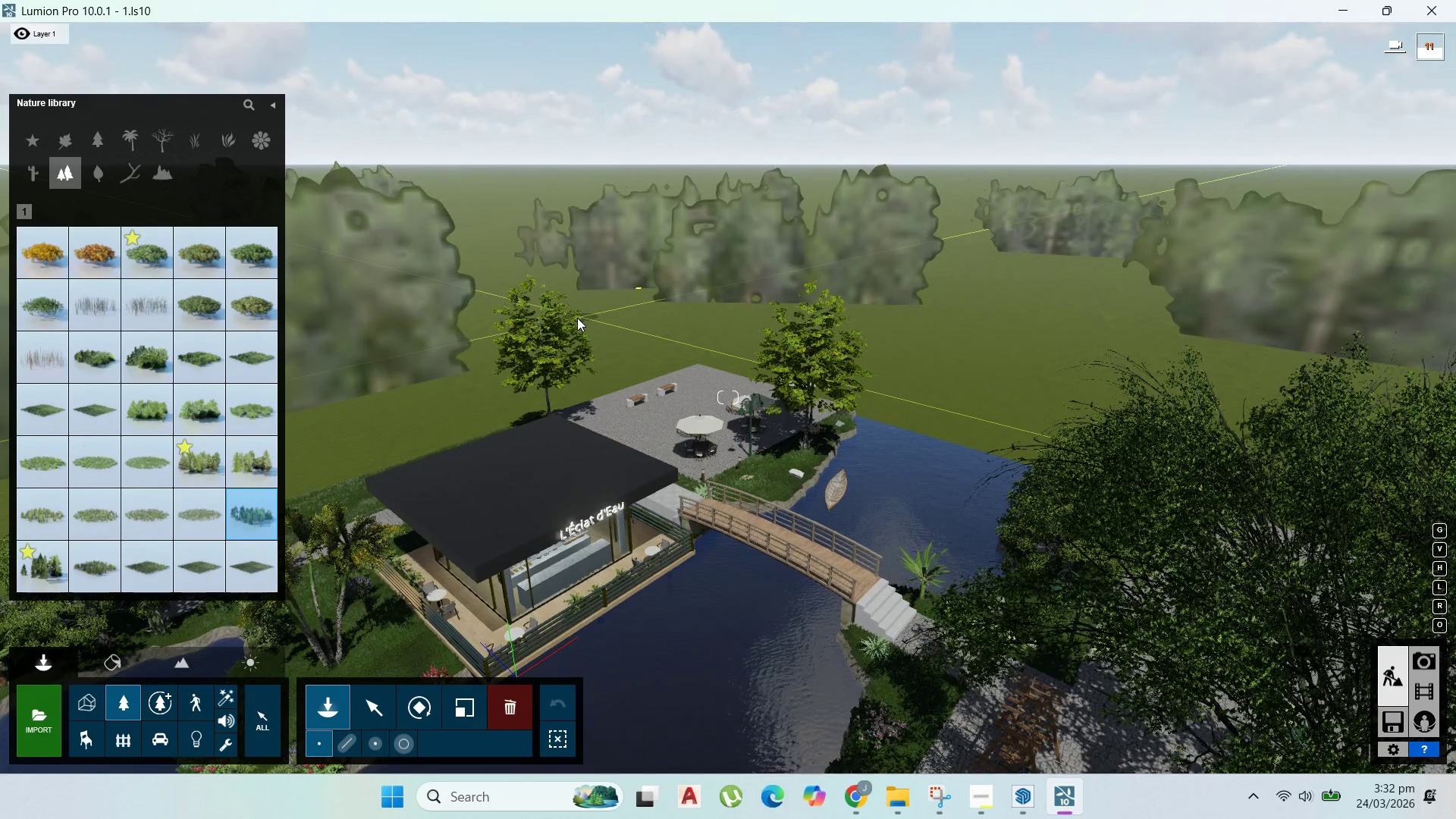 
left_click([557, 315])
 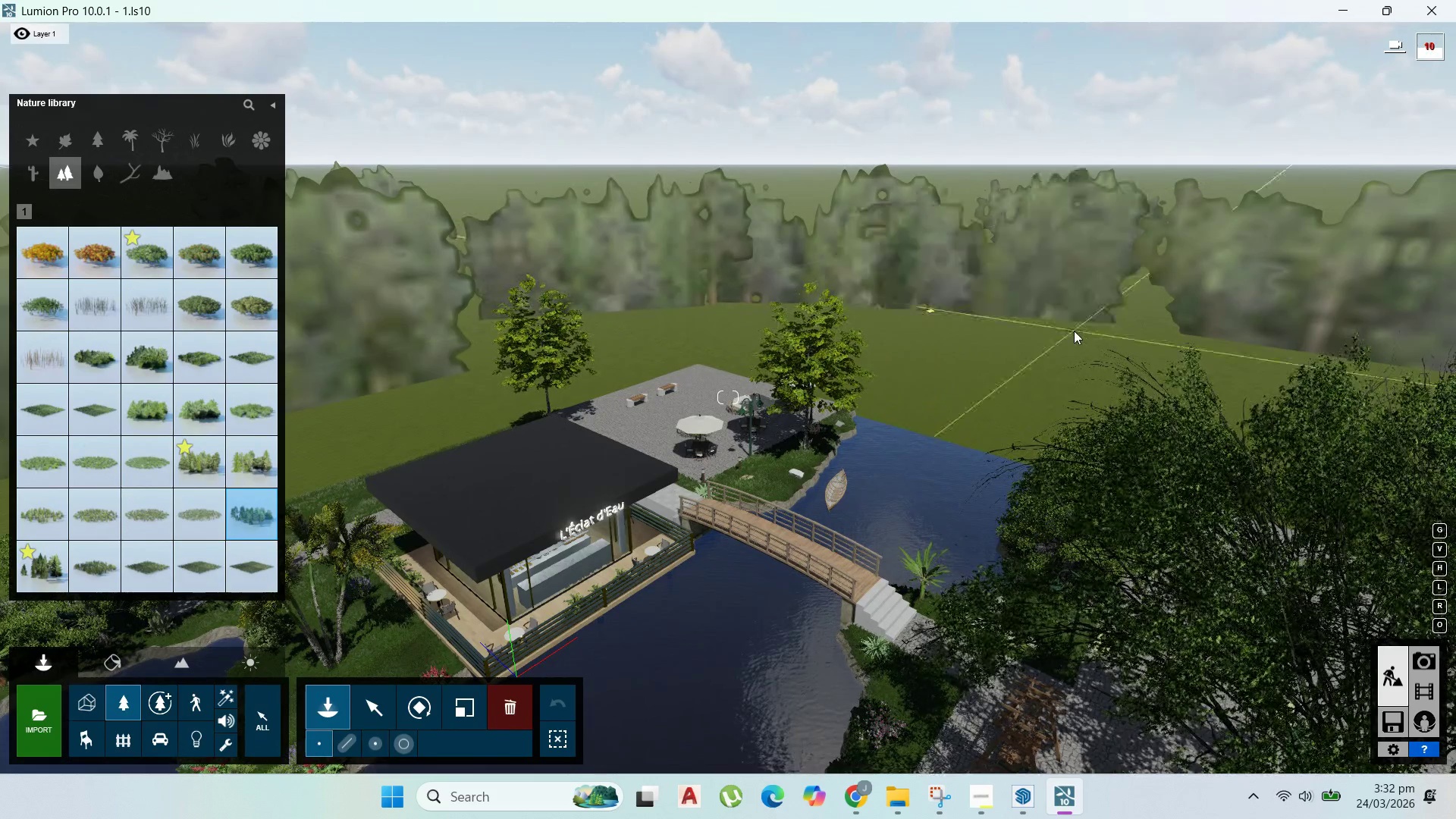 
left_click([1074, 331])
 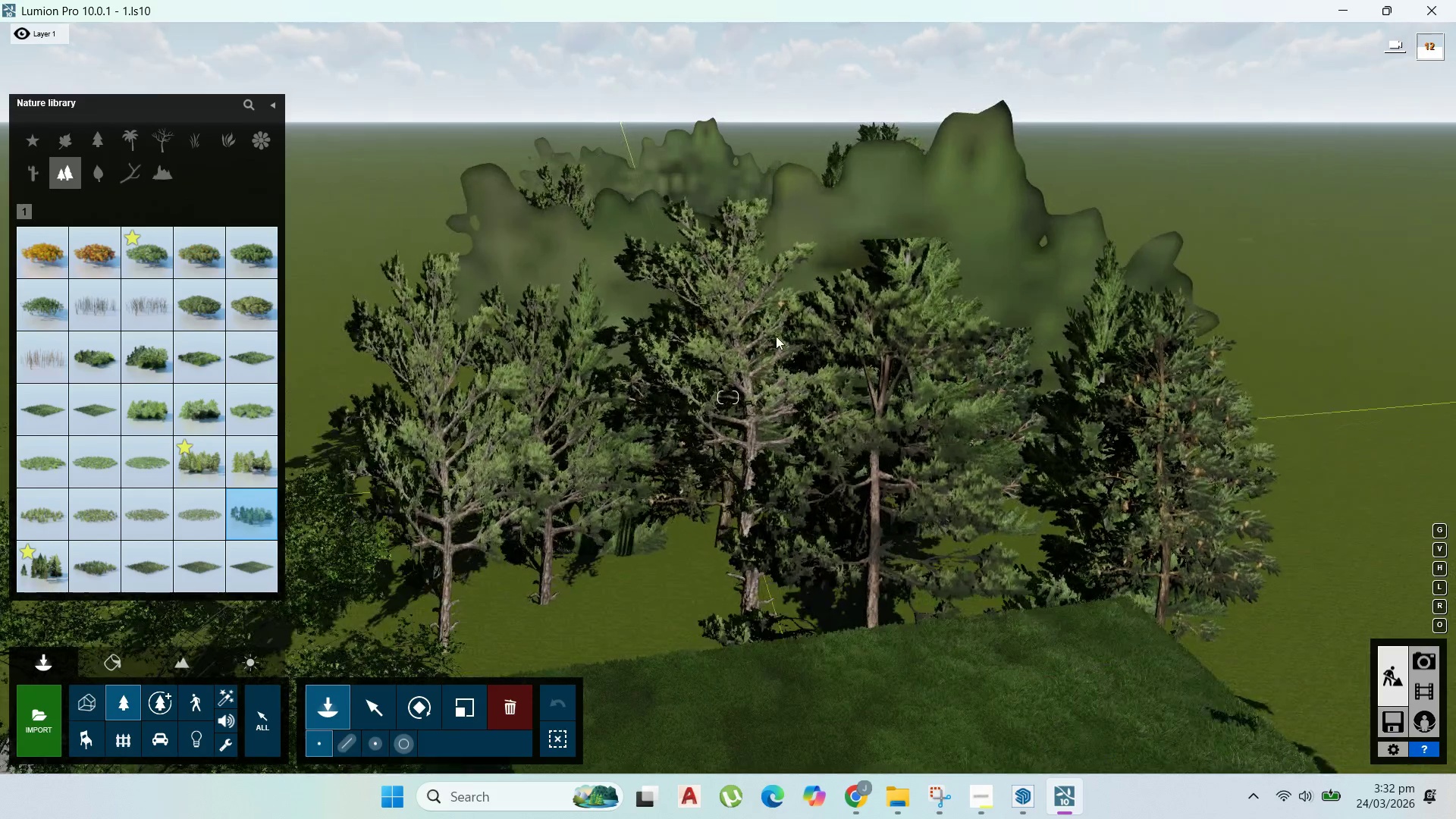 
left_click([813, 346])
 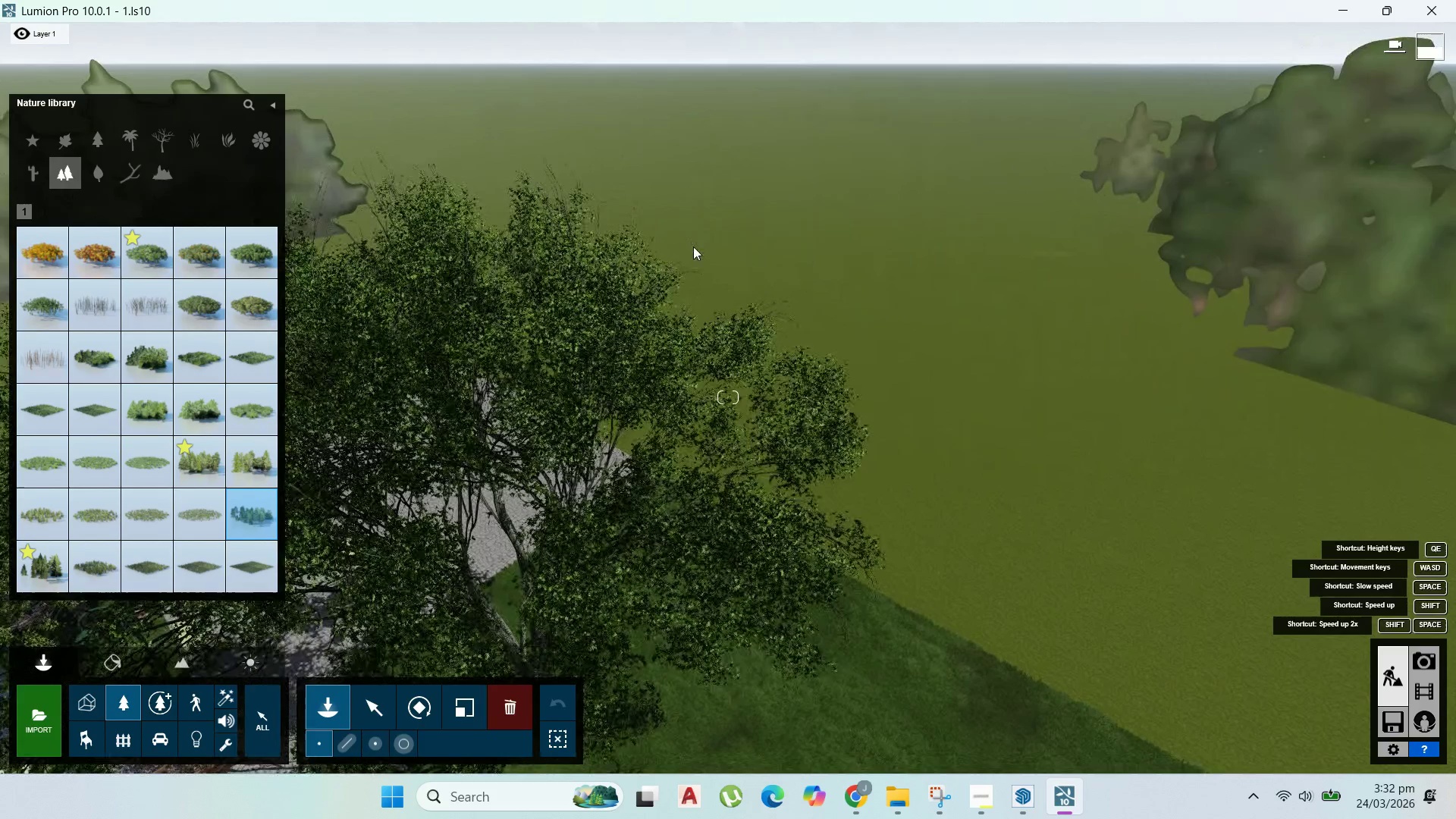 
left_click([693, 246])
 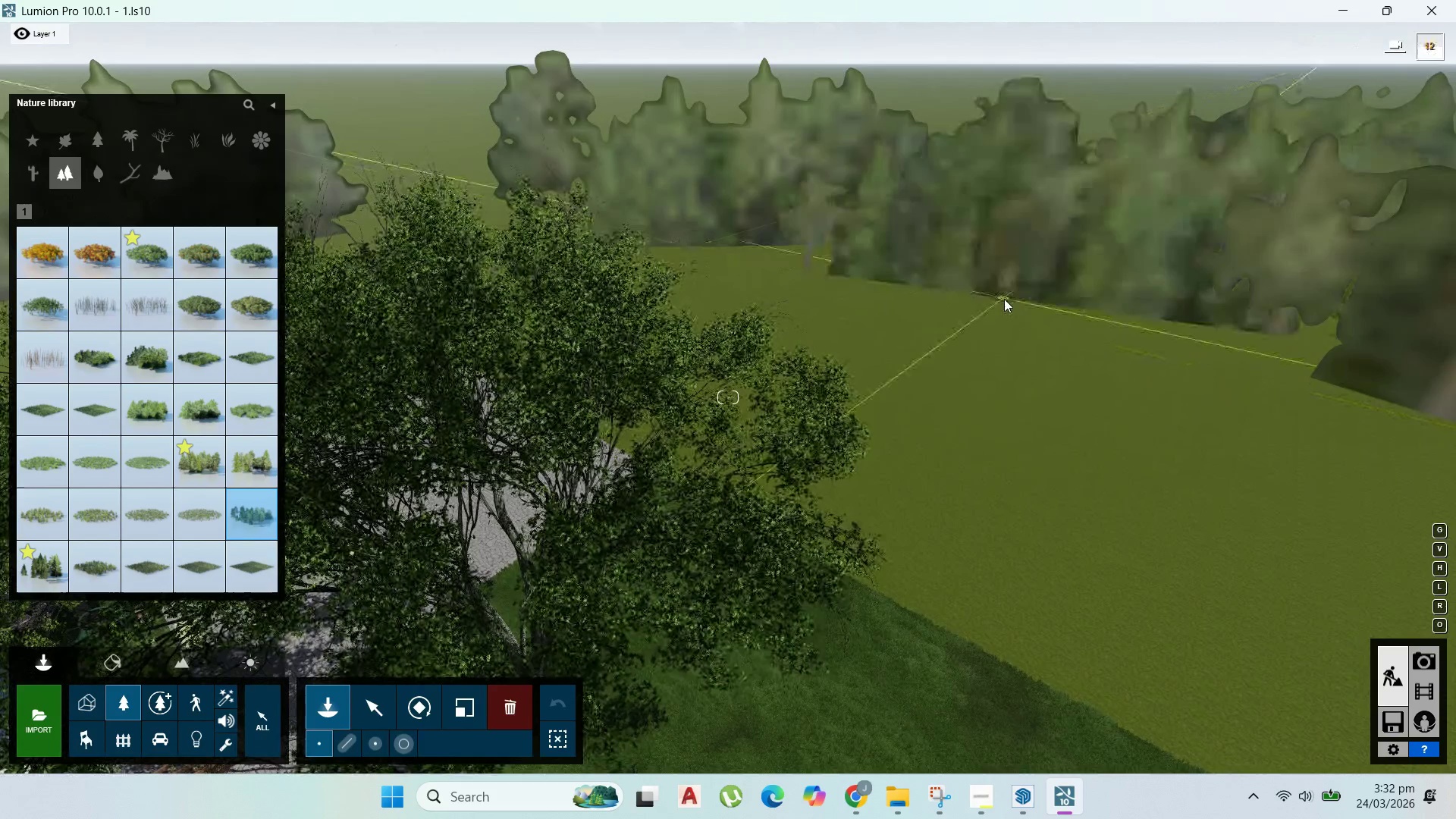 
left_click([1004, 300])
 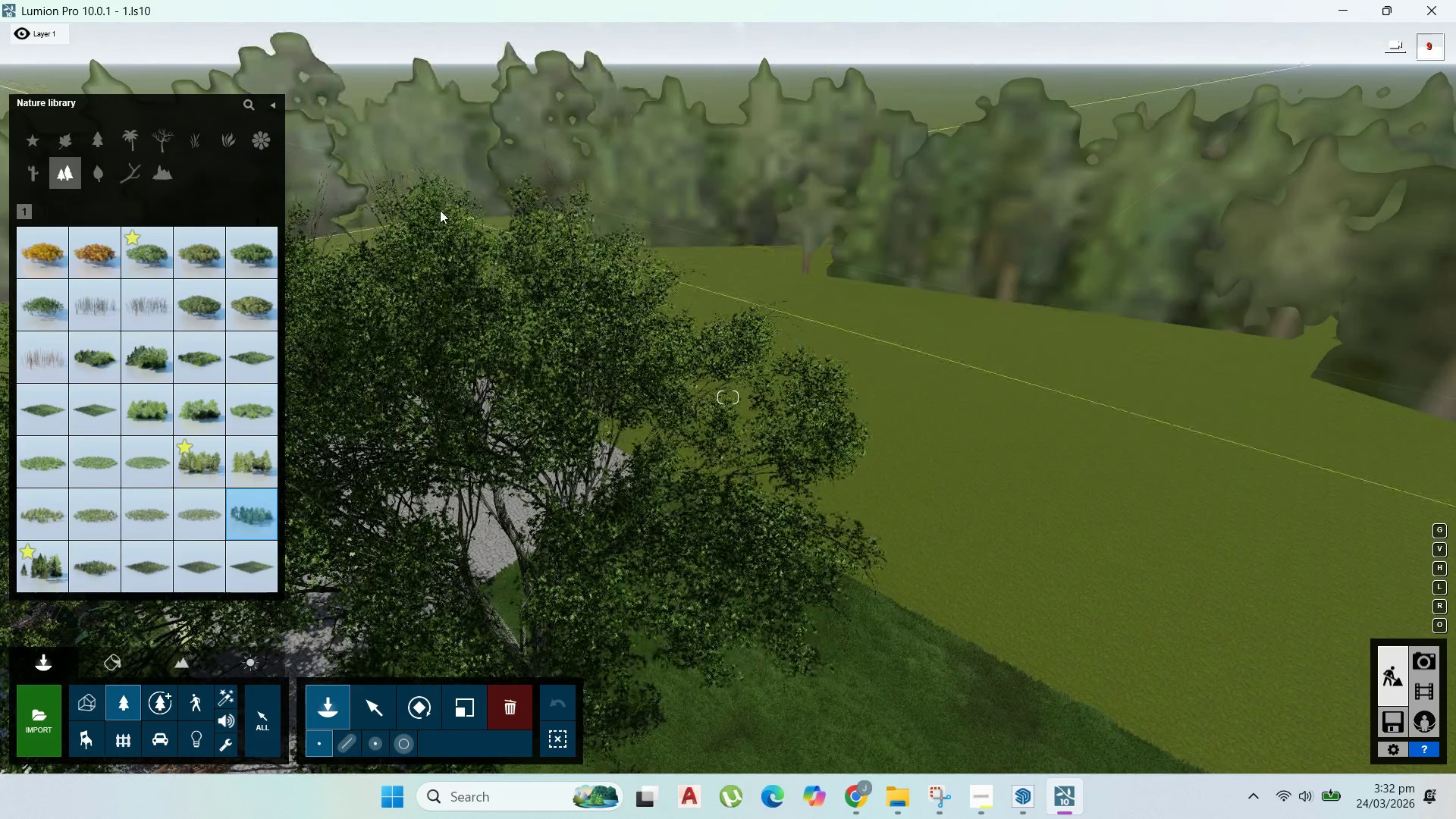 
left_click([440, 209])
 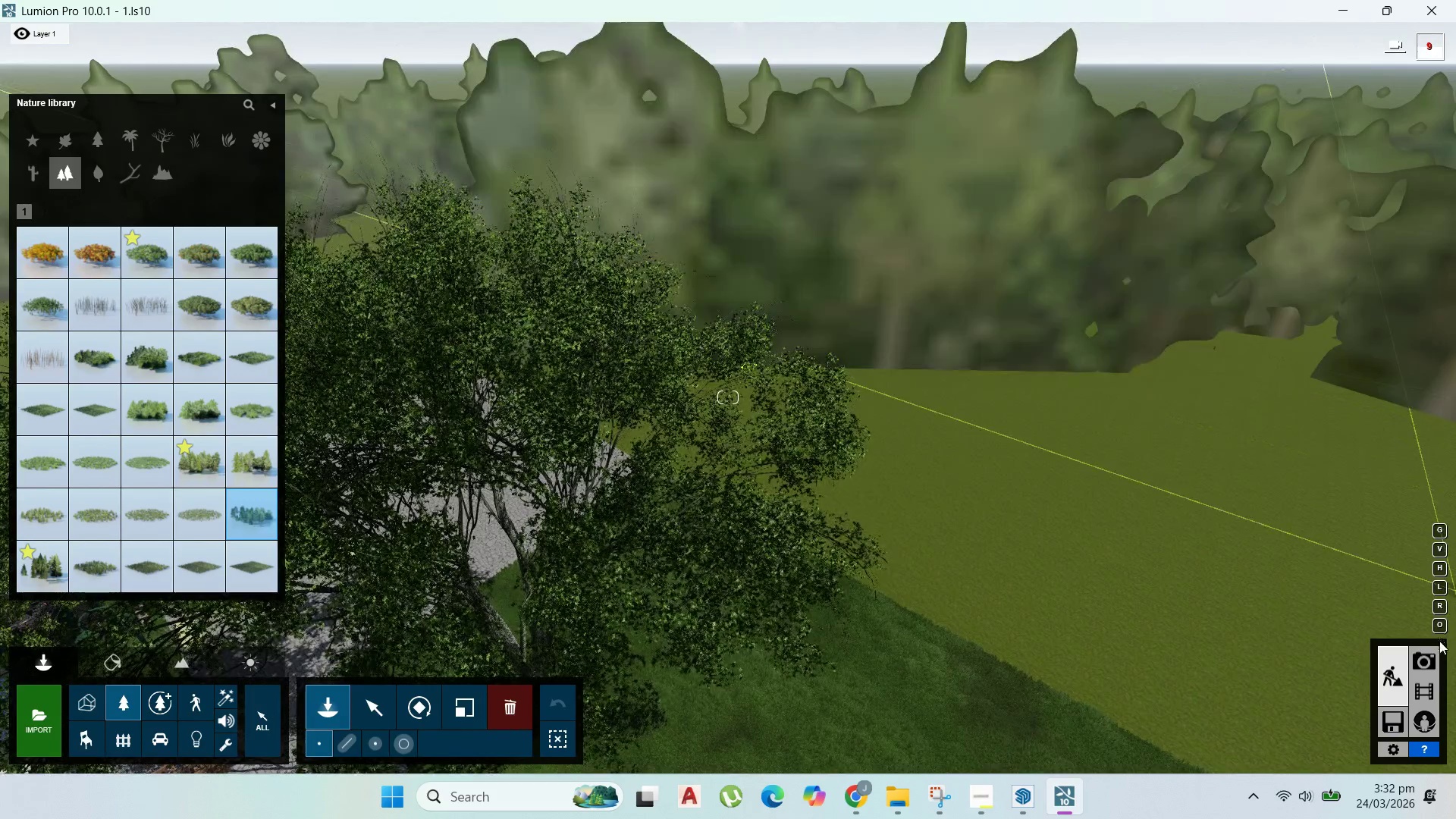 
left_click([1430, 648])
 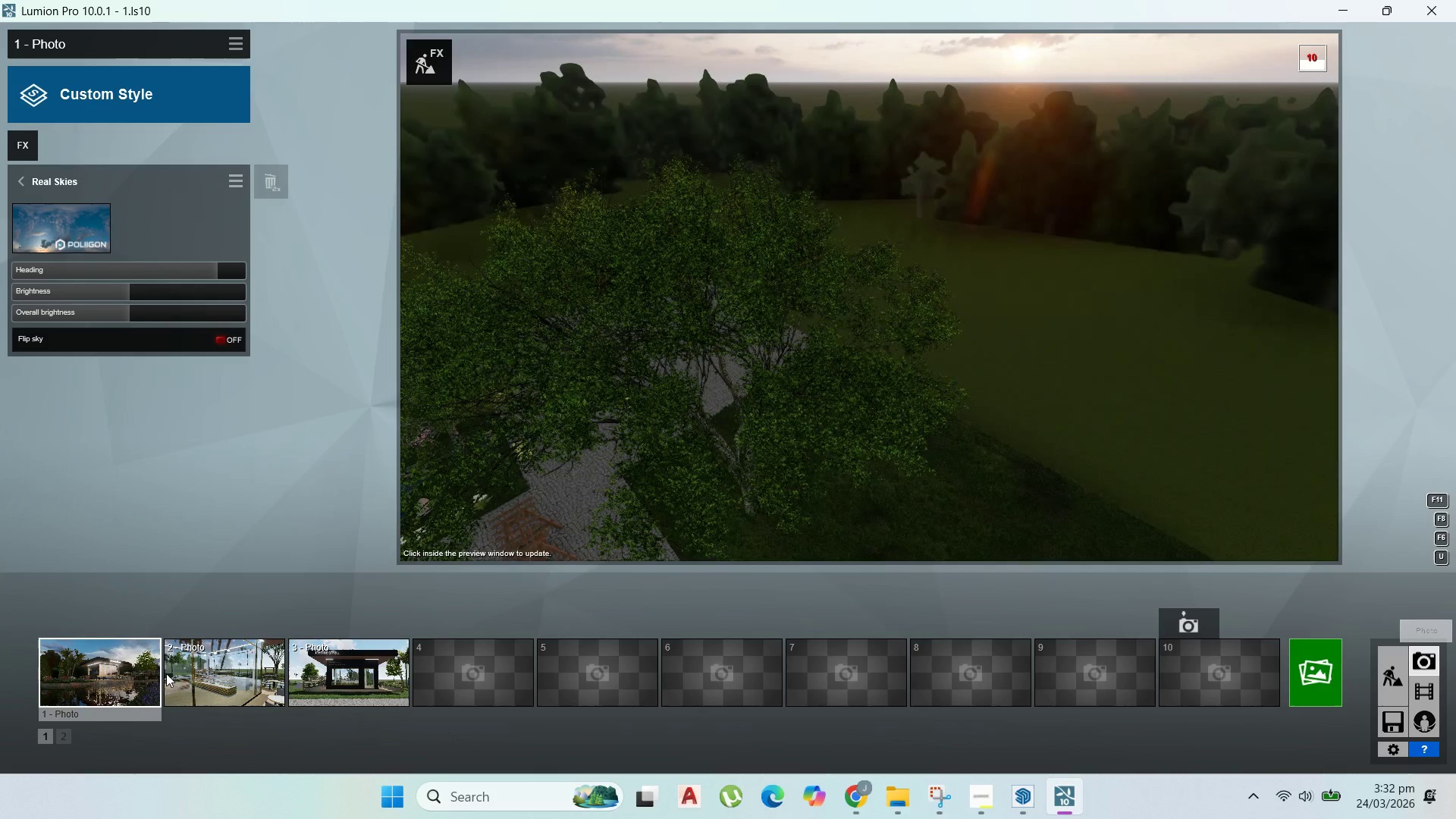 
double_click([127, 675])
 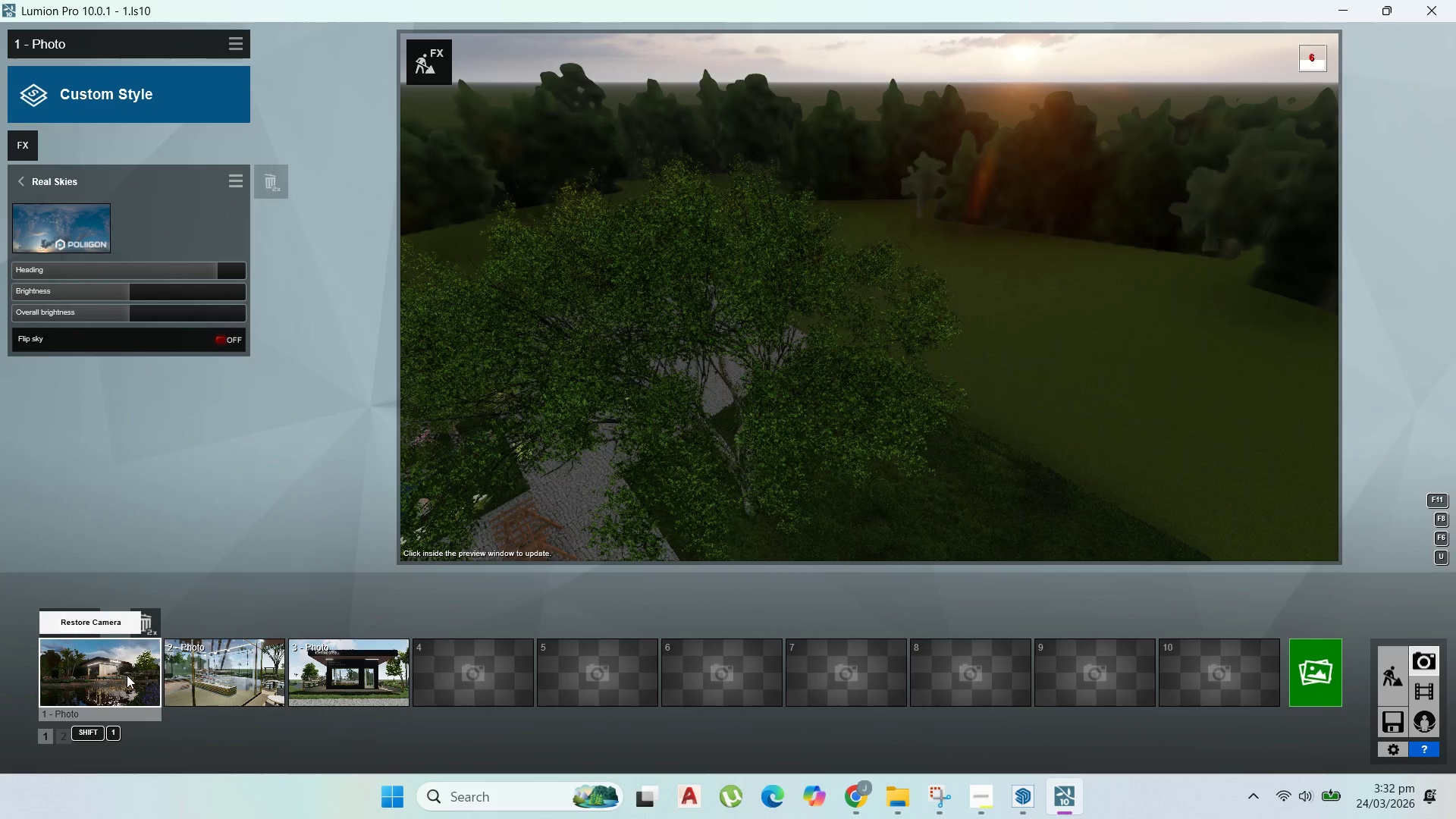 
left_click([127, 675])
 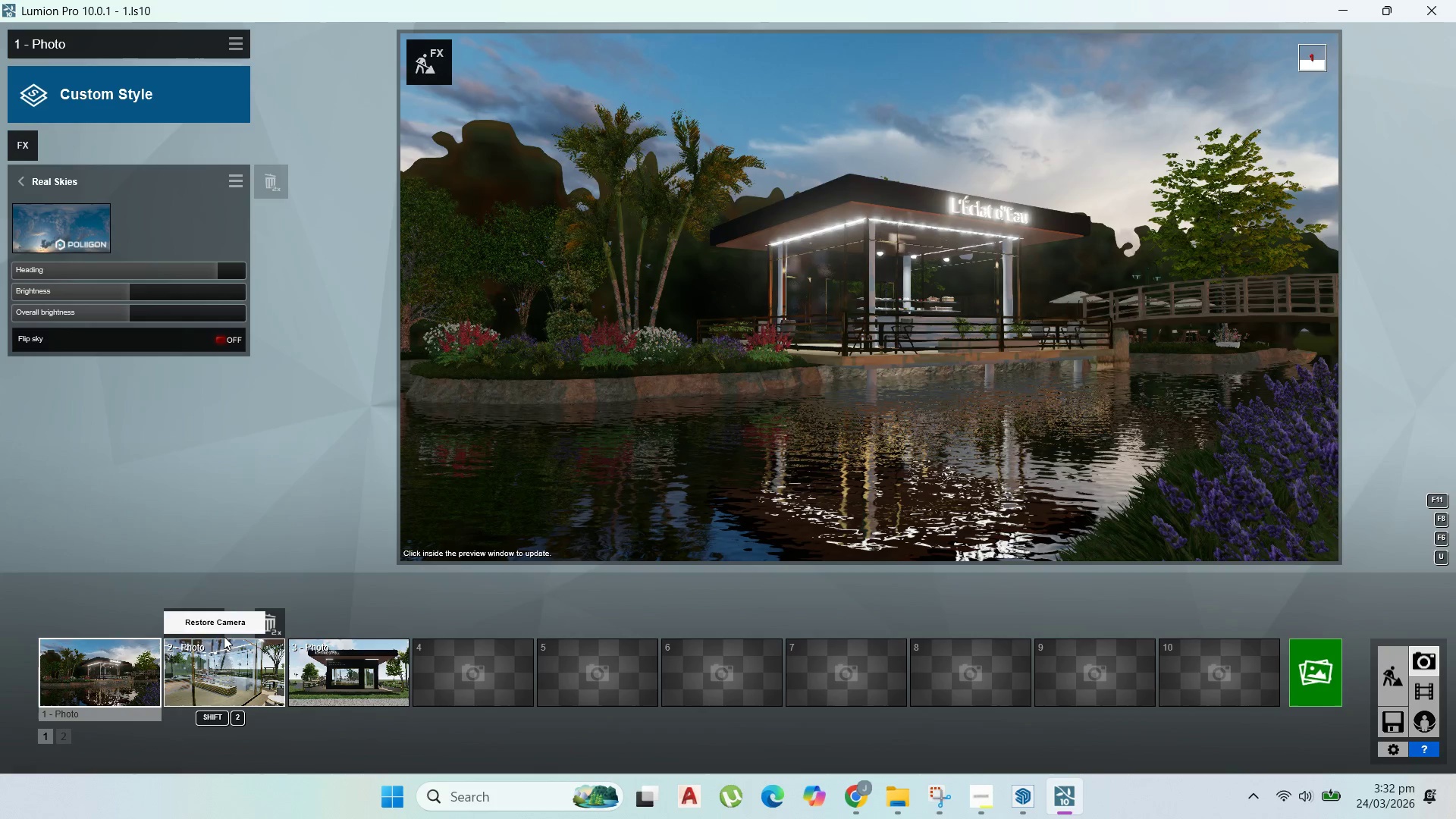 
left_click([63, 214])
 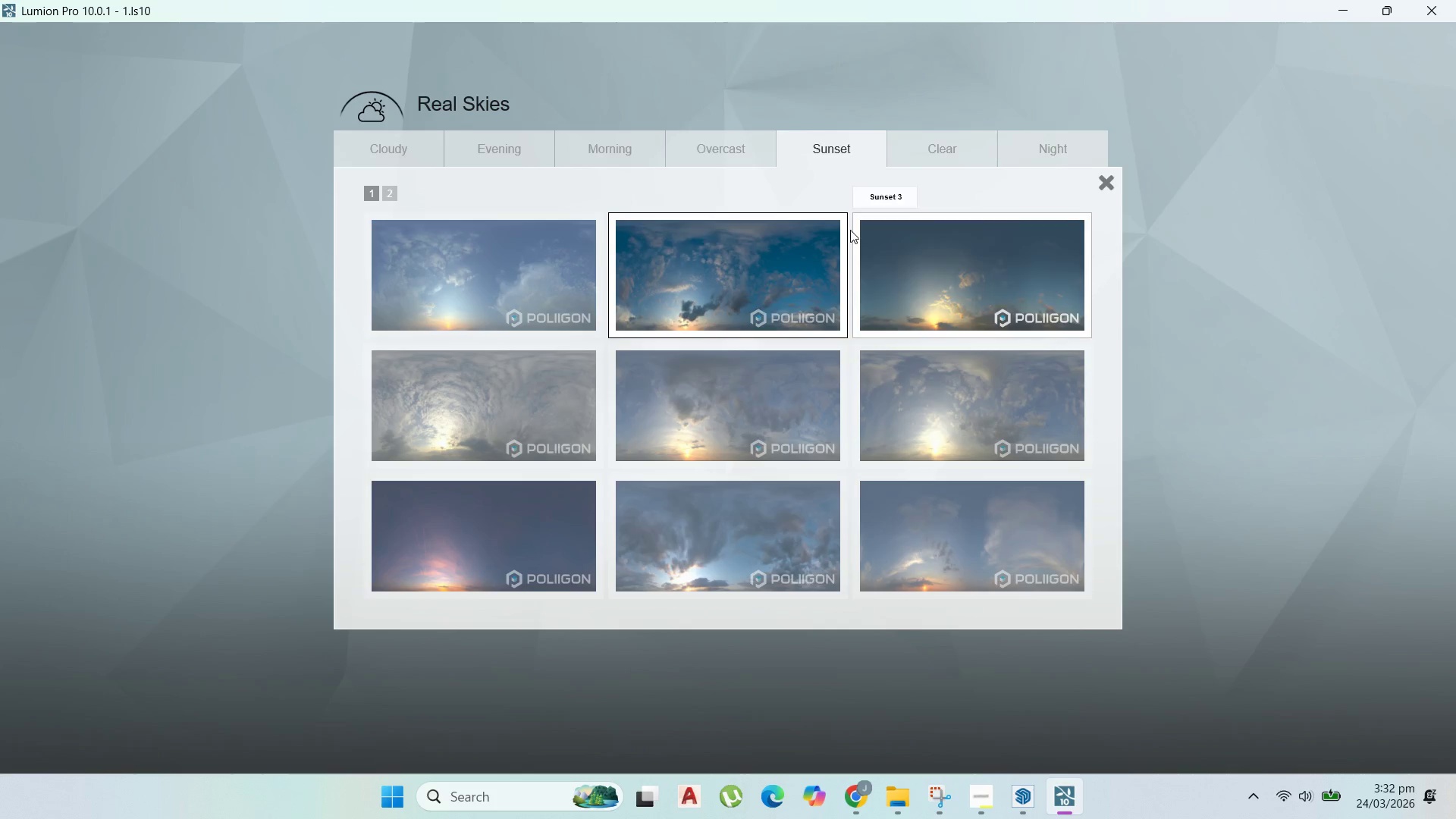 
wait(5.8)
 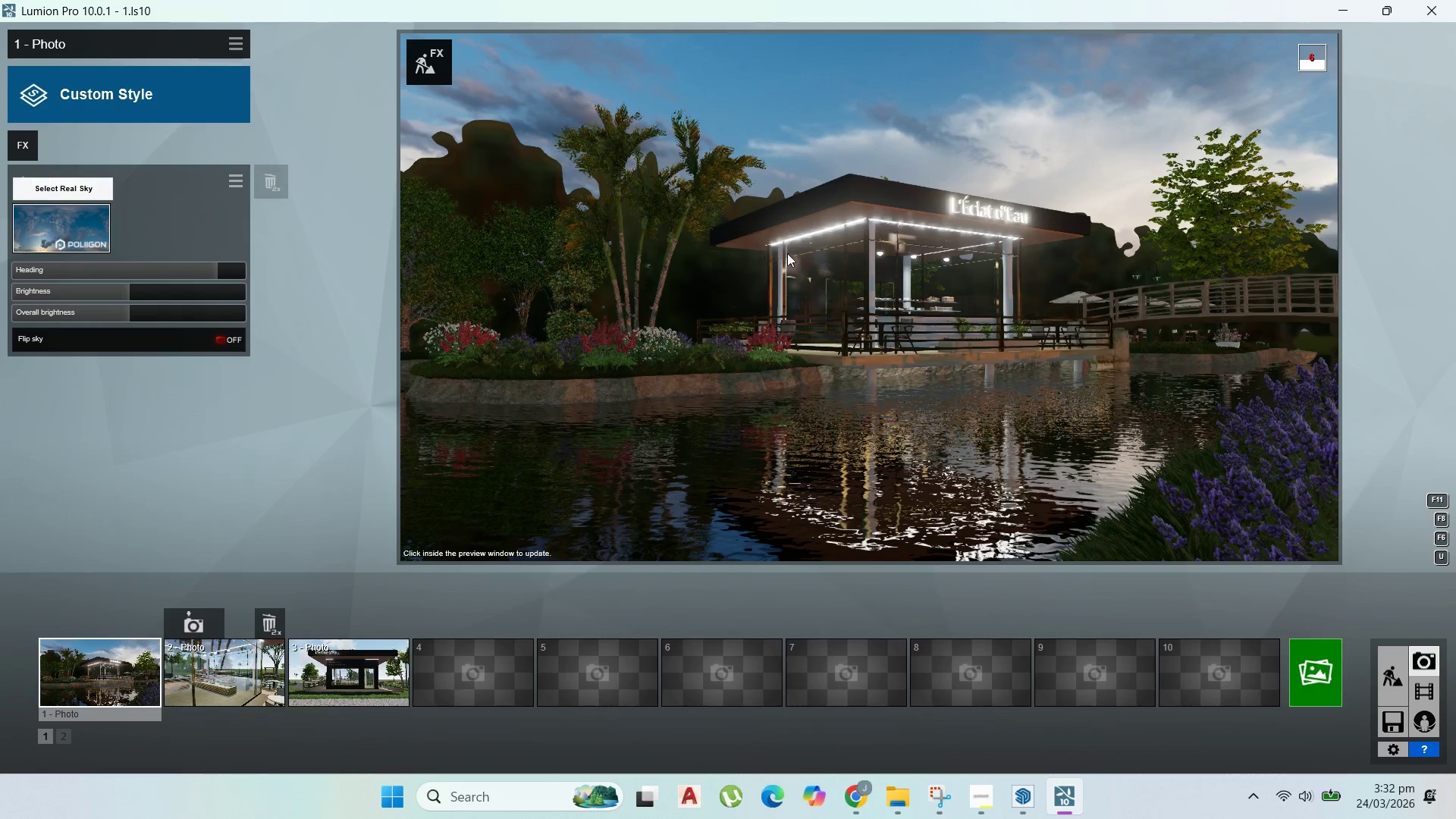 
left_click([416, 149])
 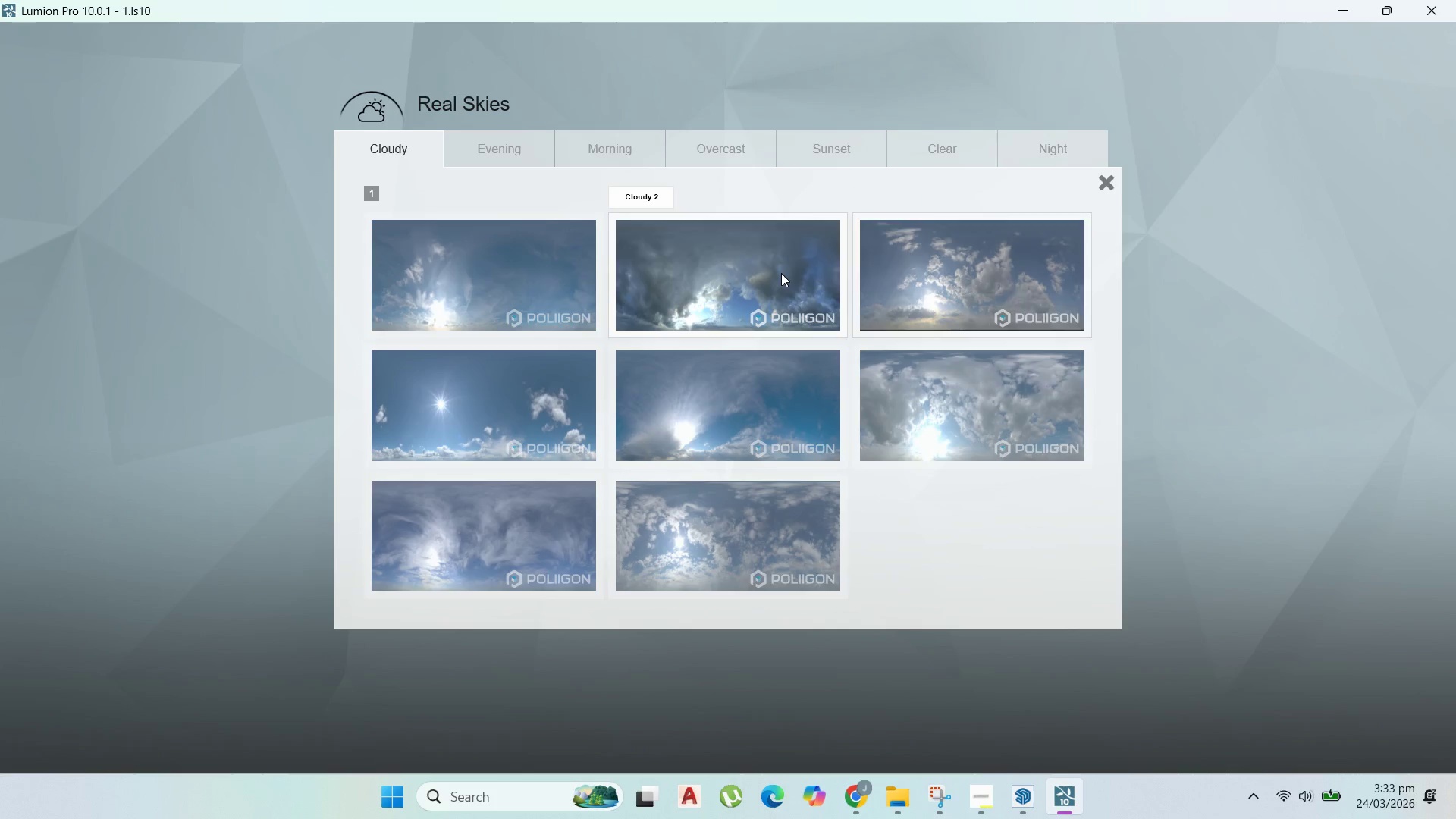 
left_click([782, 273])
 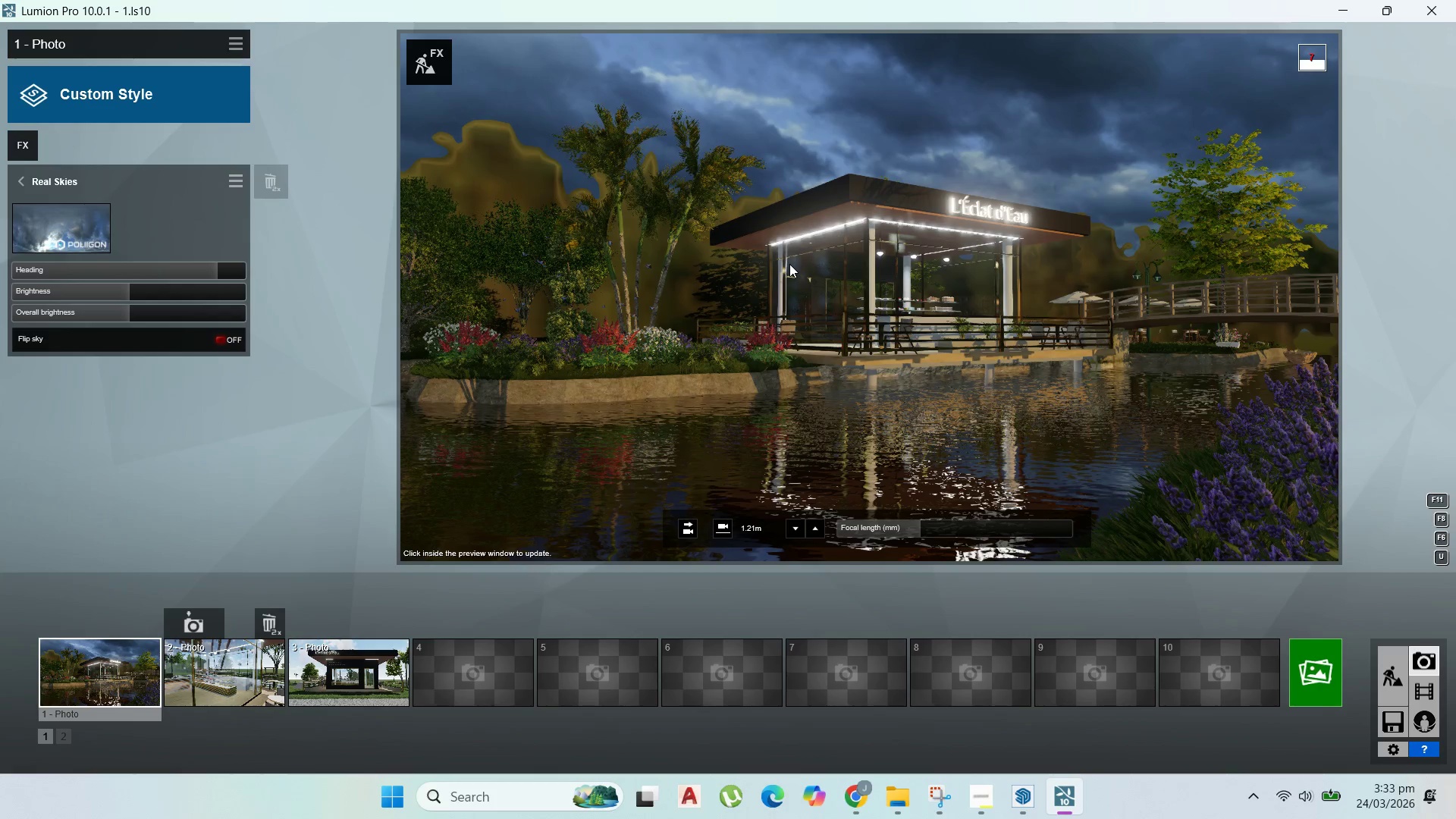 
wait(14.92)
 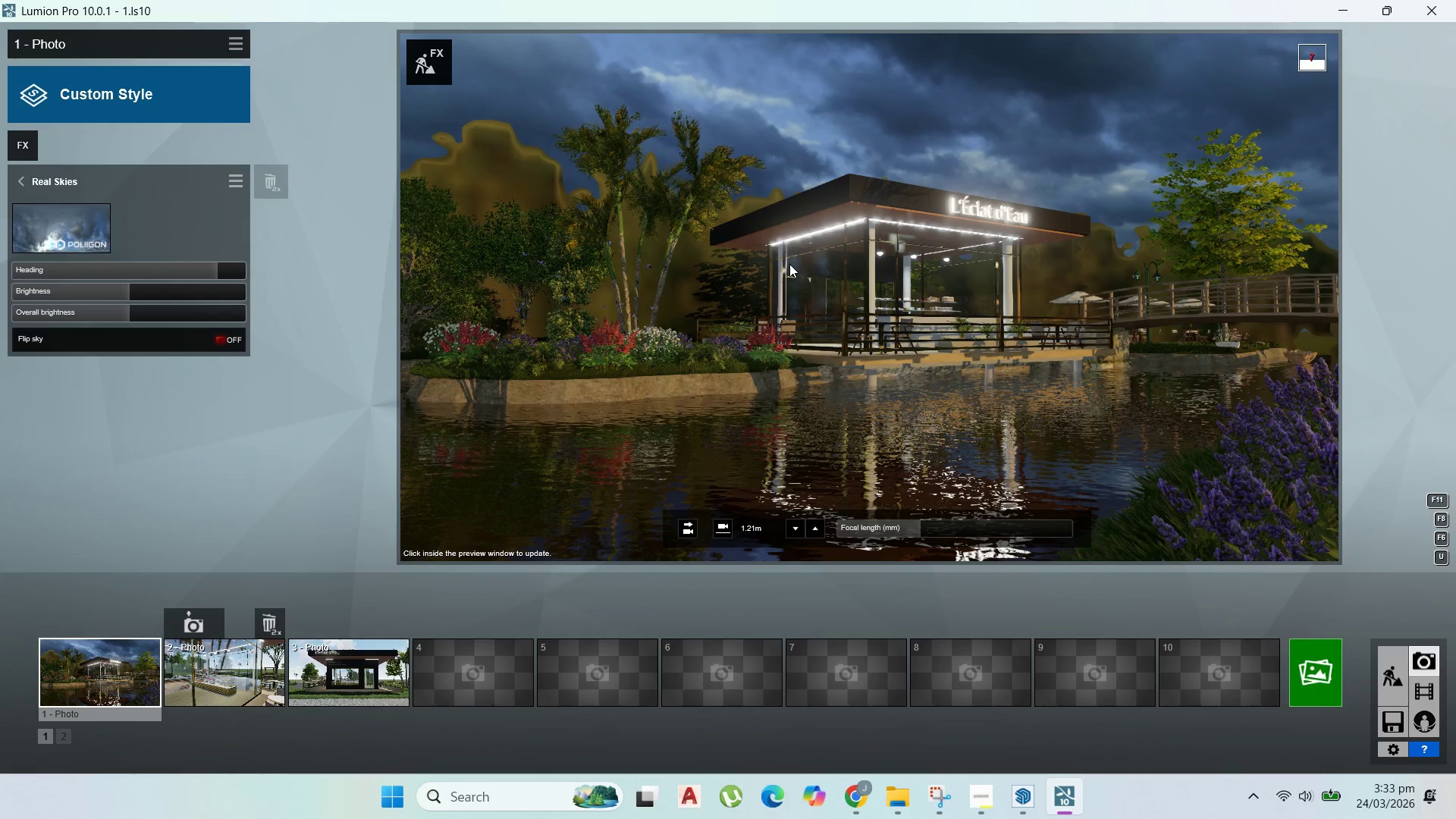 
left_click([67, 219])
 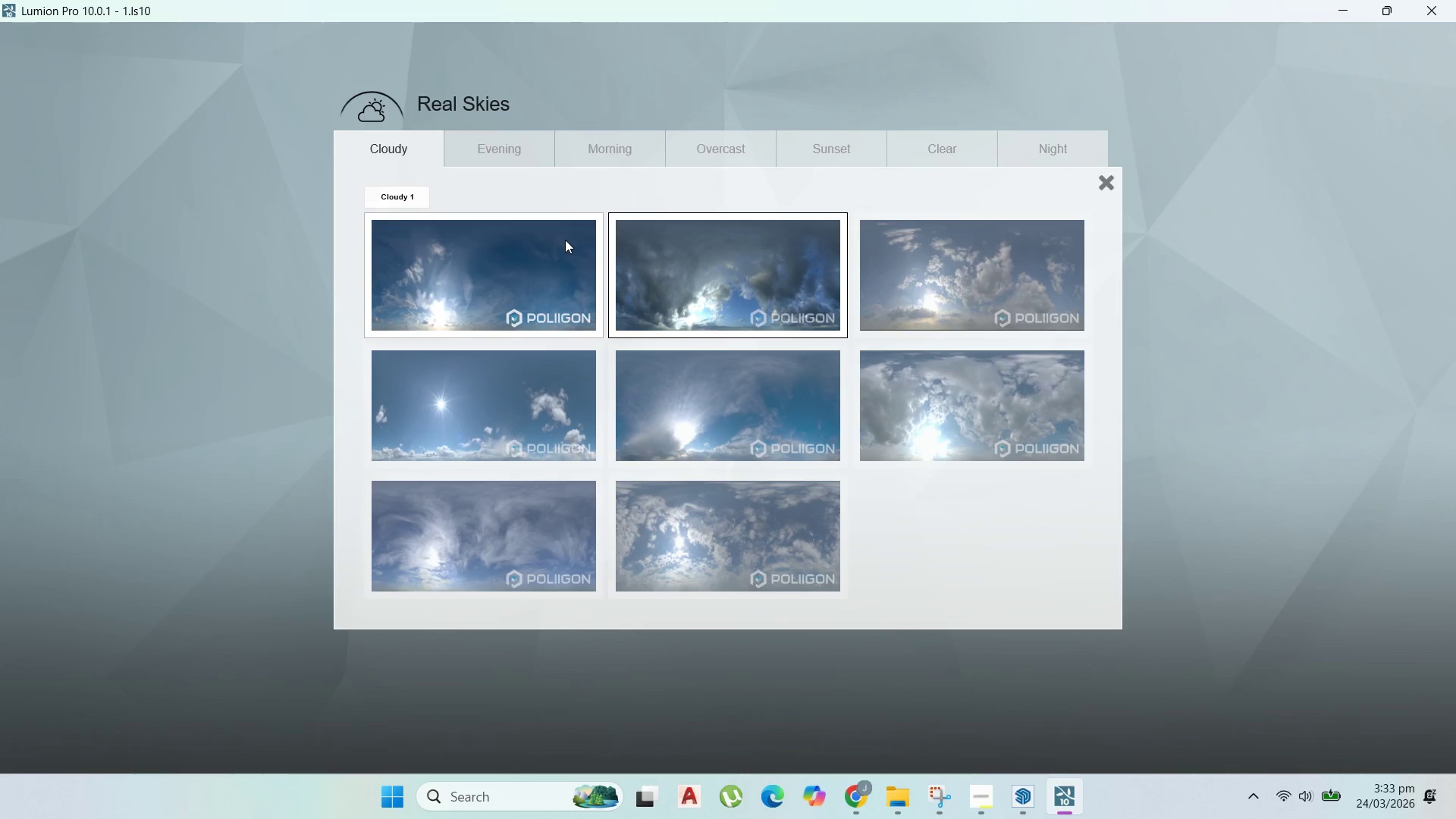 
left_click([507, 155])
 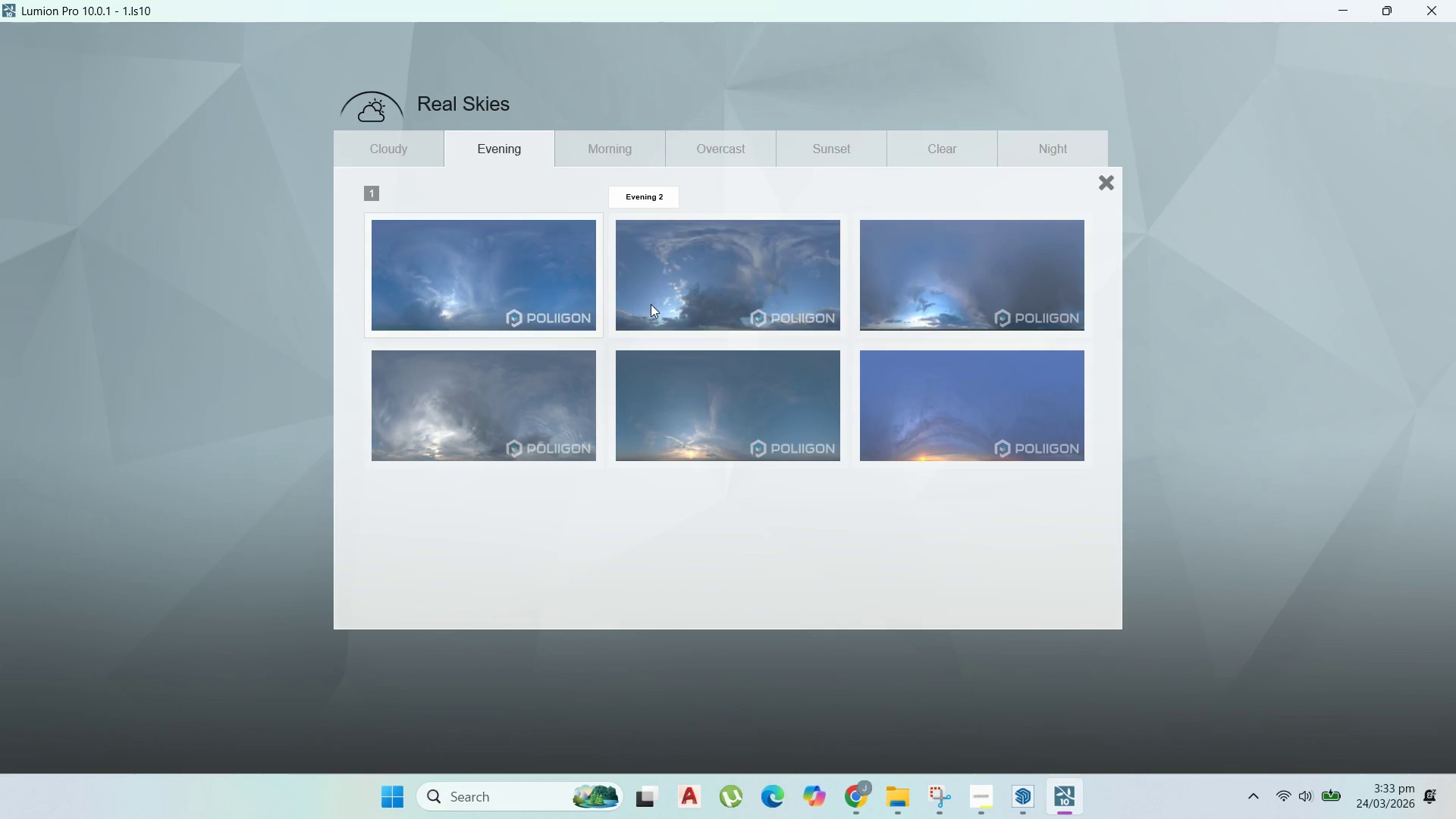 
left_click([743, 317])
 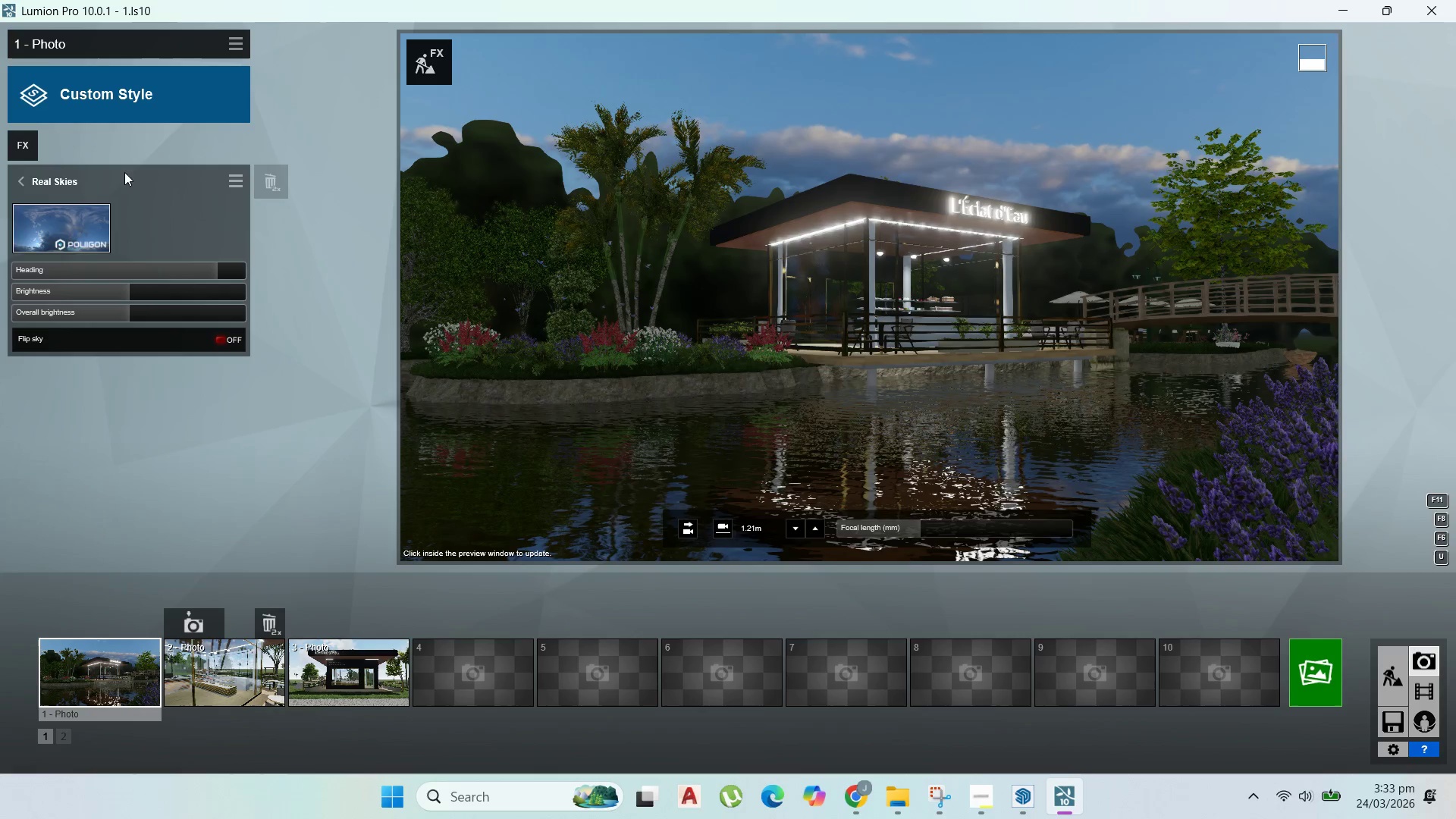 
left_click([53, 233])
 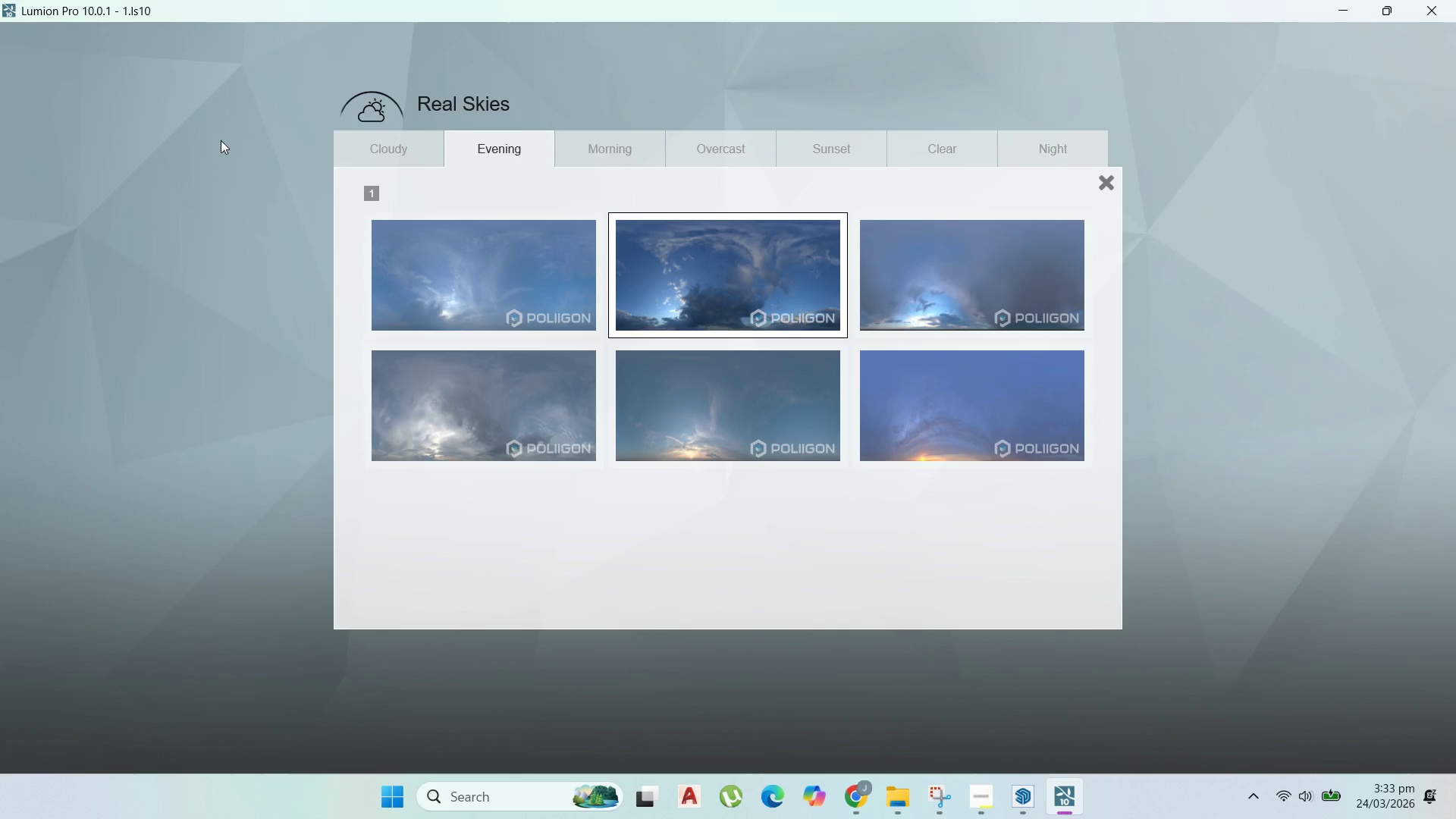 
left_click([400, 170])
 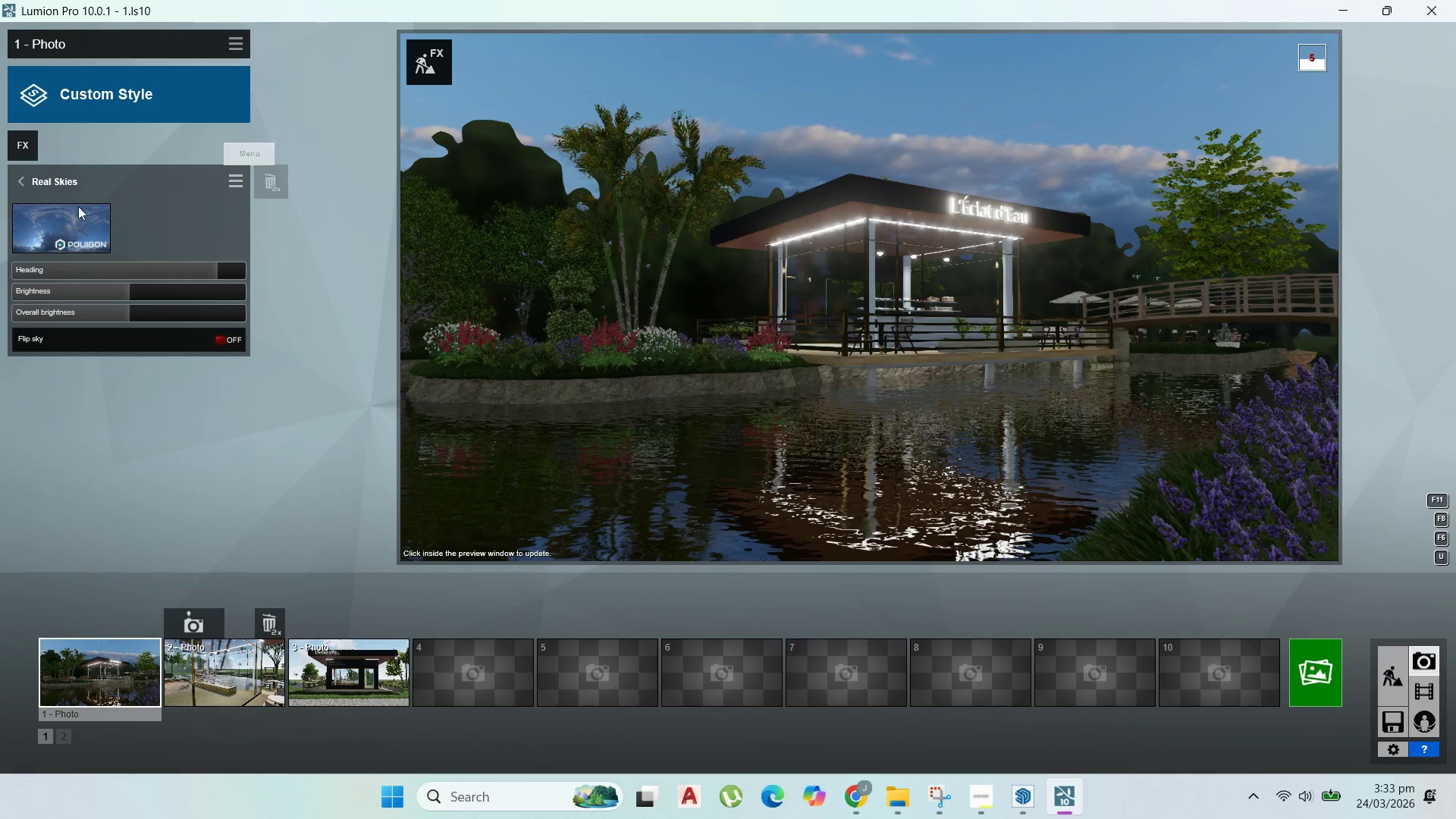 
left_click([77, 207])
 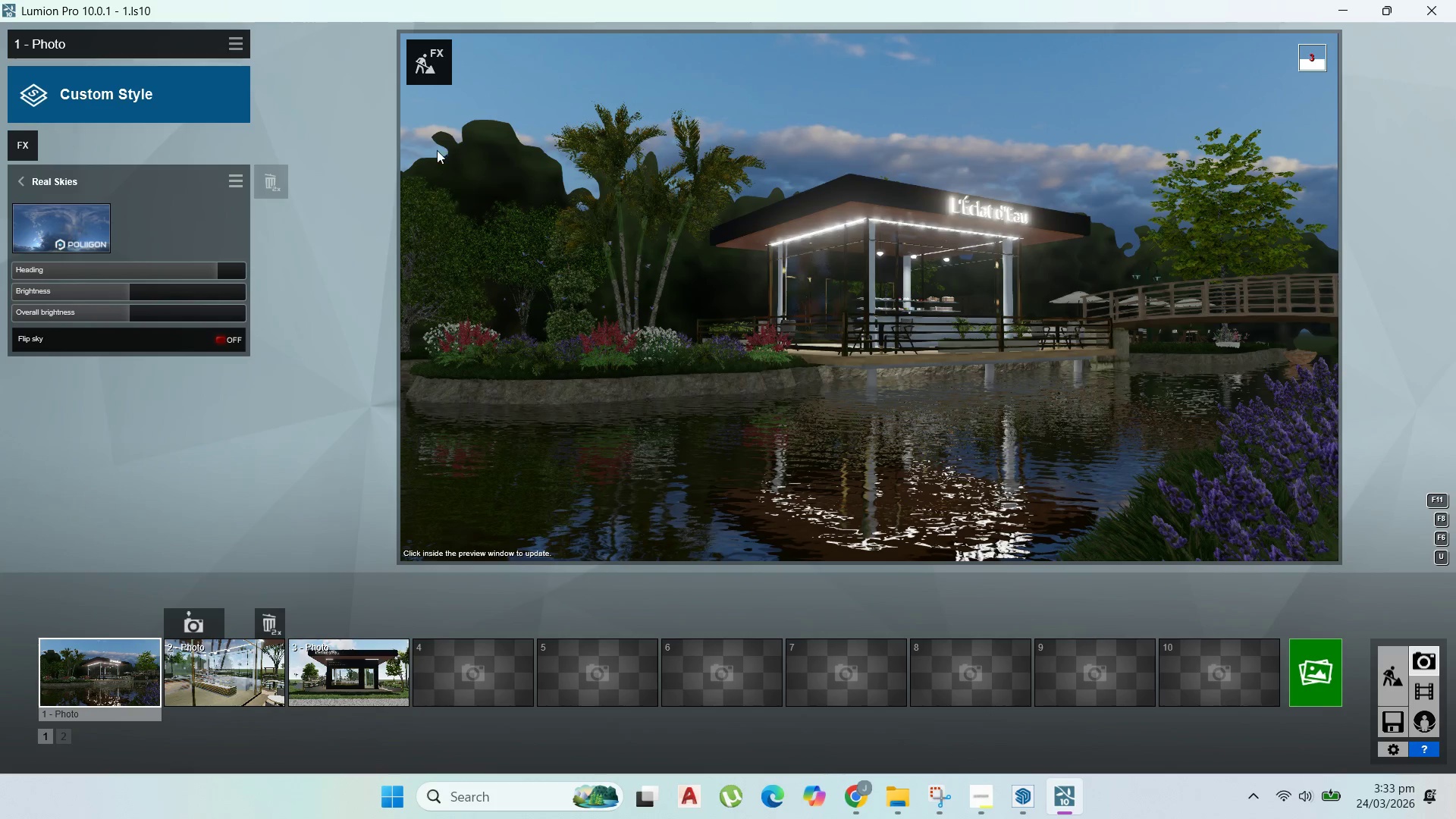 
left_click([45, 213])
 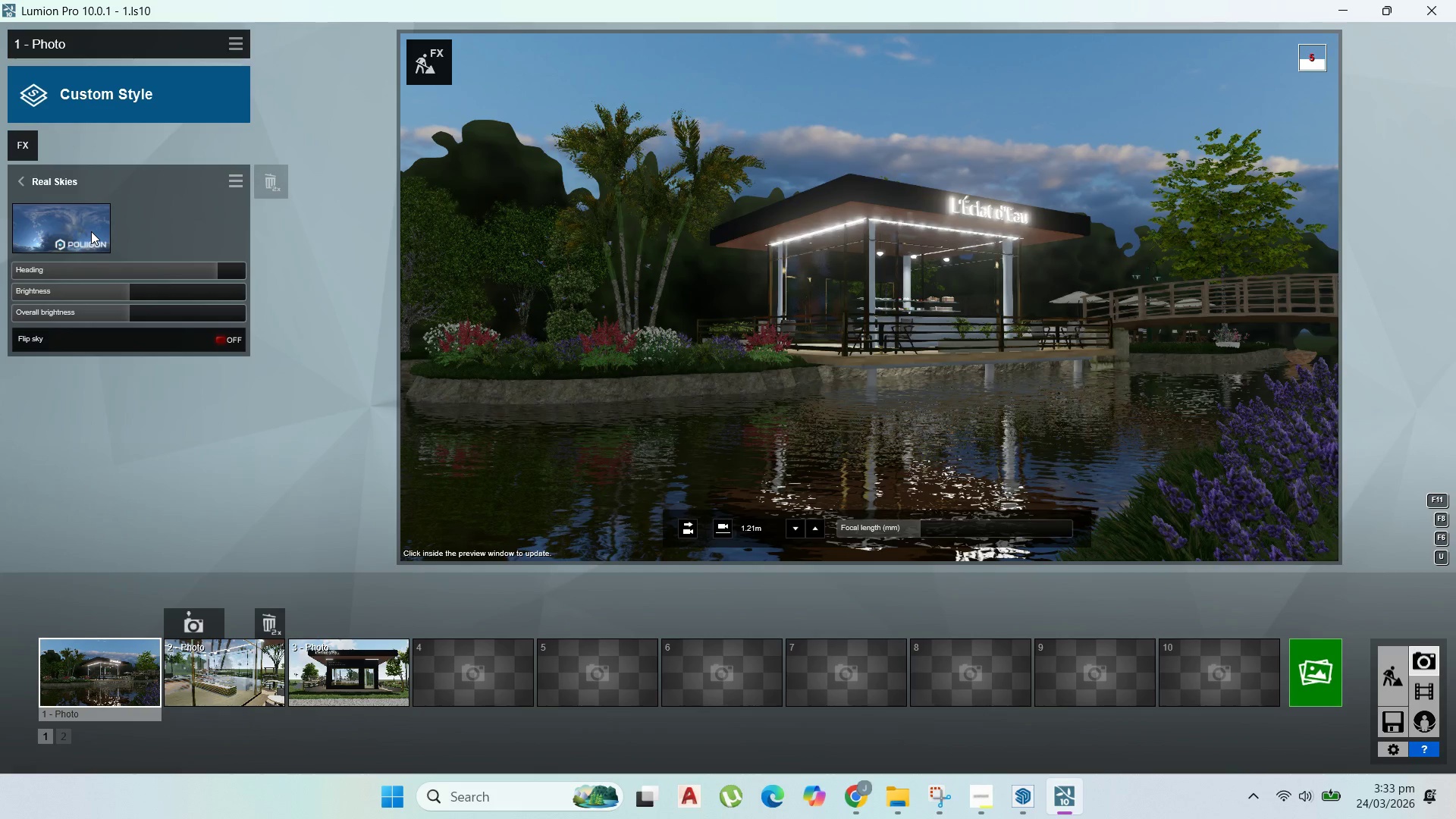 
left_click([91, 231])
 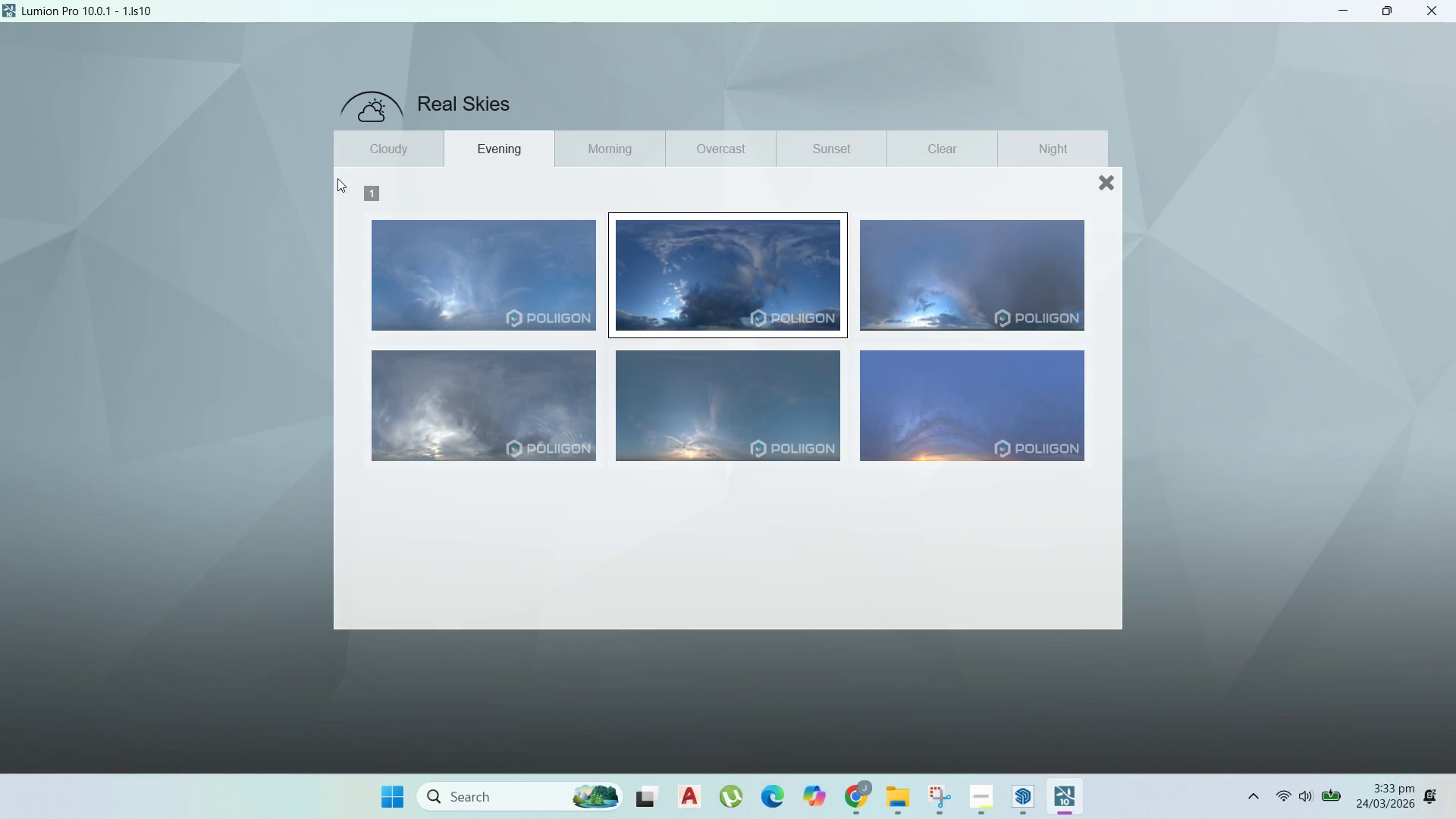 
left_click([384, 152])
 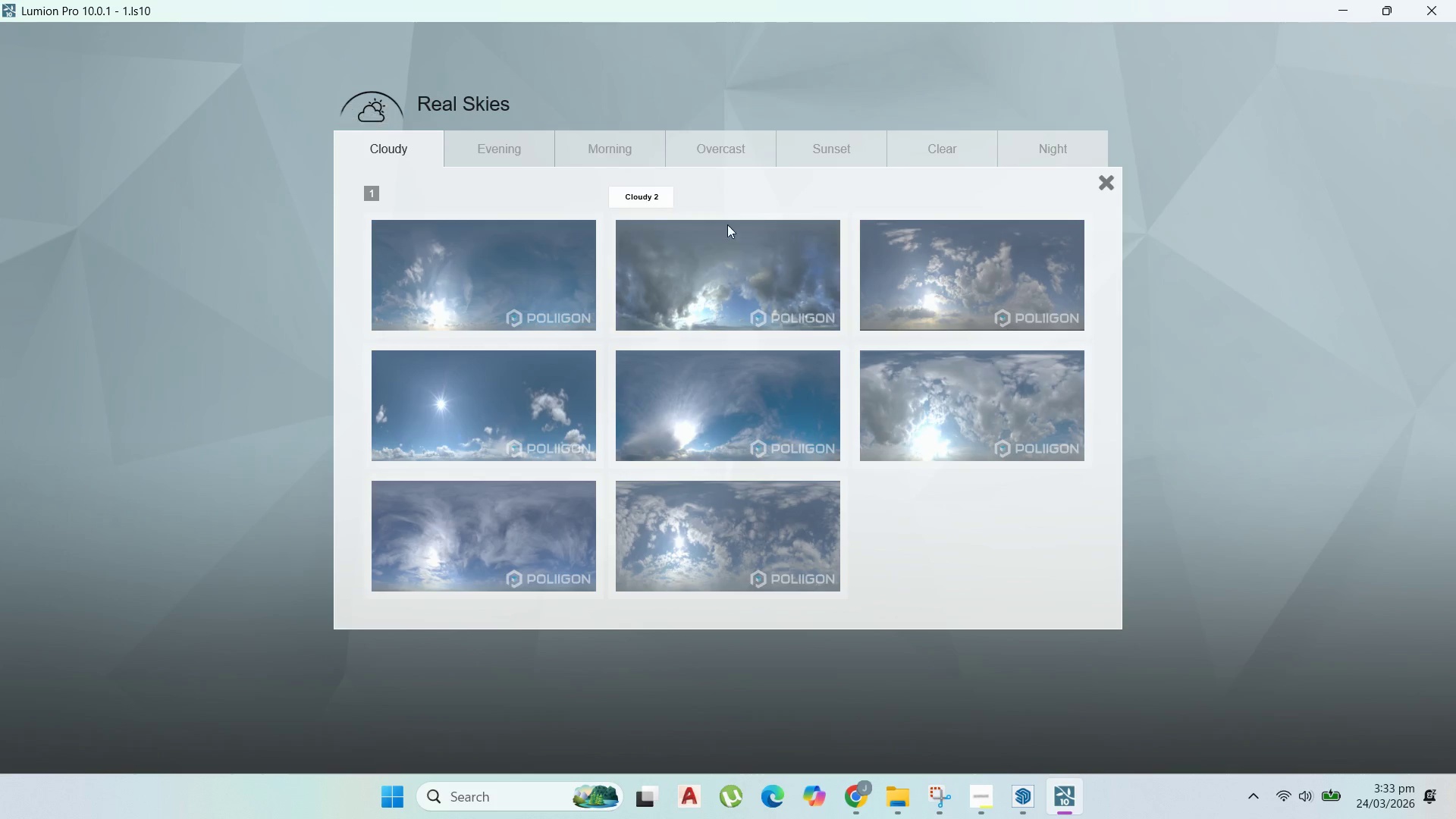 
left_click([983, 287])
 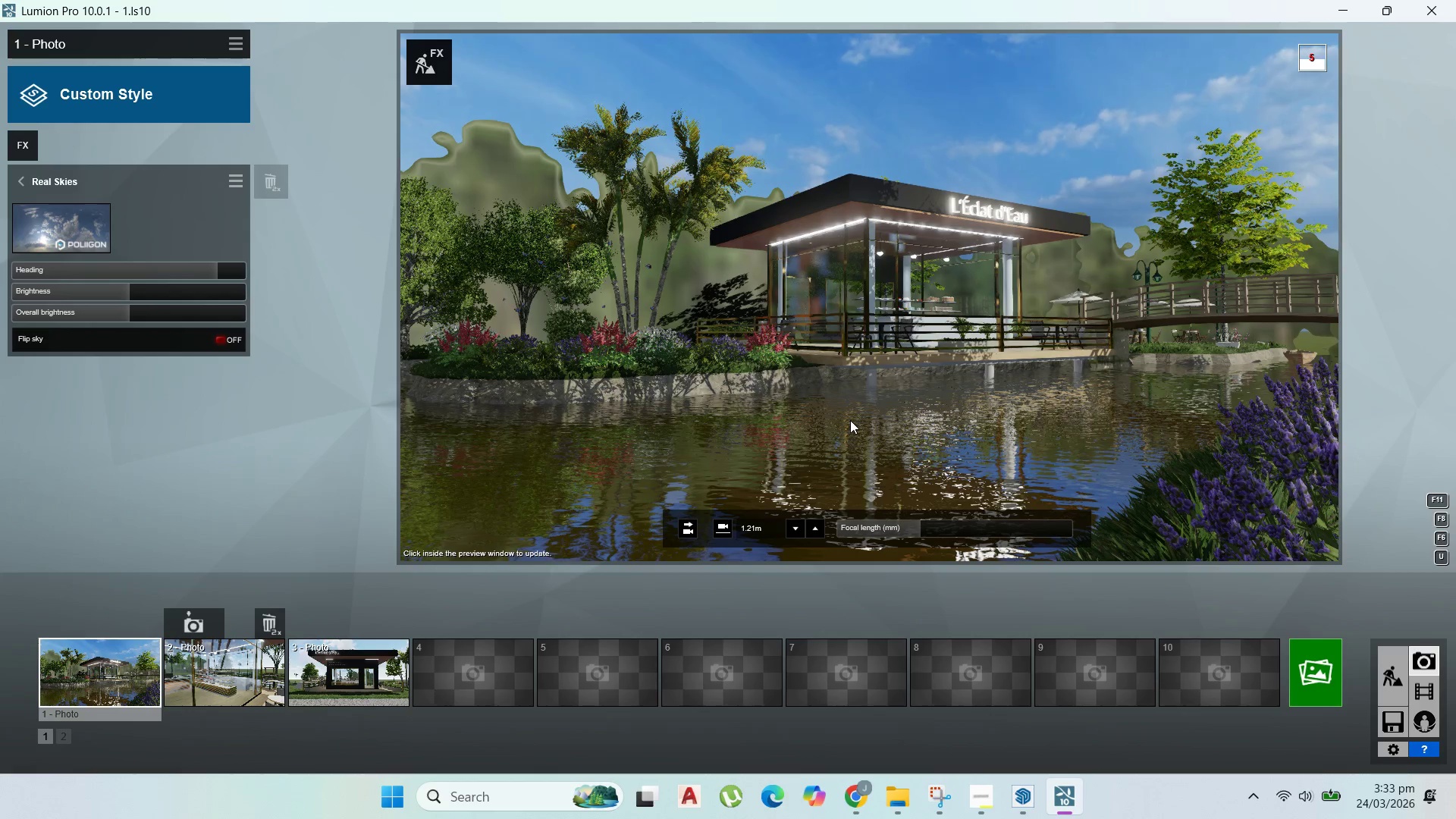 
wait(8.22)
 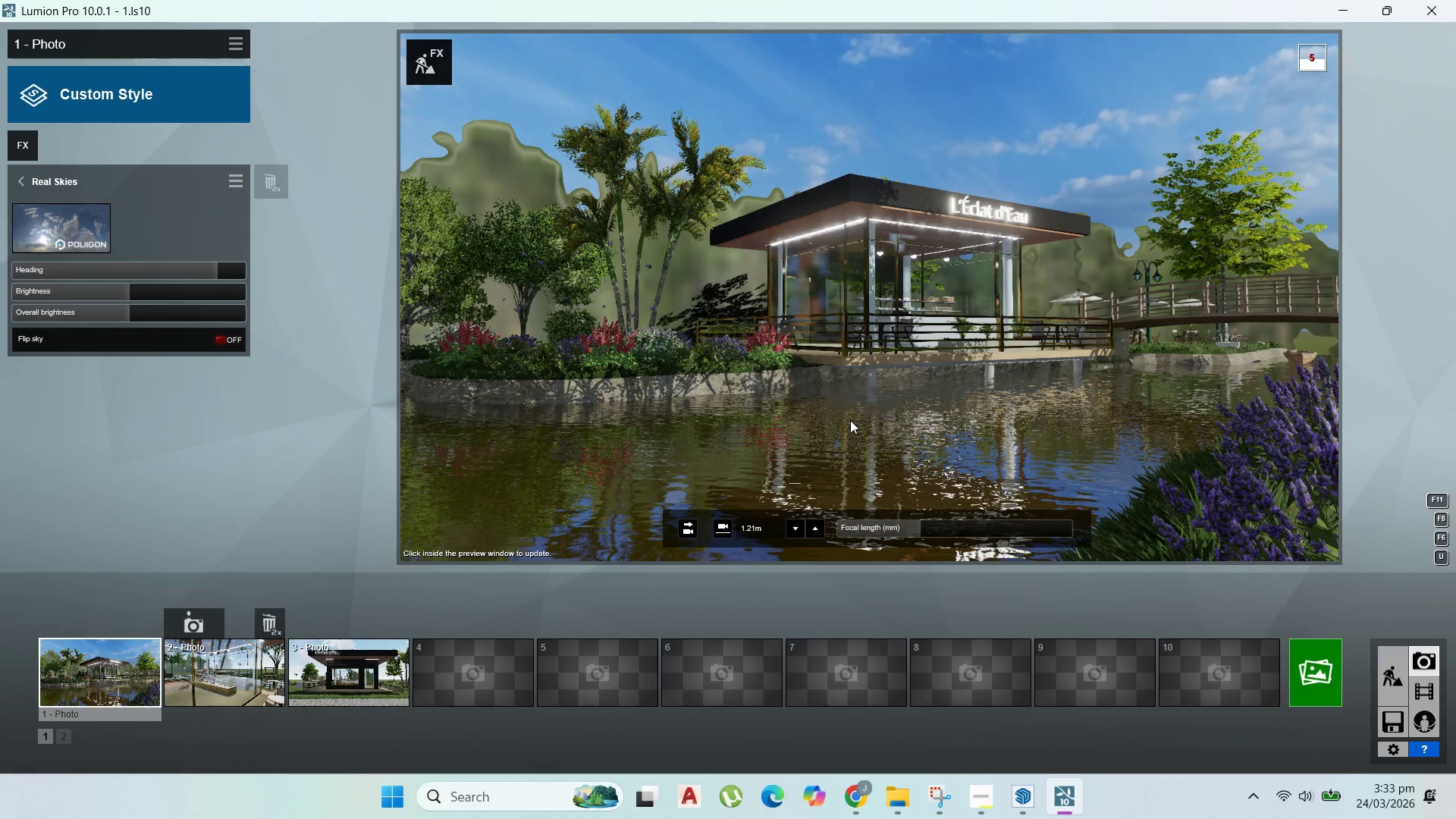 
double_click([1388, 721])
 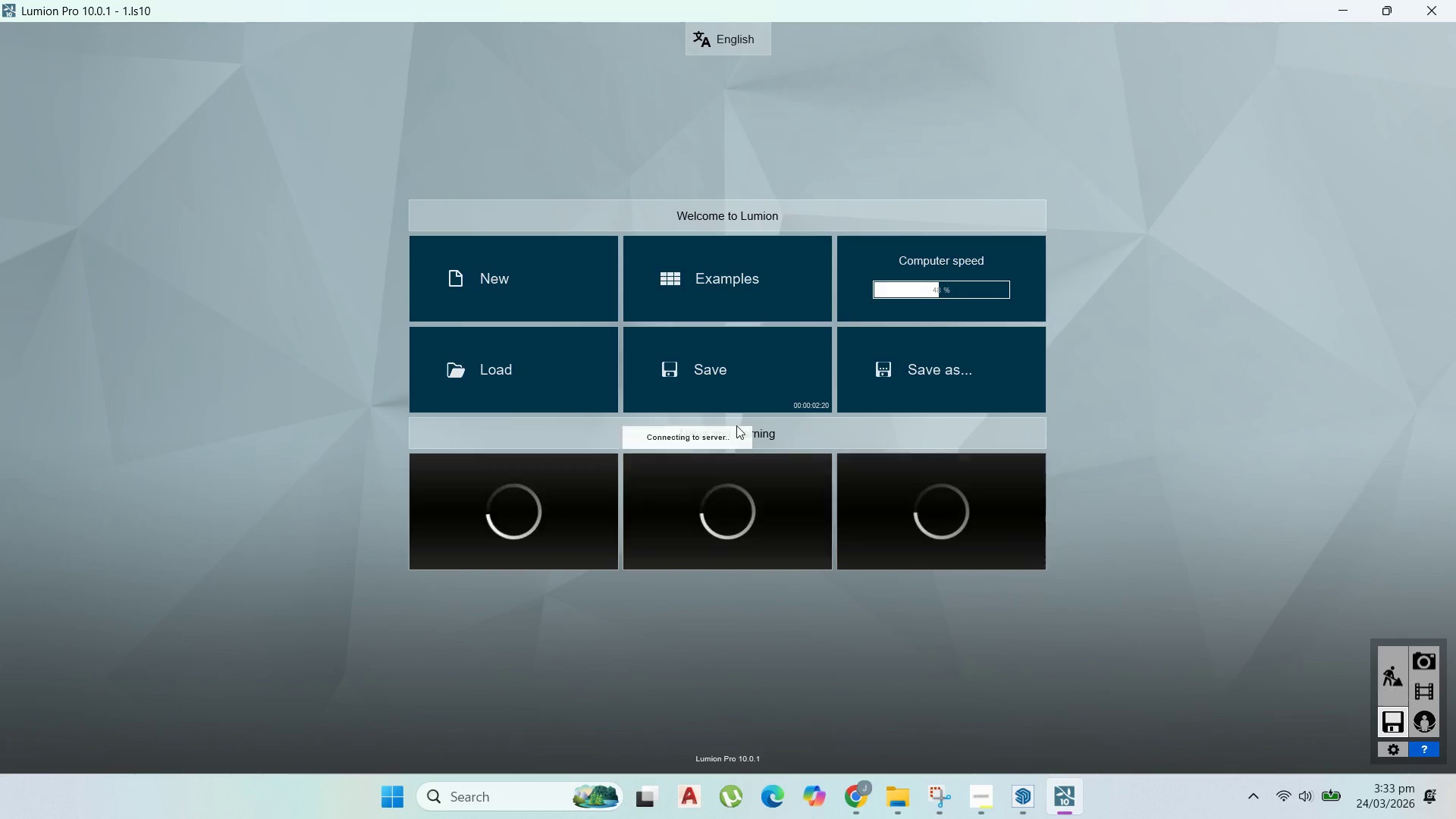 
left_click([694, 376])
 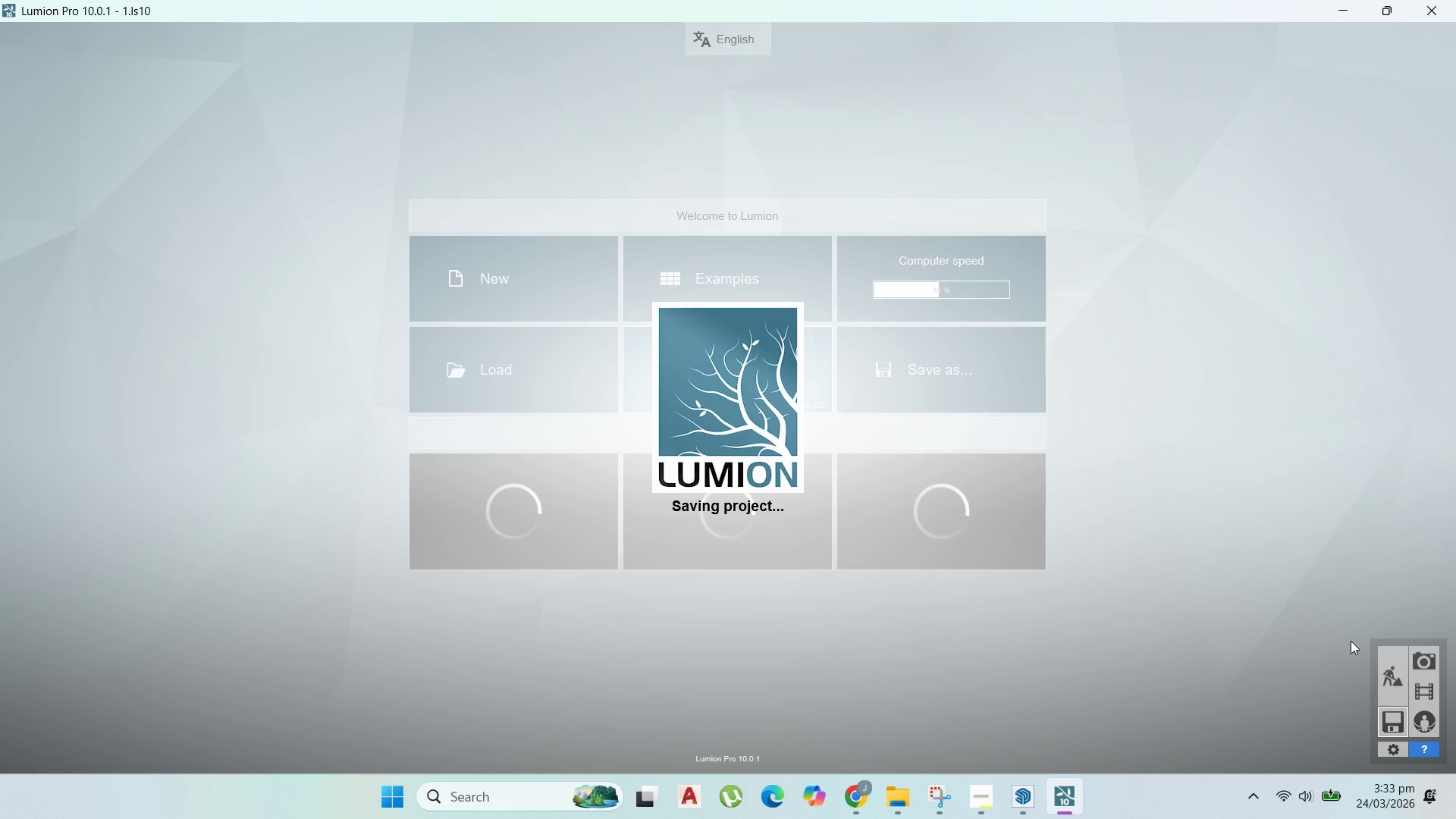 
wait(9.25)
 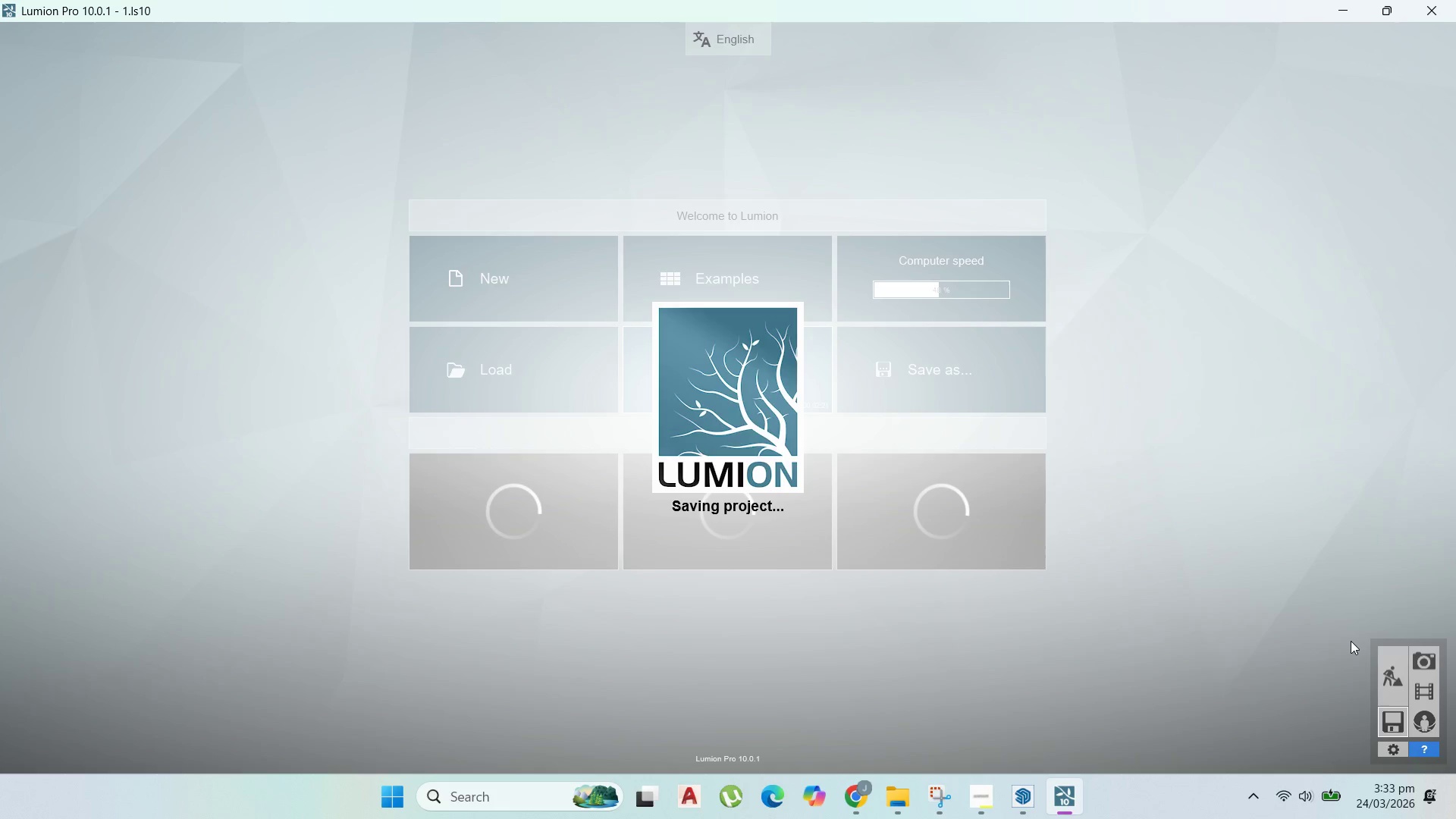 
left_click([996, 378])
 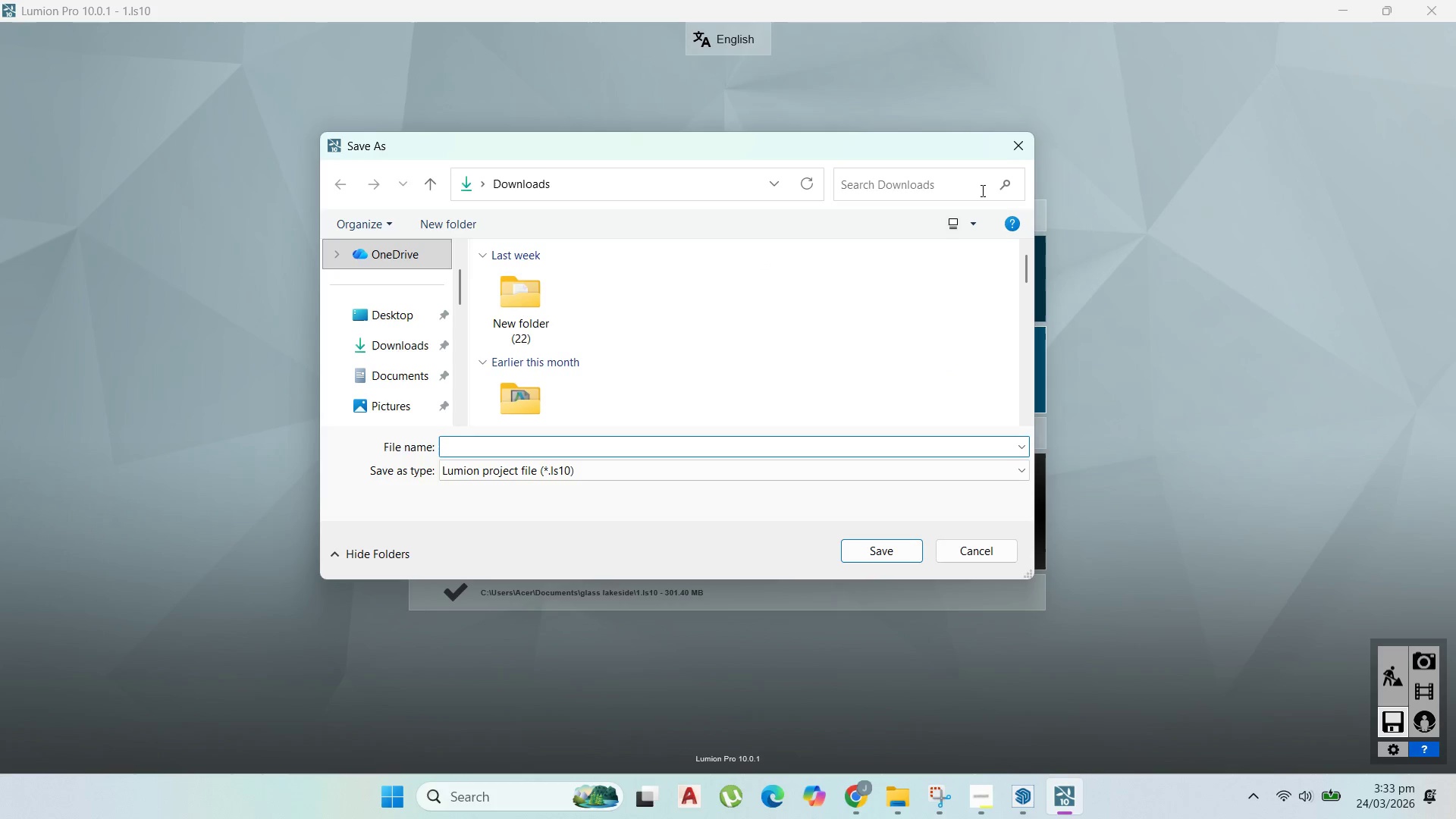 
left_click([1009, 149])
 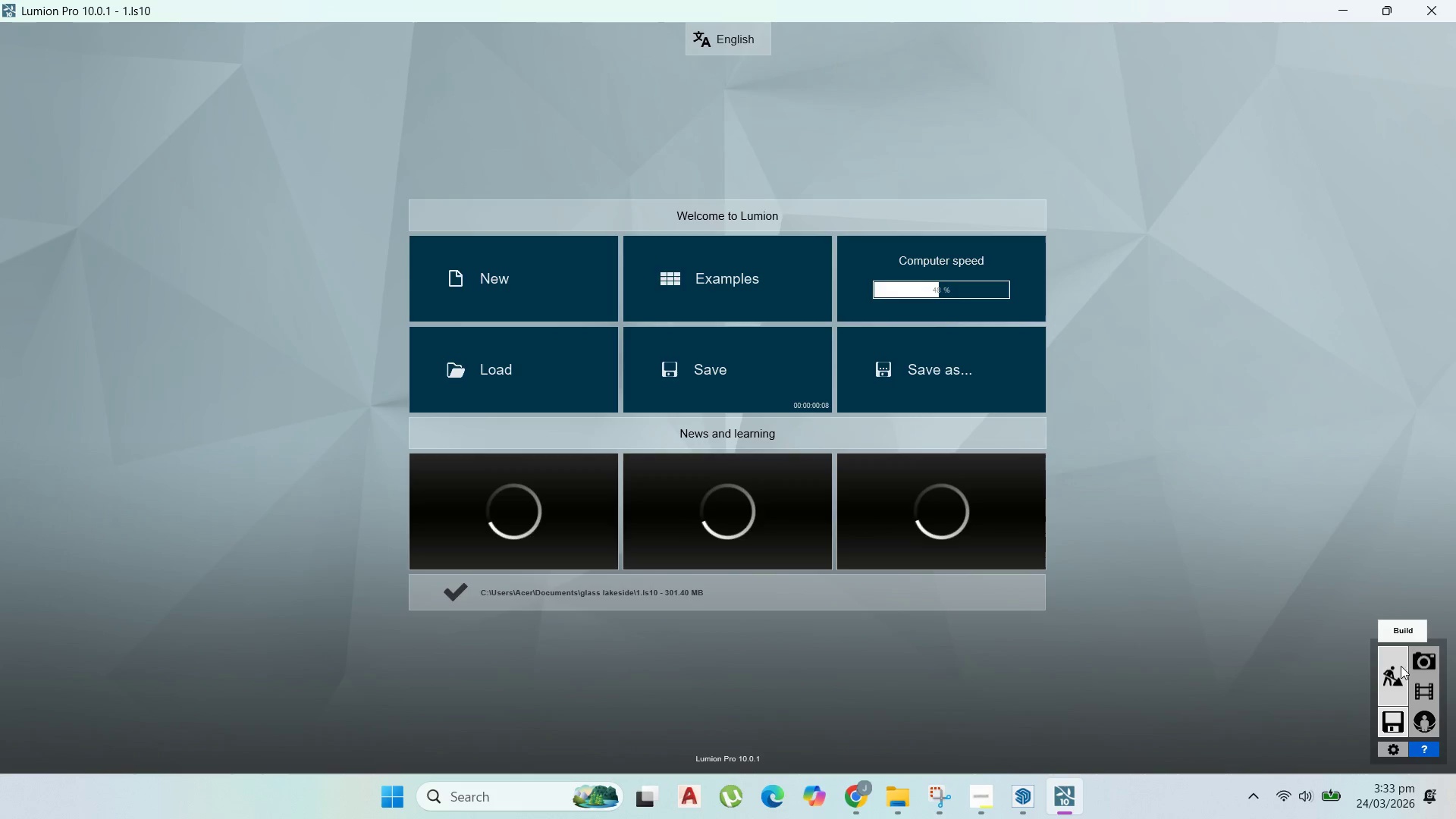 
double_click([1417, 661])
 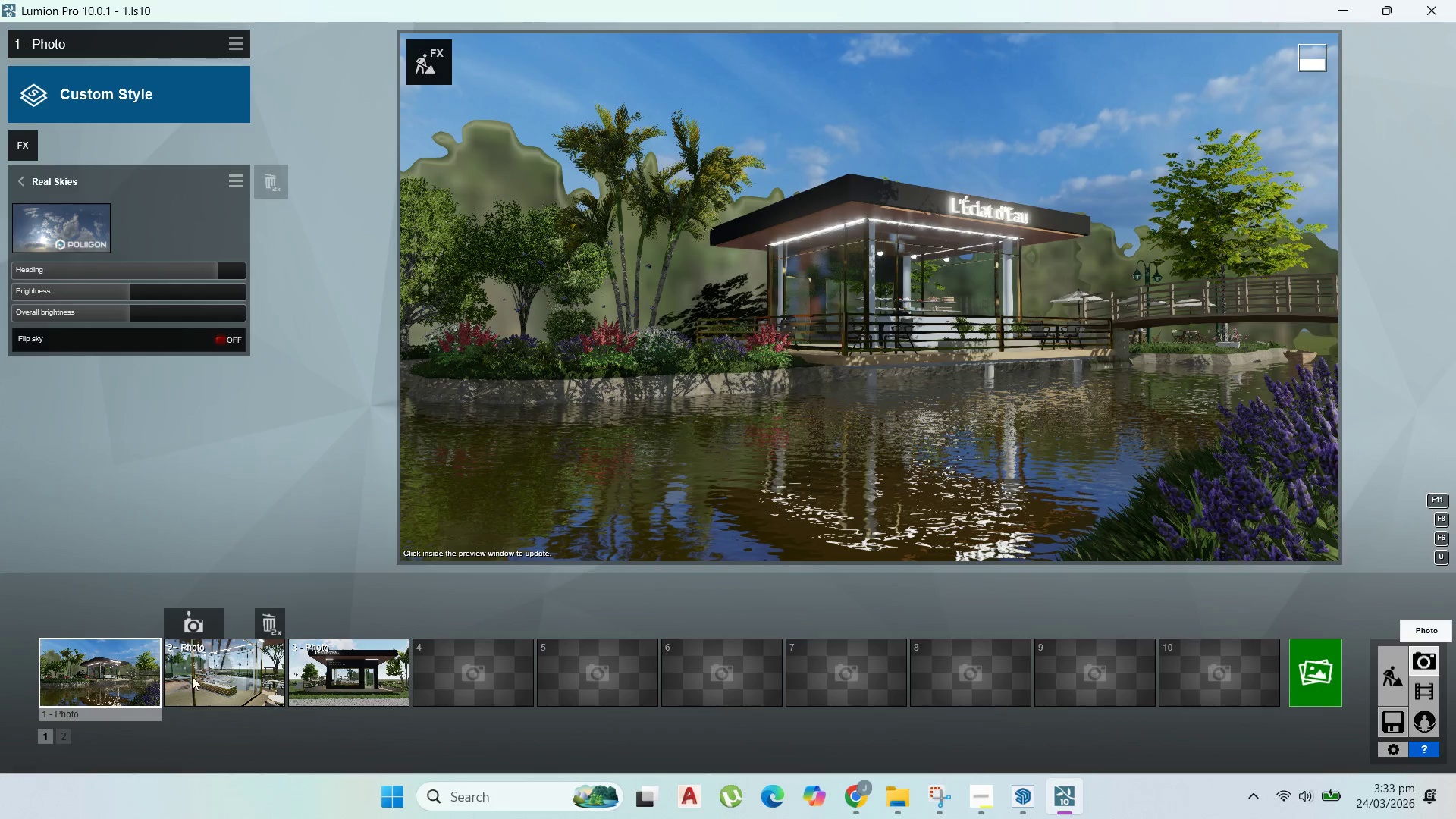 
left_click([111, 688])
 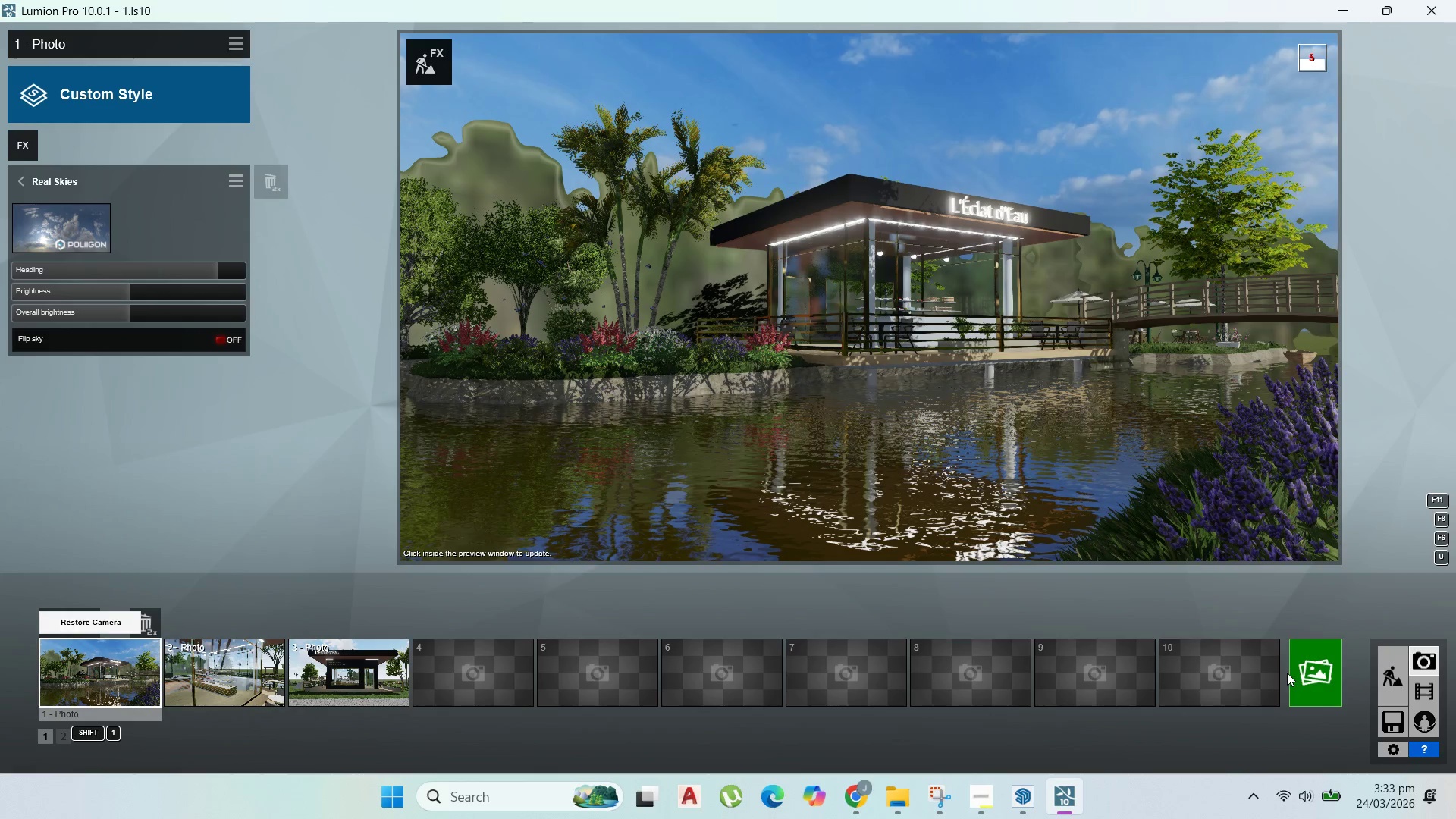 
left_click([1315, 676])
 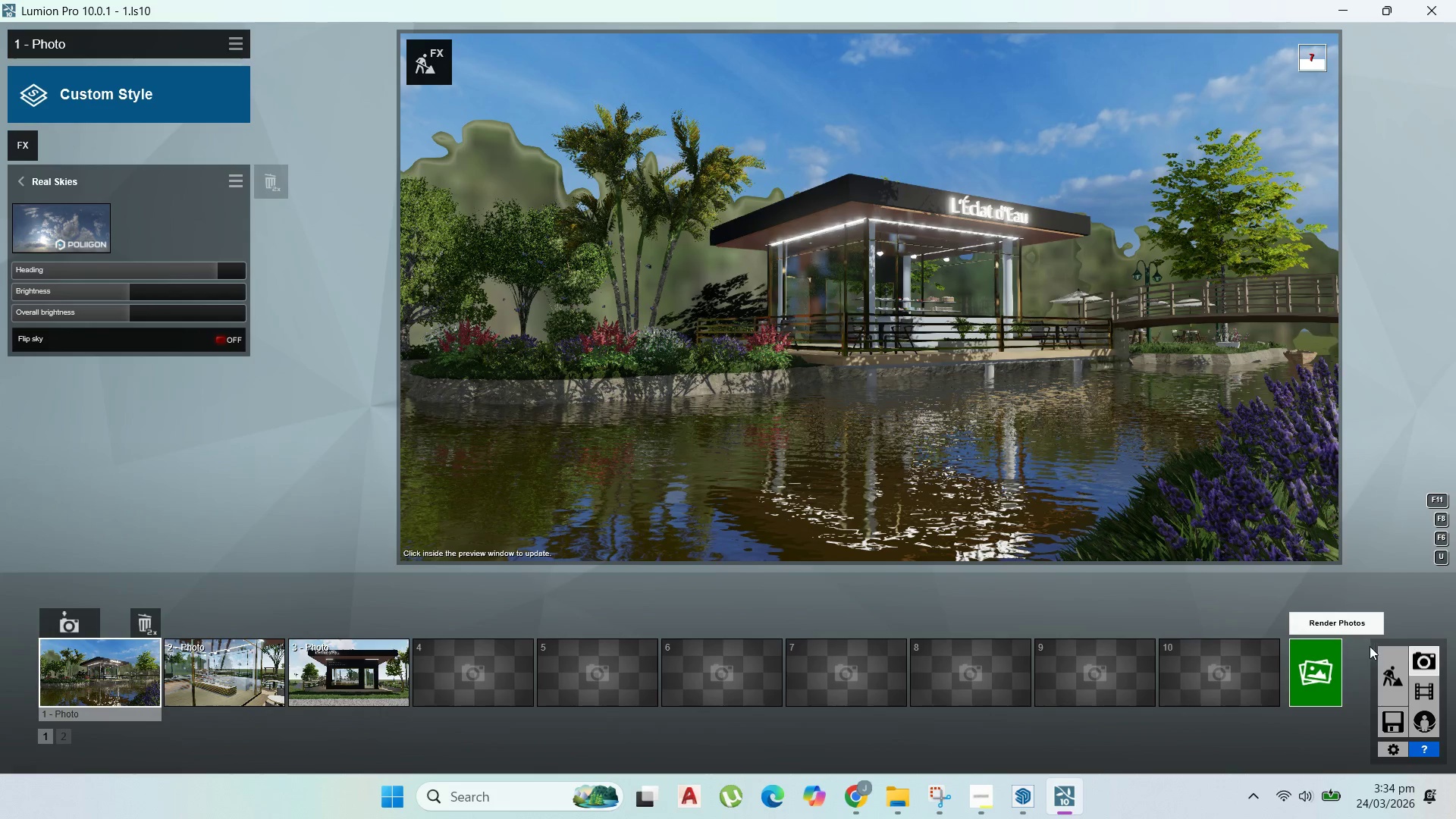 
wait(5.28)
 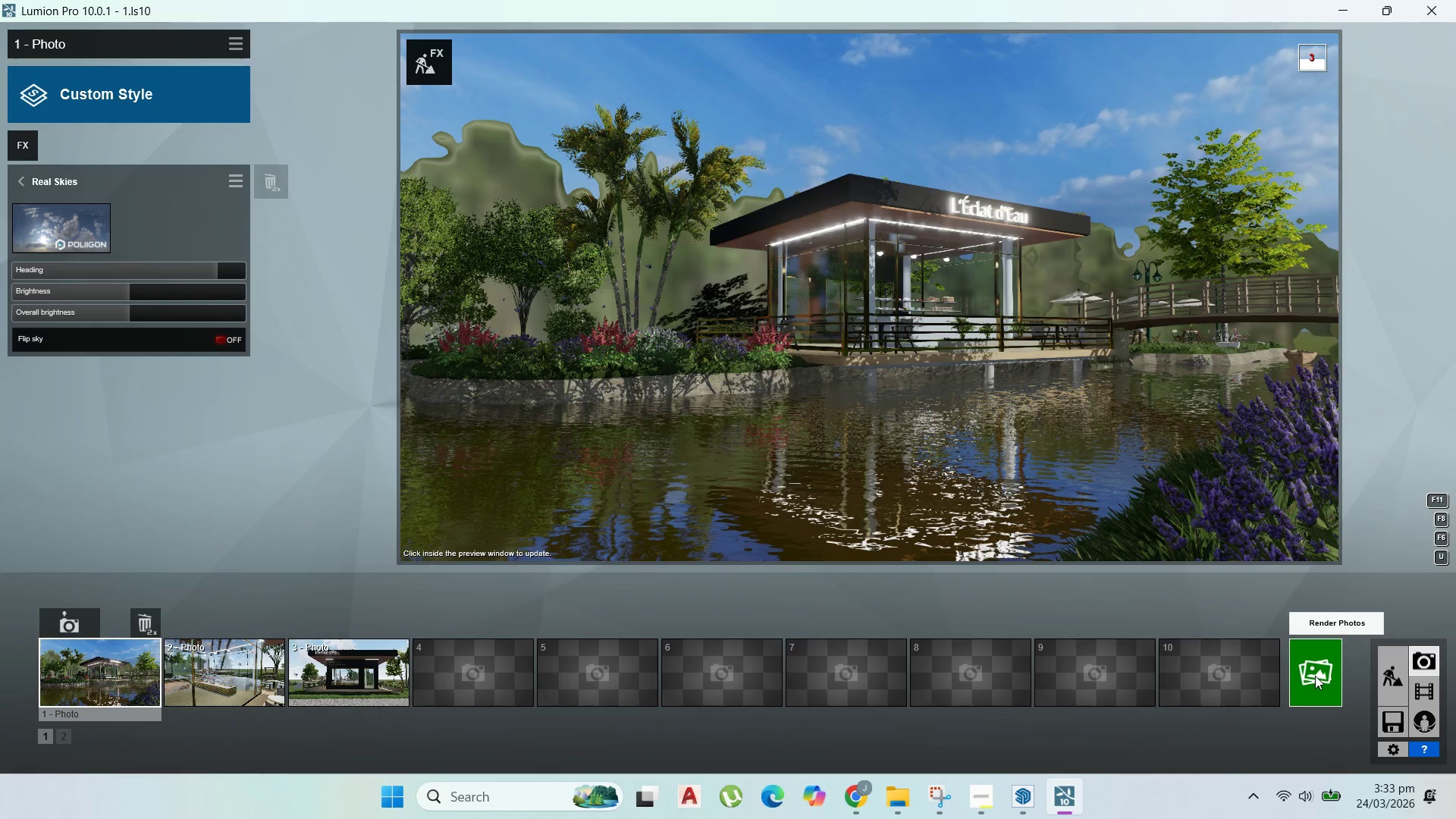 
left_click([1295, 670])
 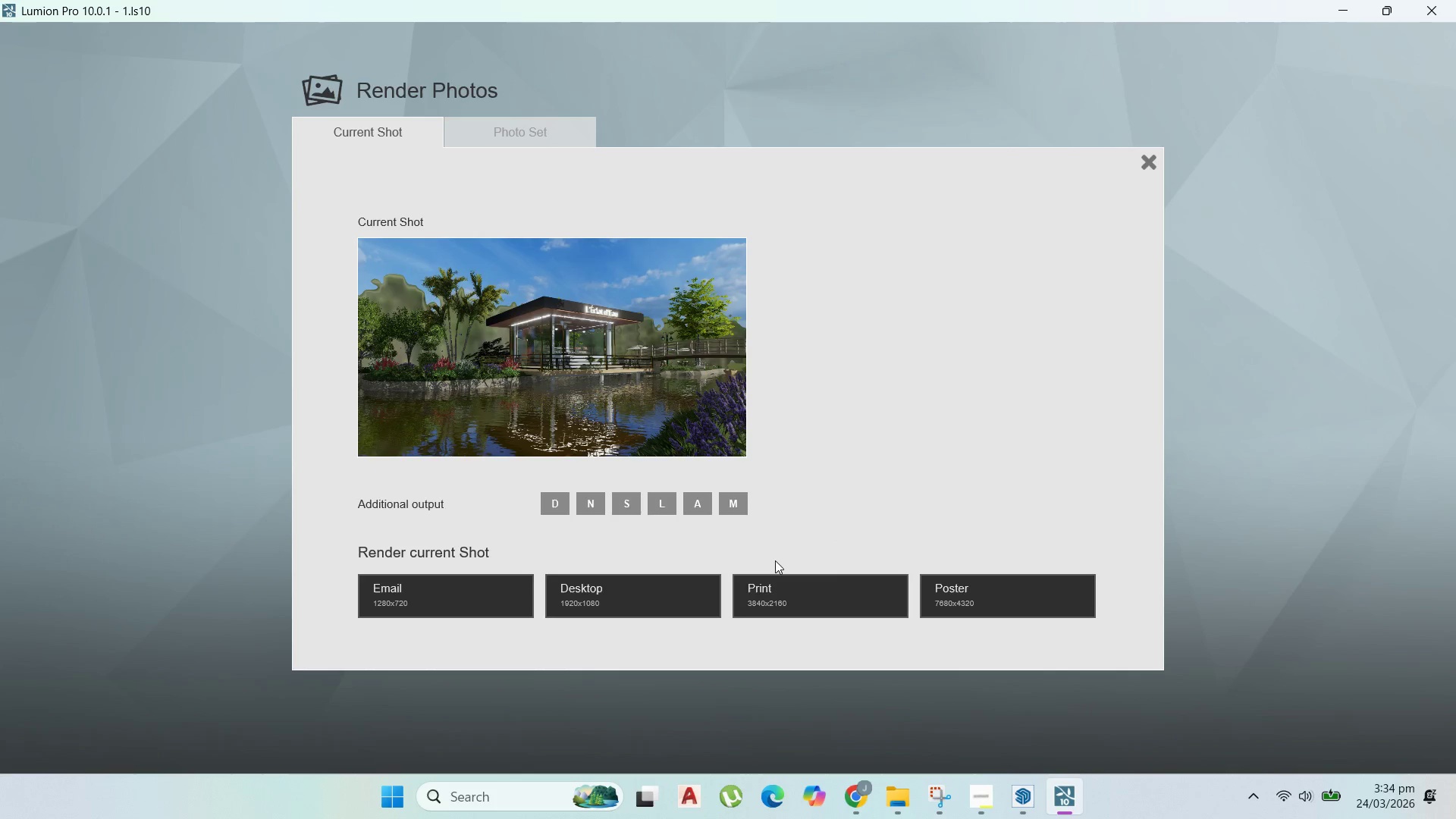 
left_click([701, 595])
 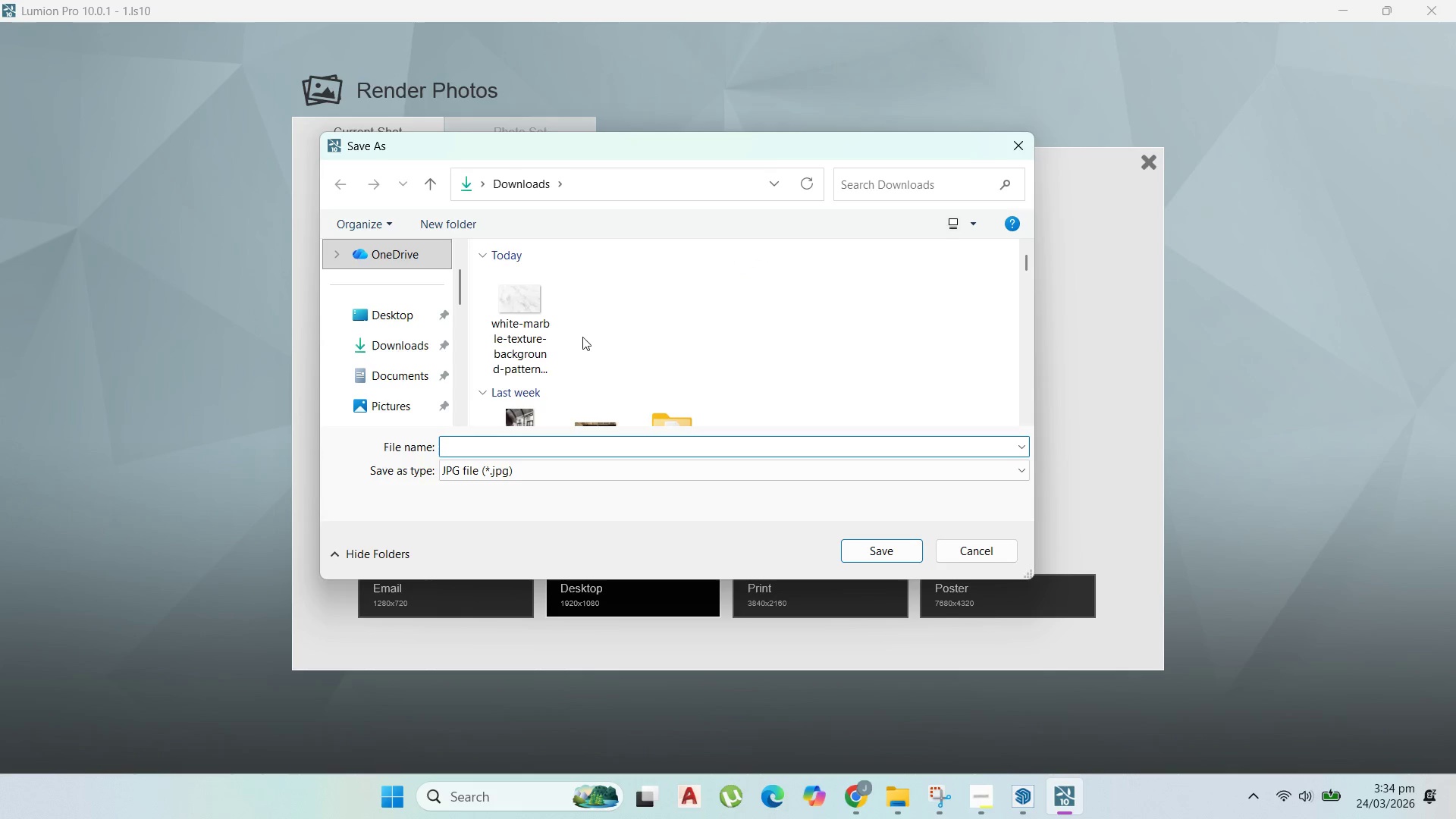 
scroll: coordinate [331, 317], scroll_direction: down, amount: 4.0
 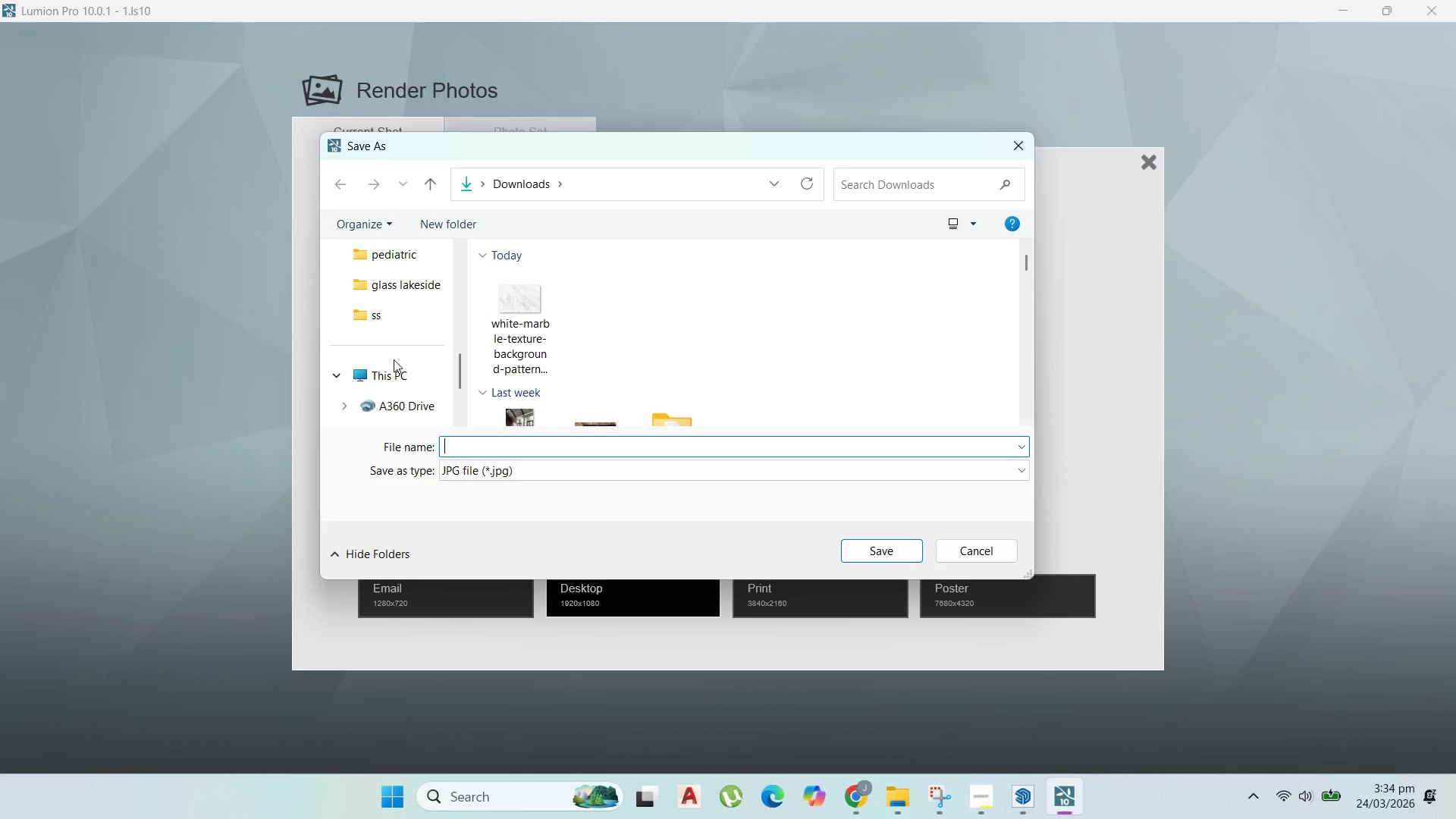 
left_click([407, 280])
 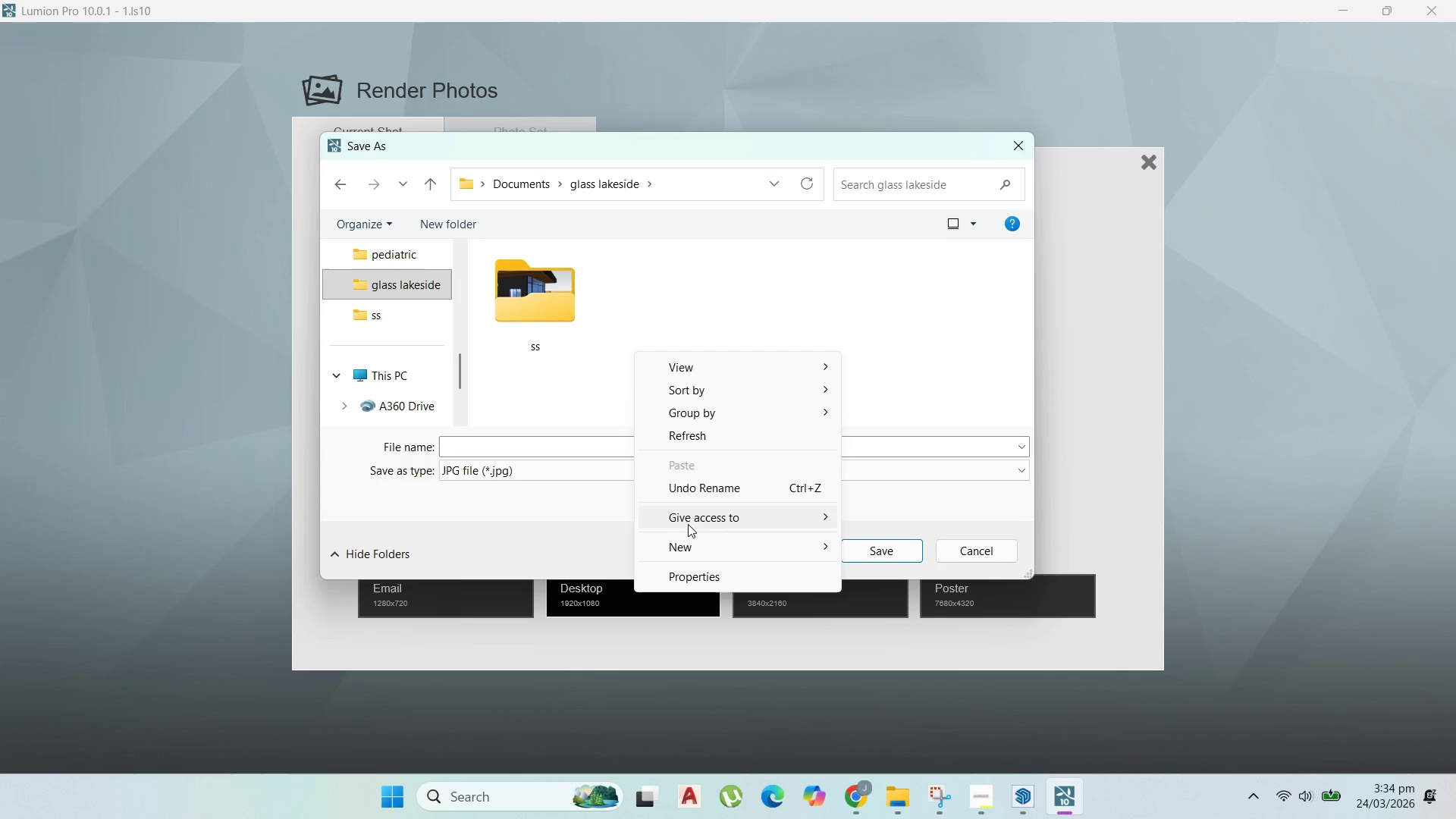 
mouse_move([833, 535])
 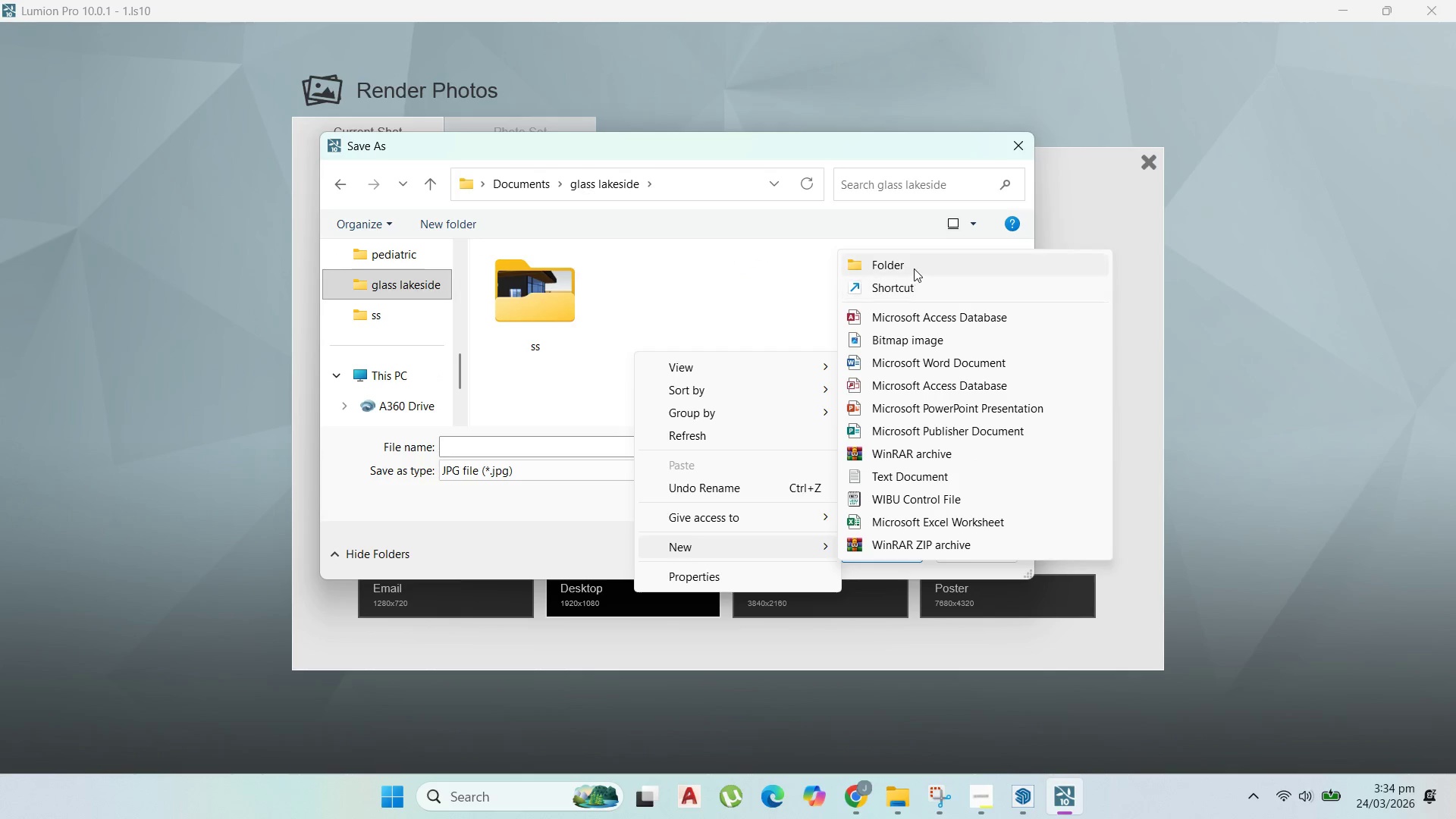 
left_click([914, 267])
 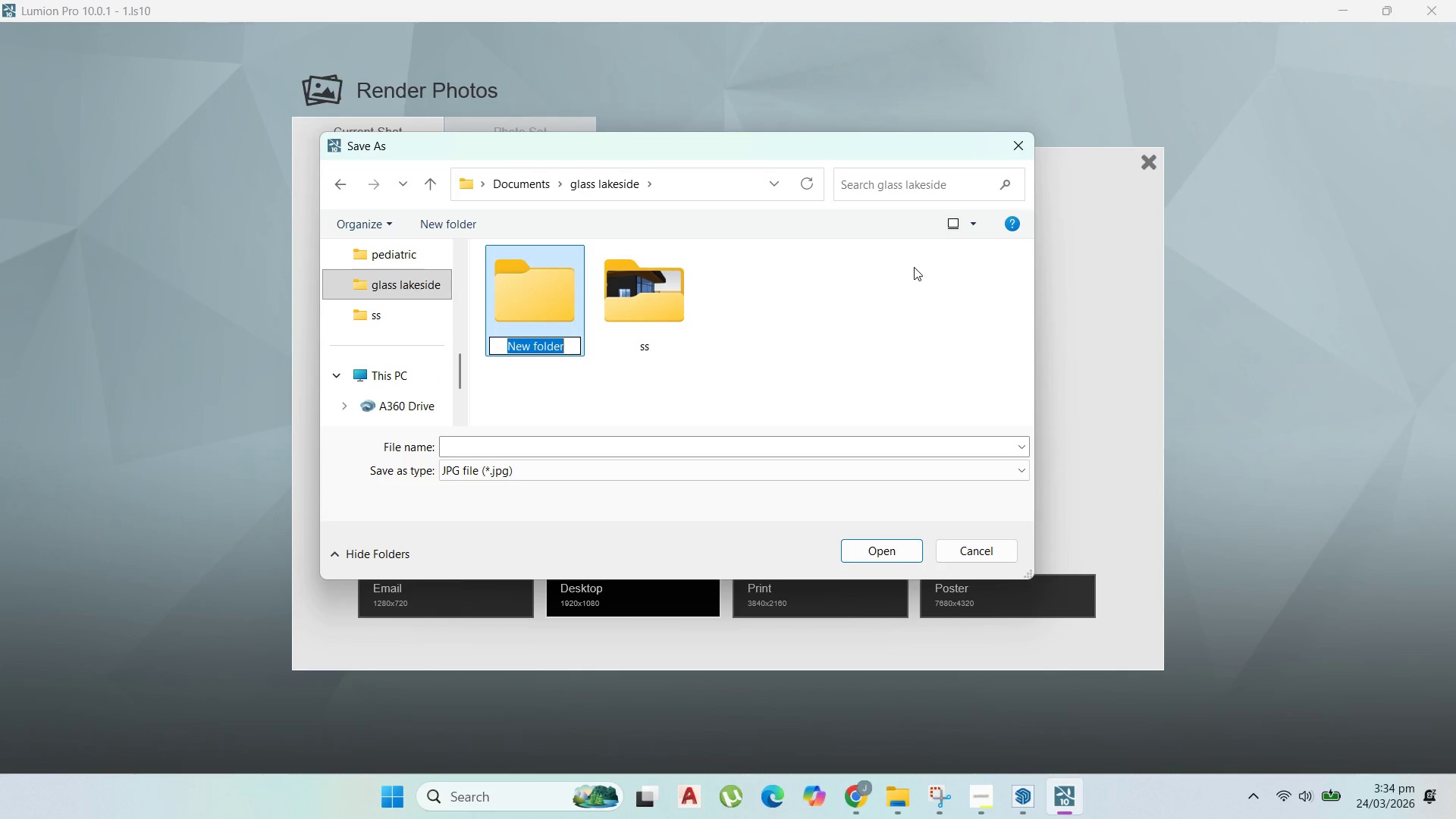 
type(render)
 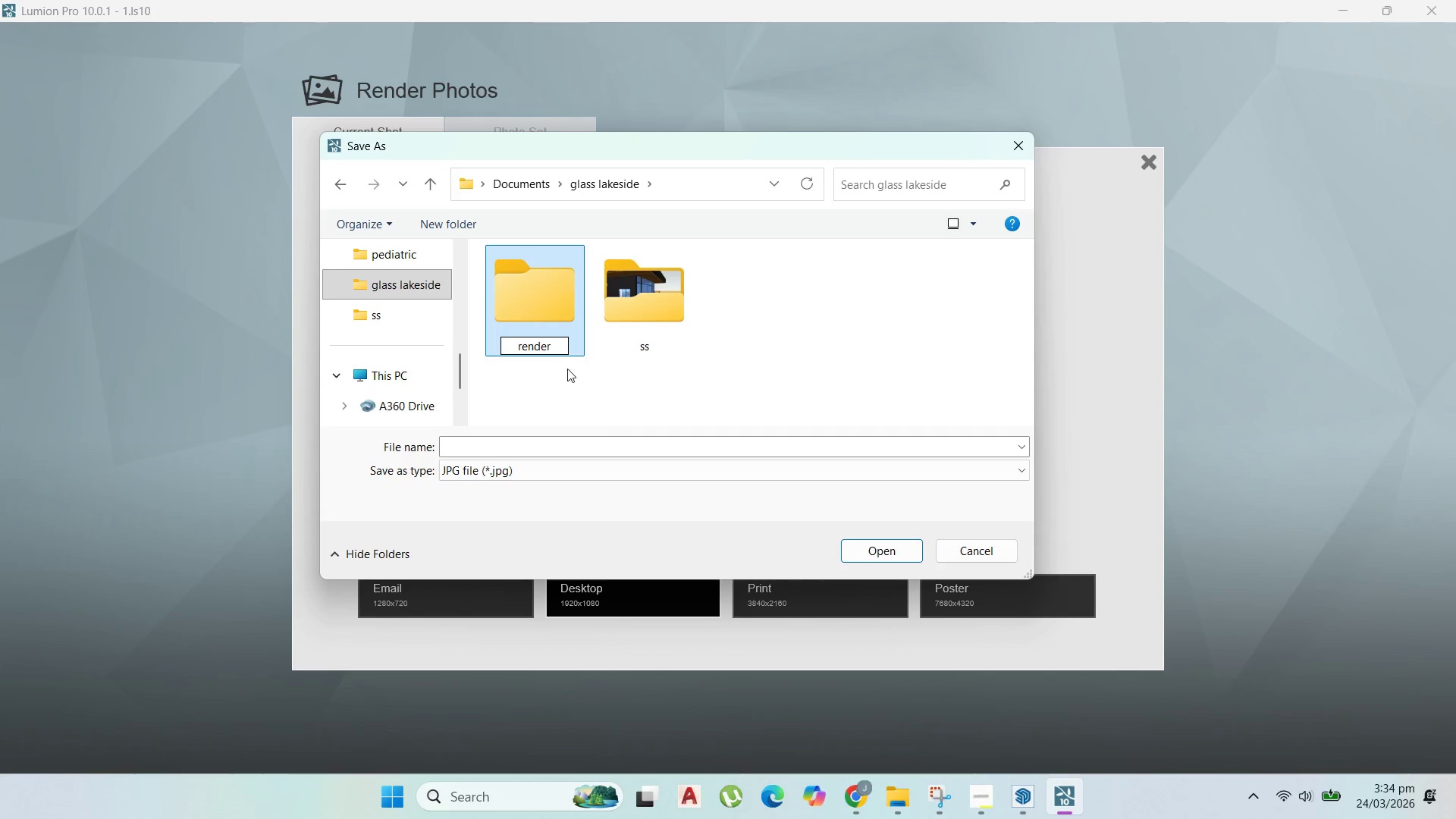 
left_click([610, 382])
 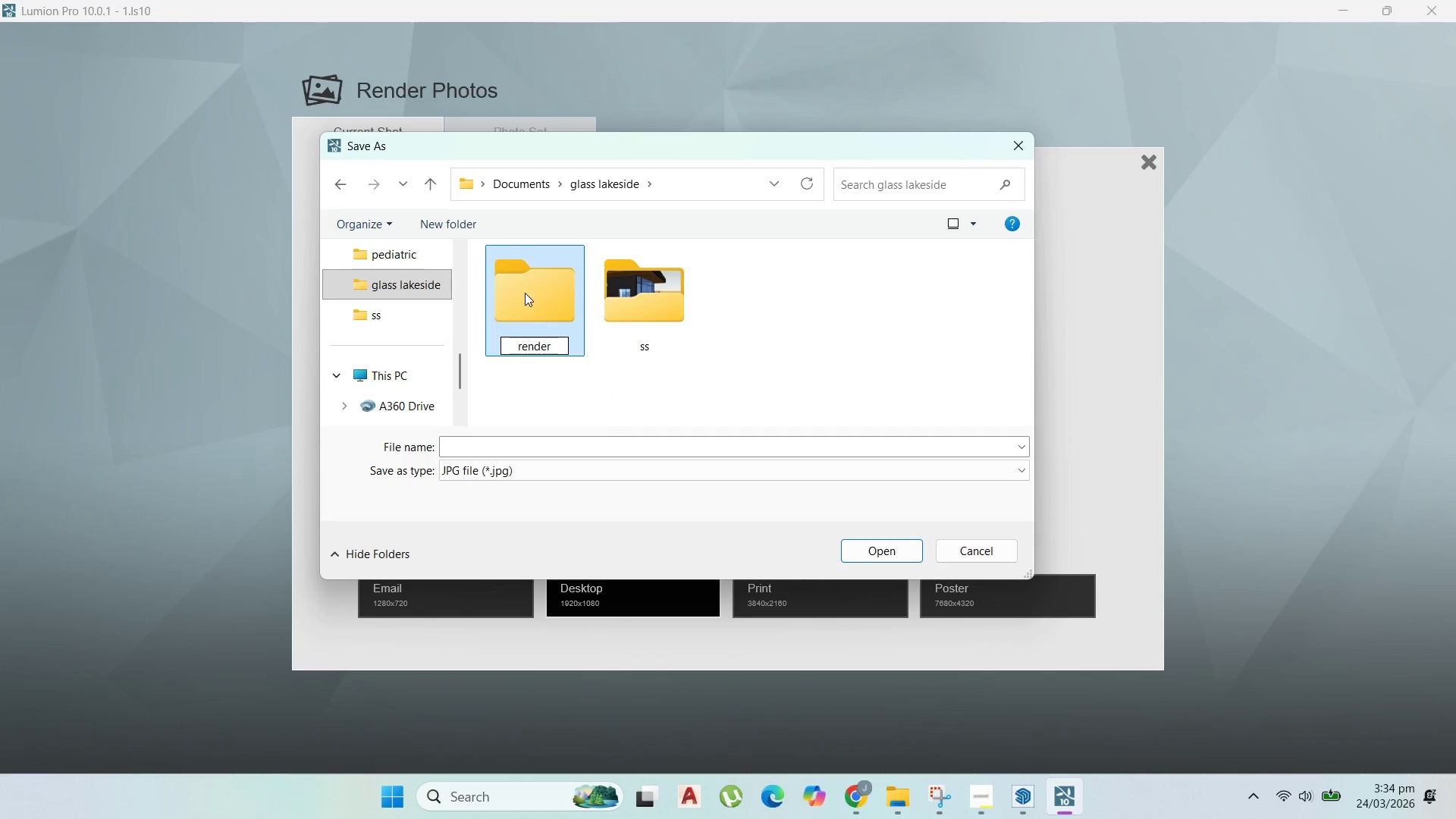 
double_click([526, 293])
 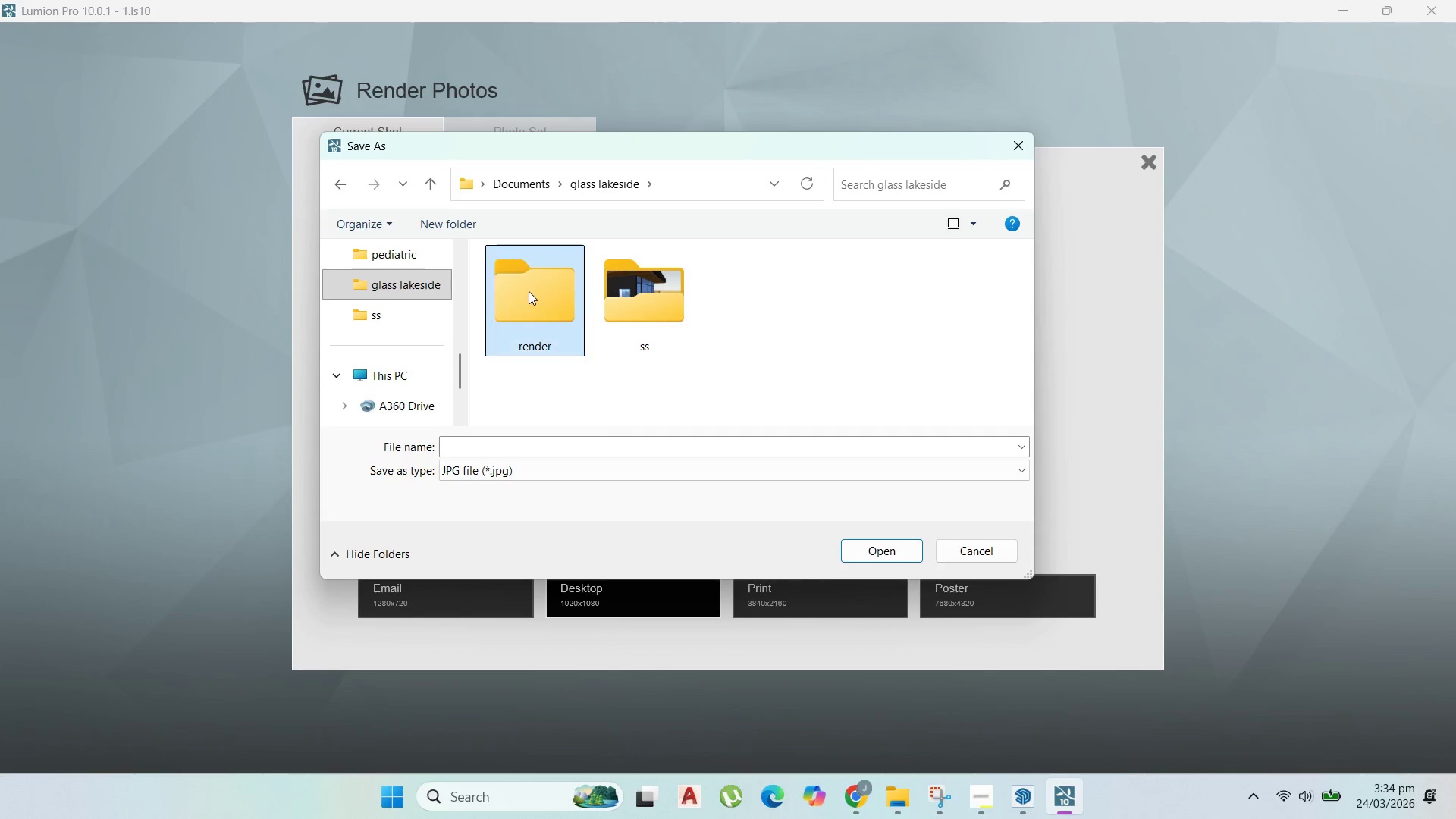 
triple_click([529, 291])
 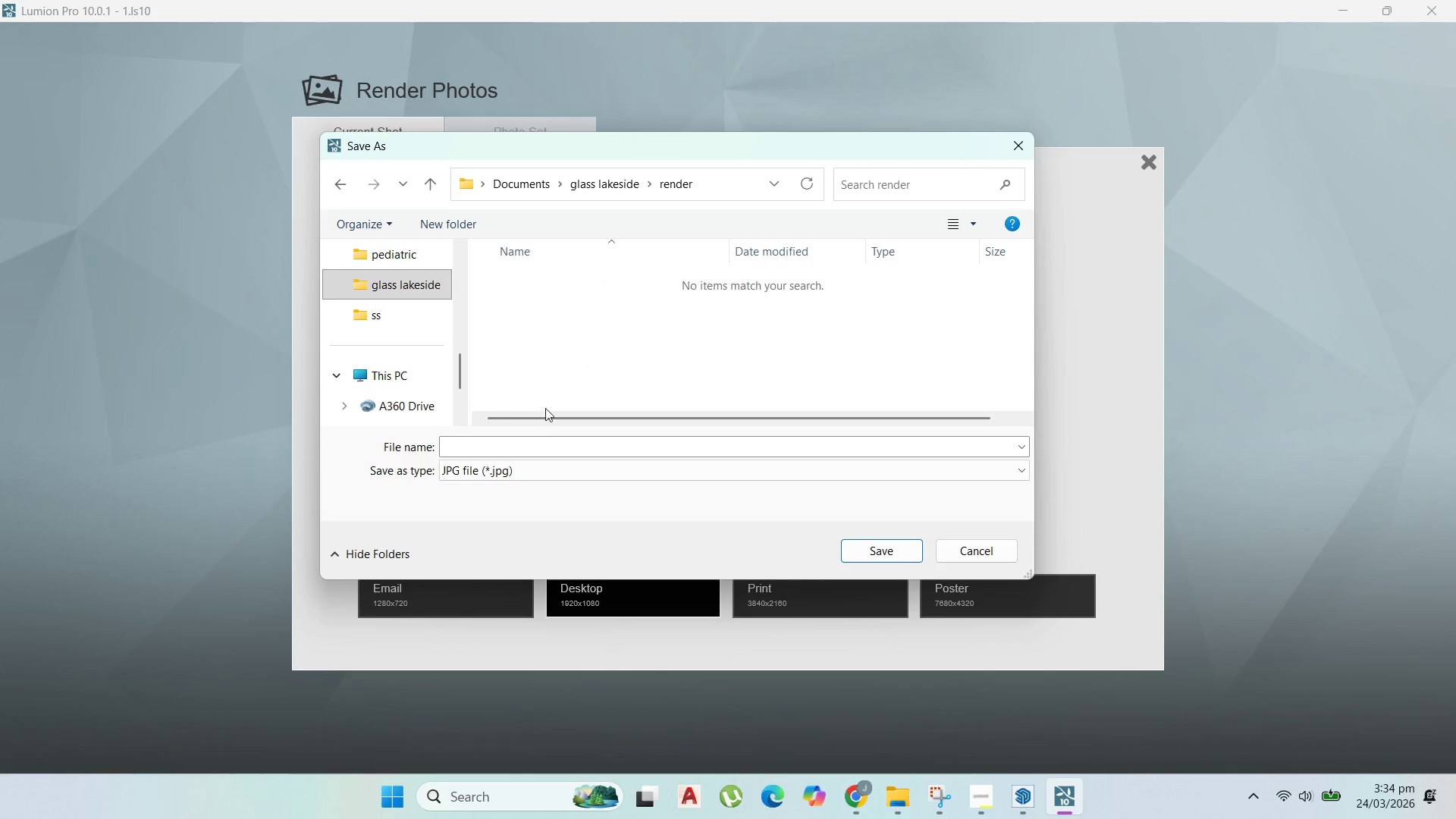 
left_click([540, 450])
 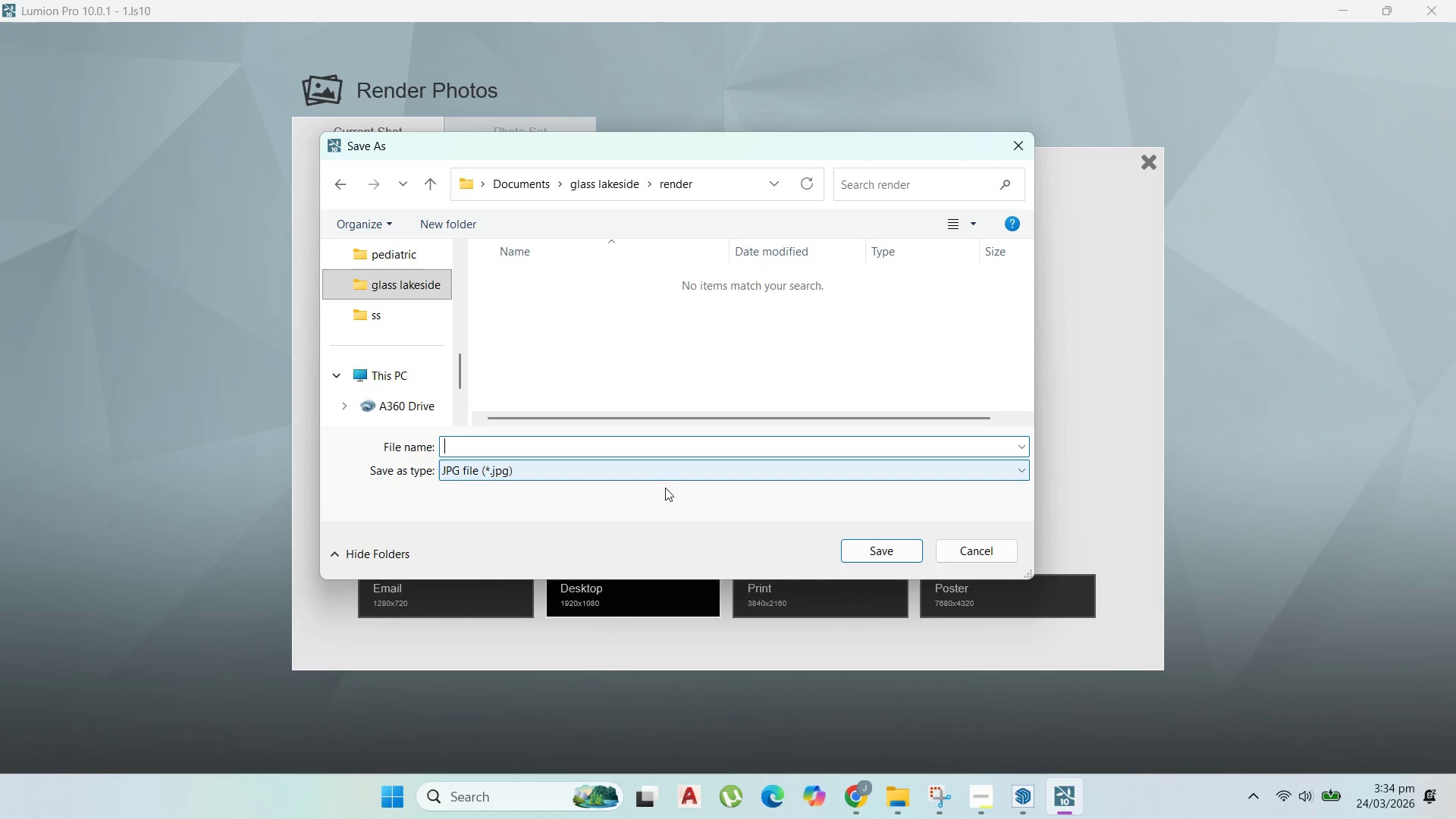 
key(2)
 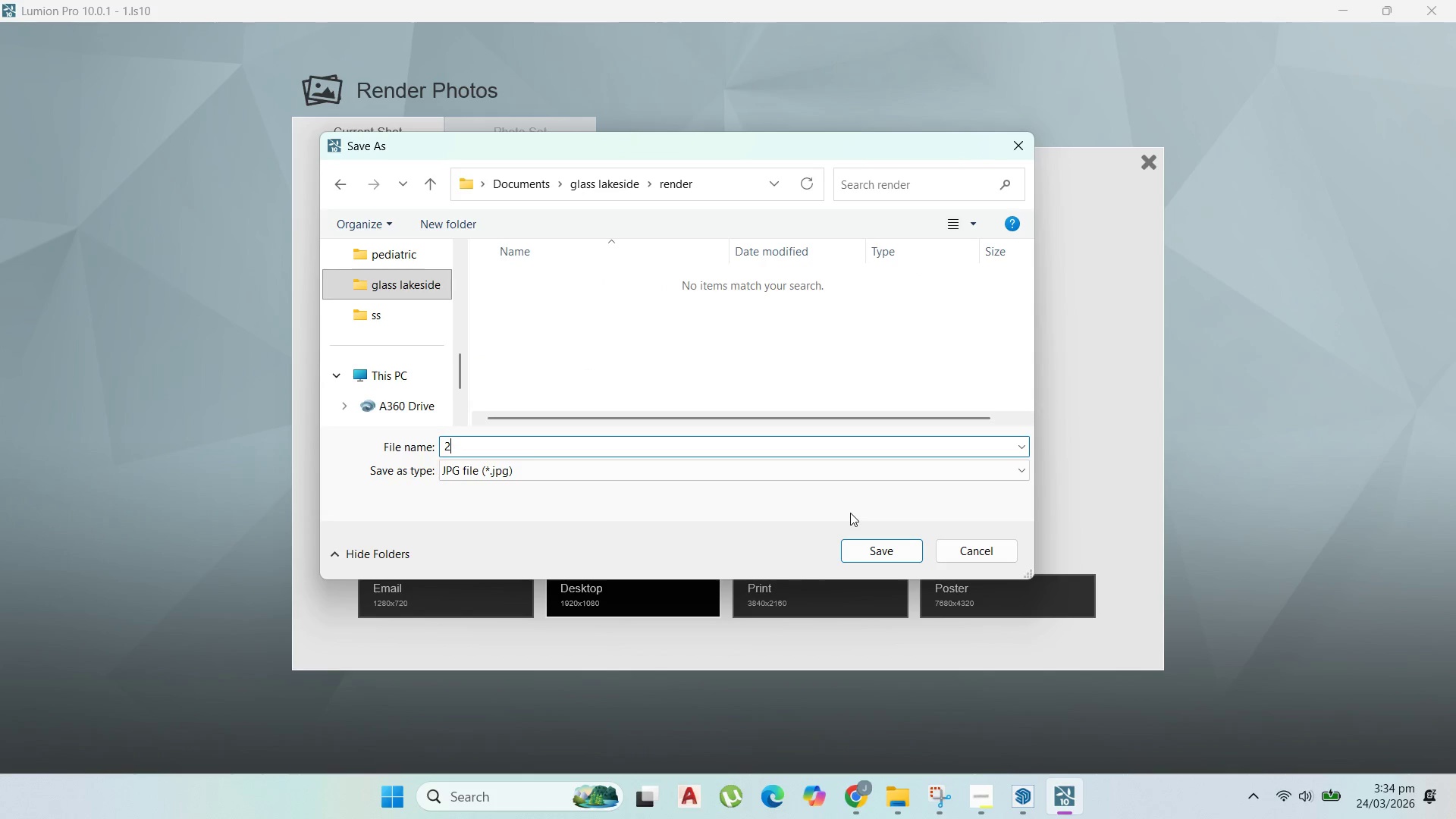 
key(Backspace)
 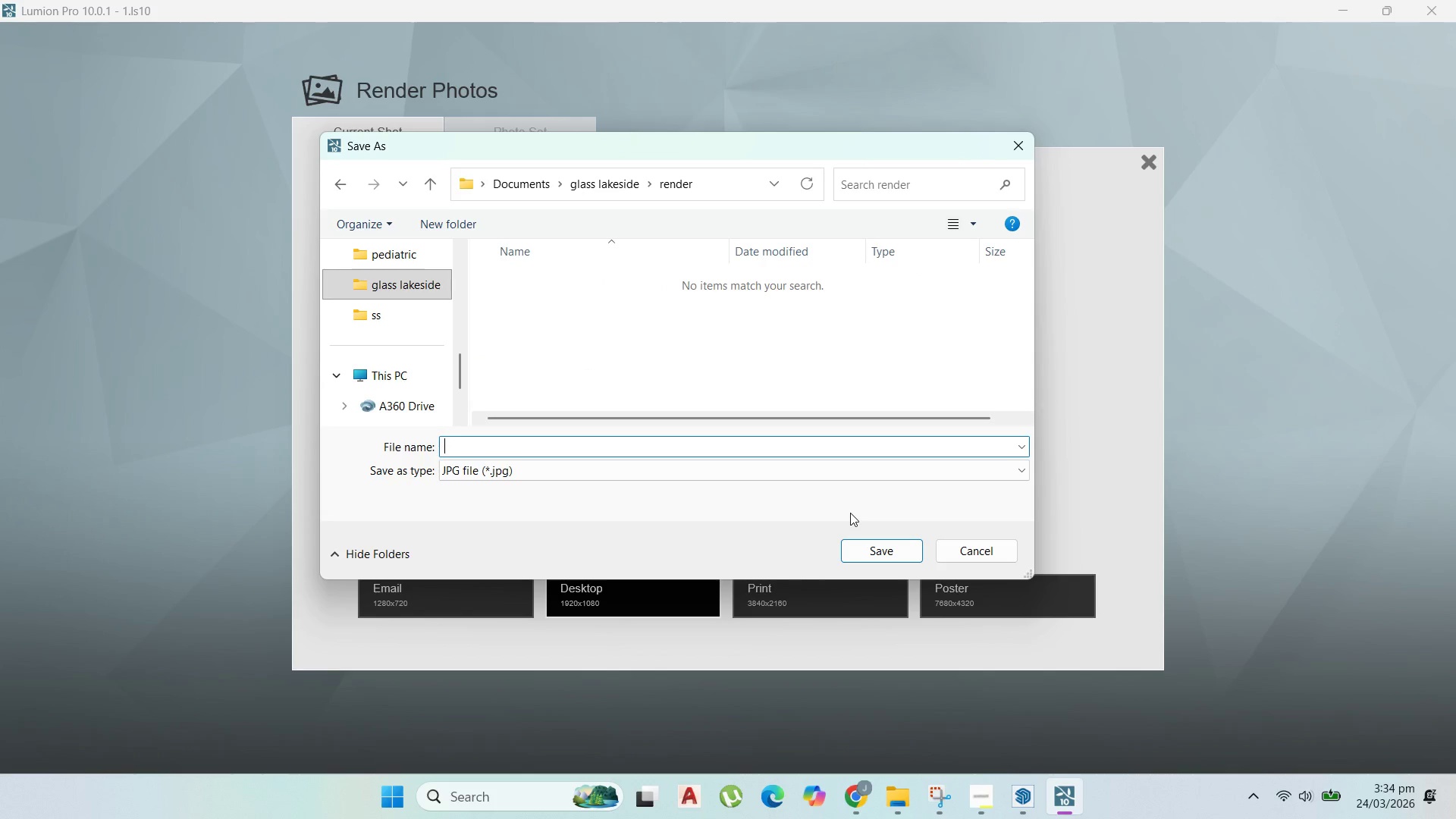 
key(1)
 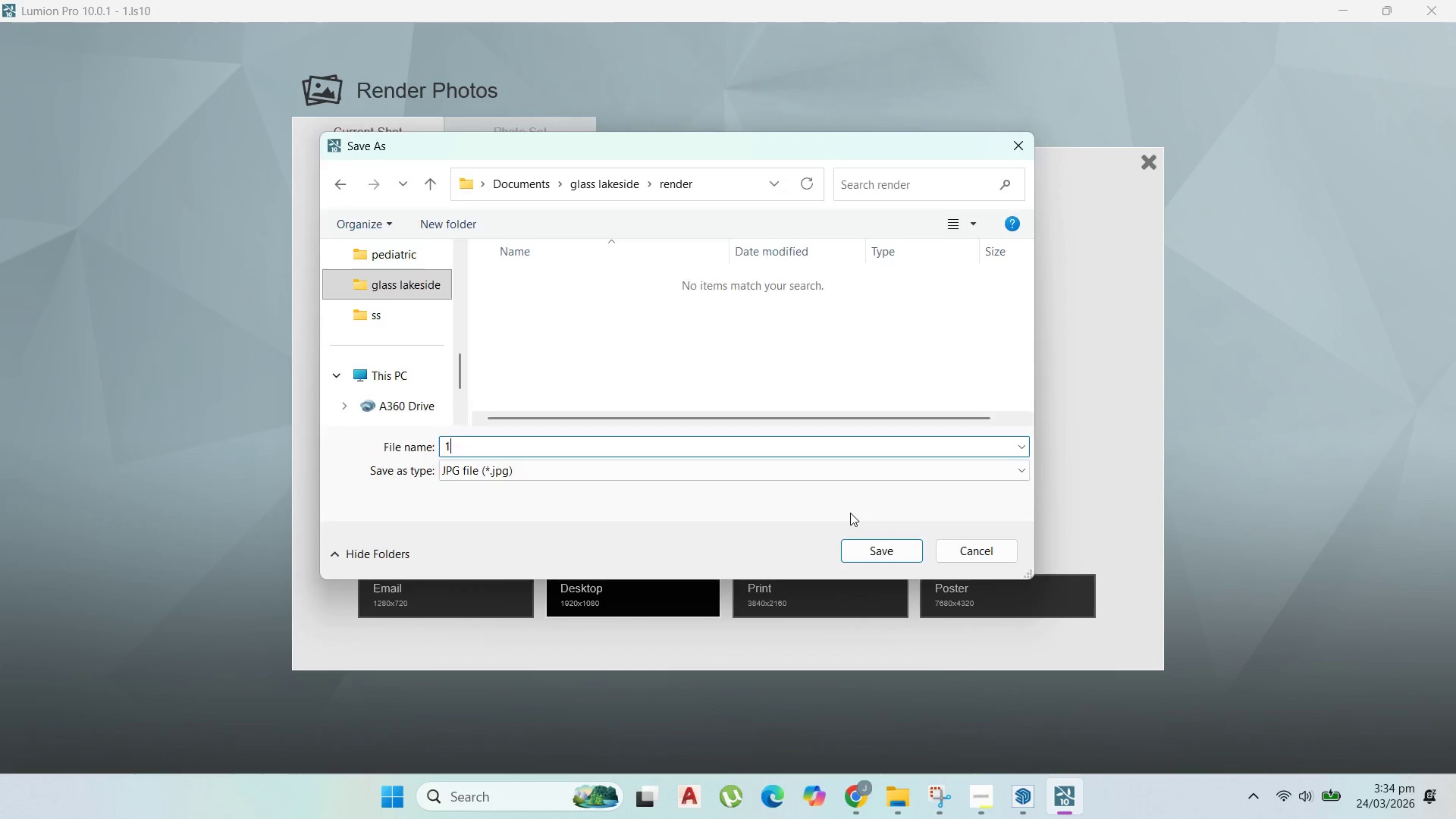 
key(Enter)
 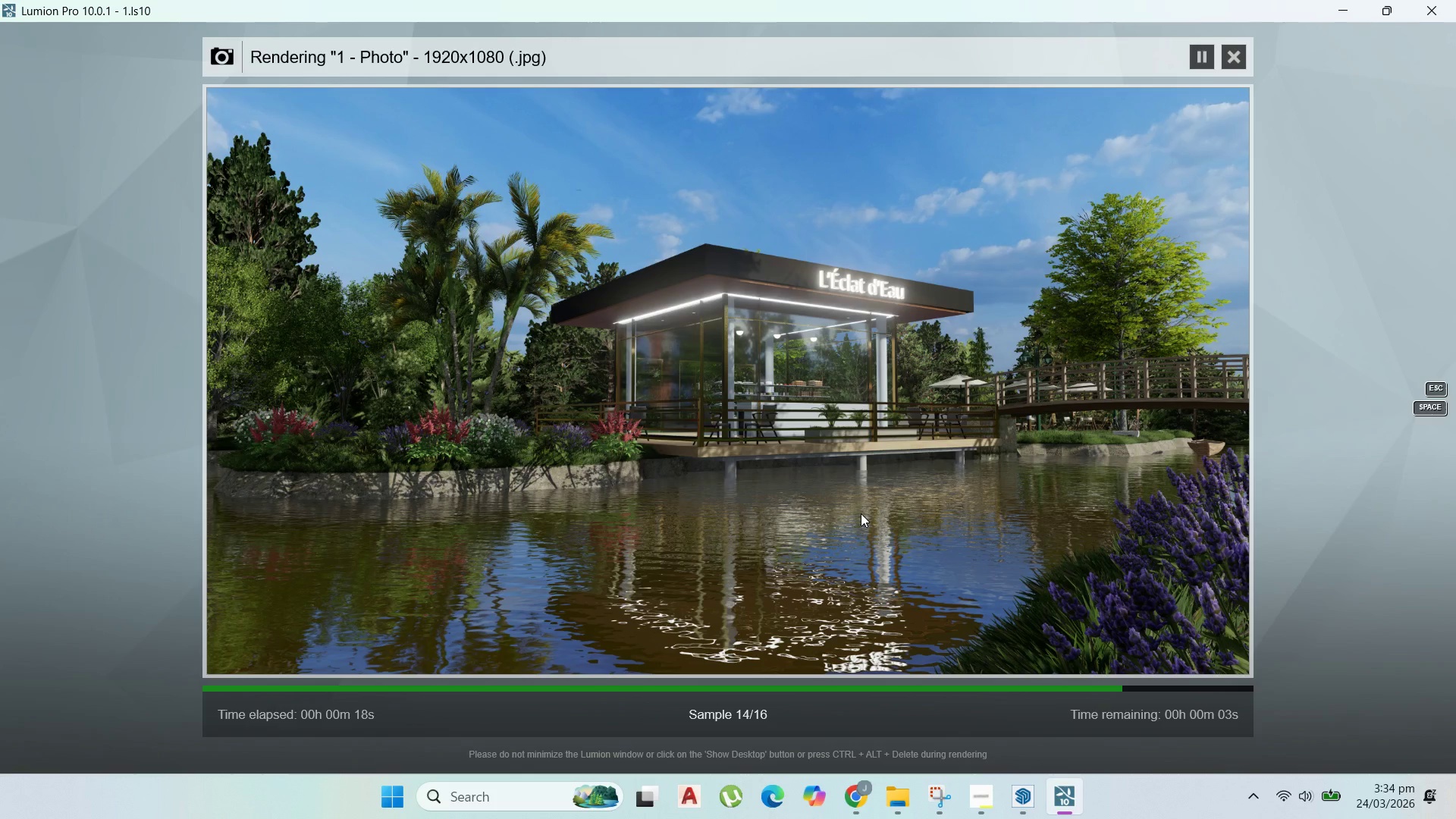 
wait(30.97)
 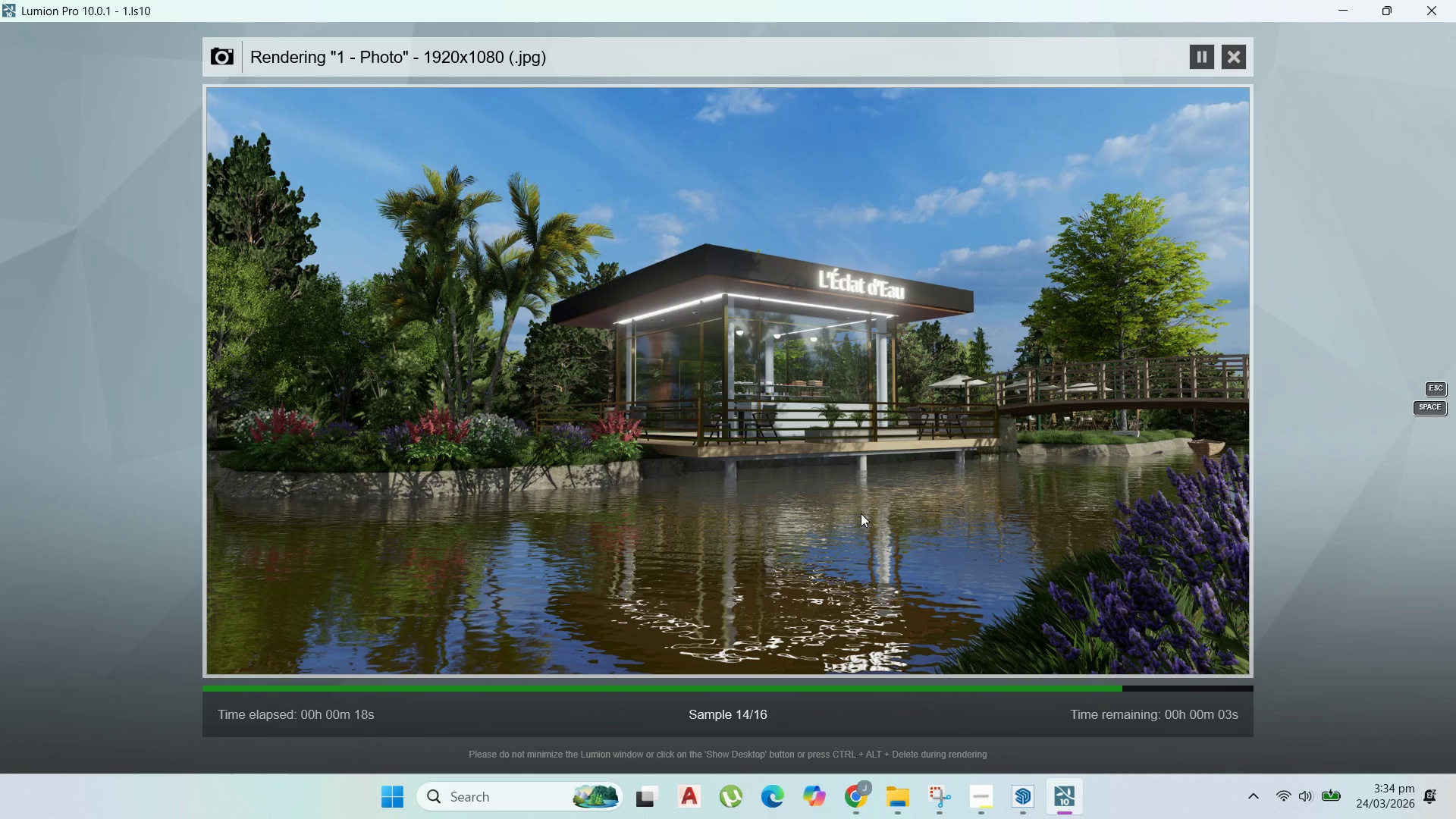 
left_click([1130, 657])
 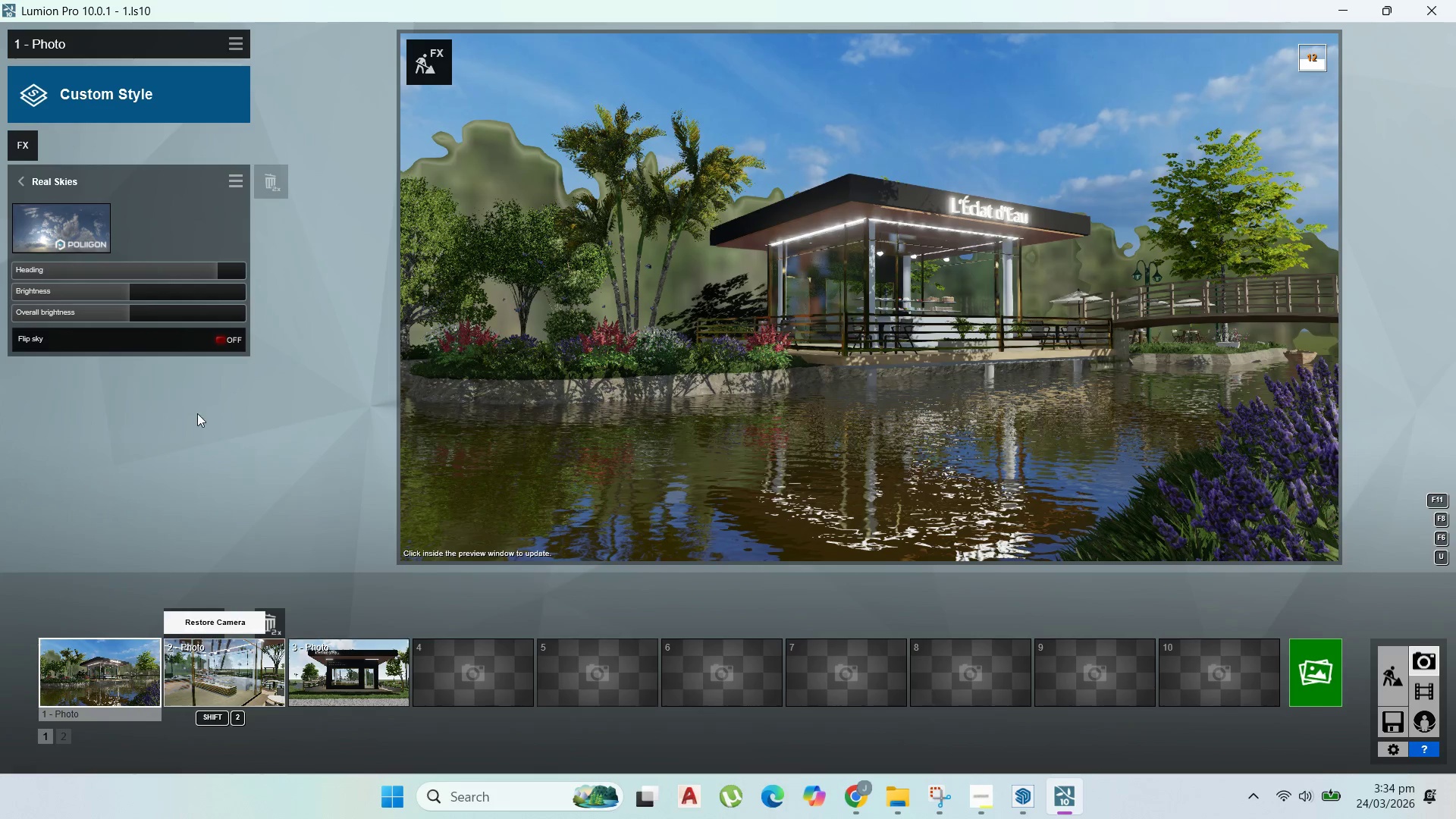 
left_click([72, 219])
 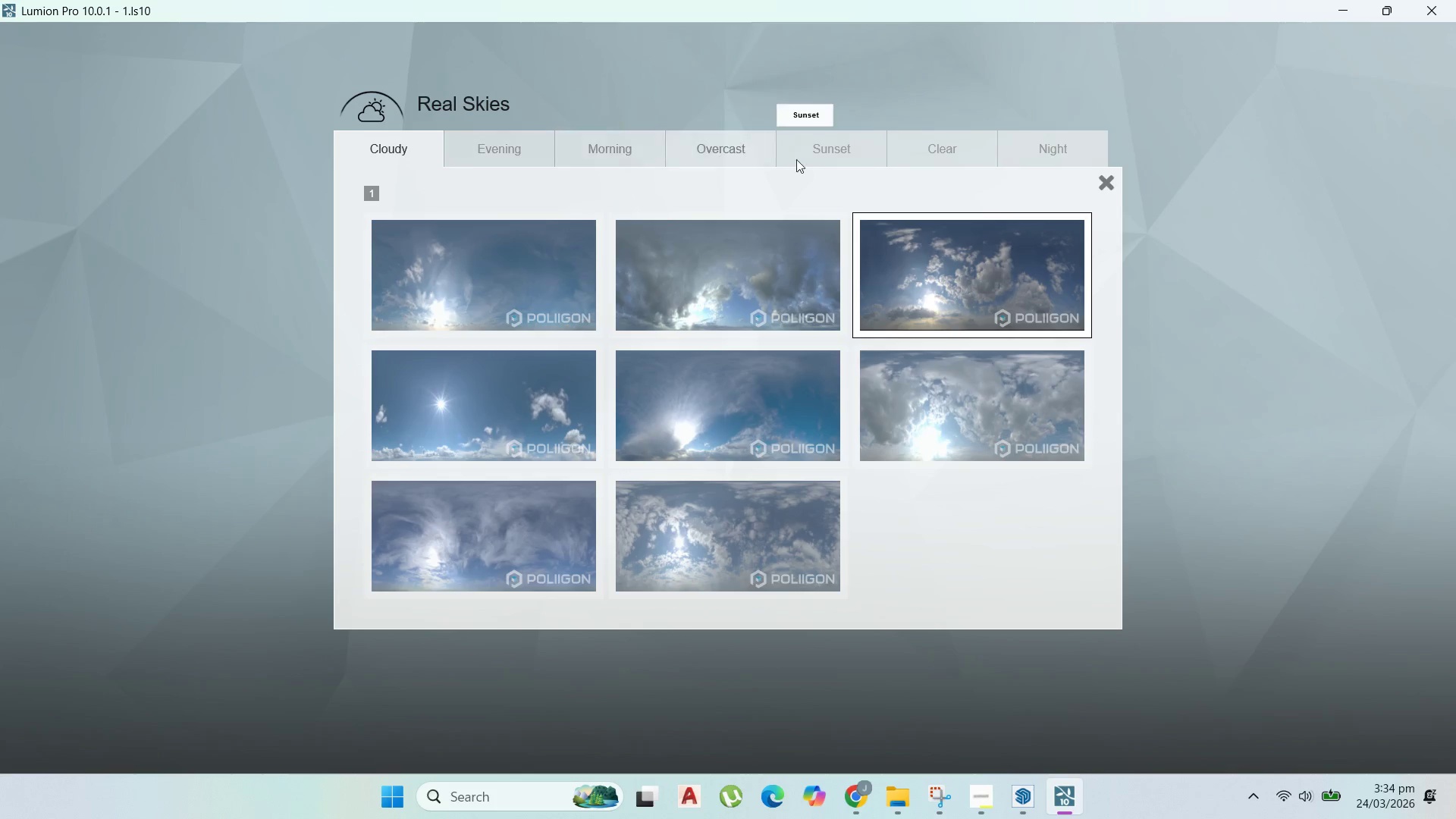 
left_click([830, 150])
 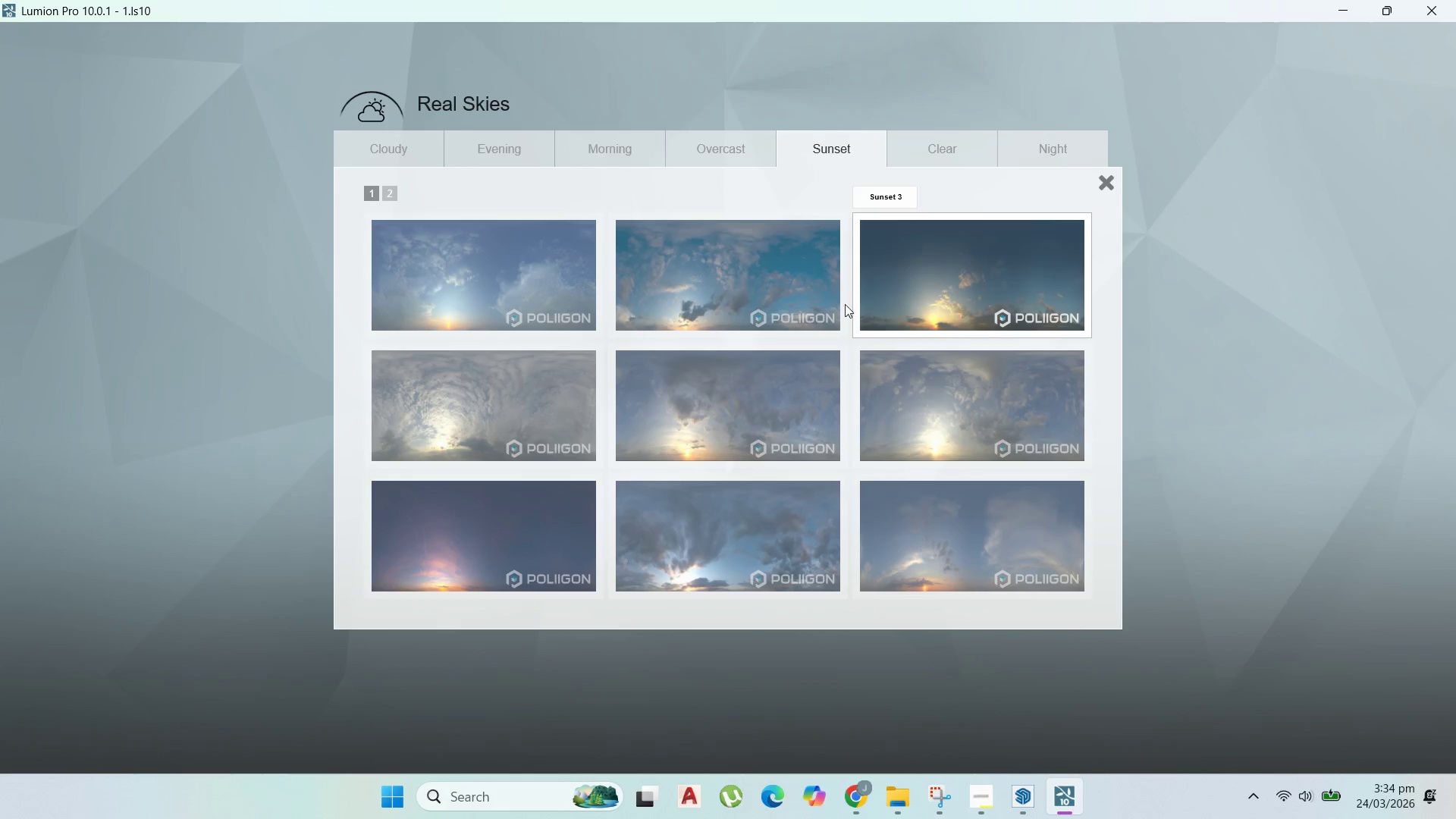 
left_click([779, 297])
 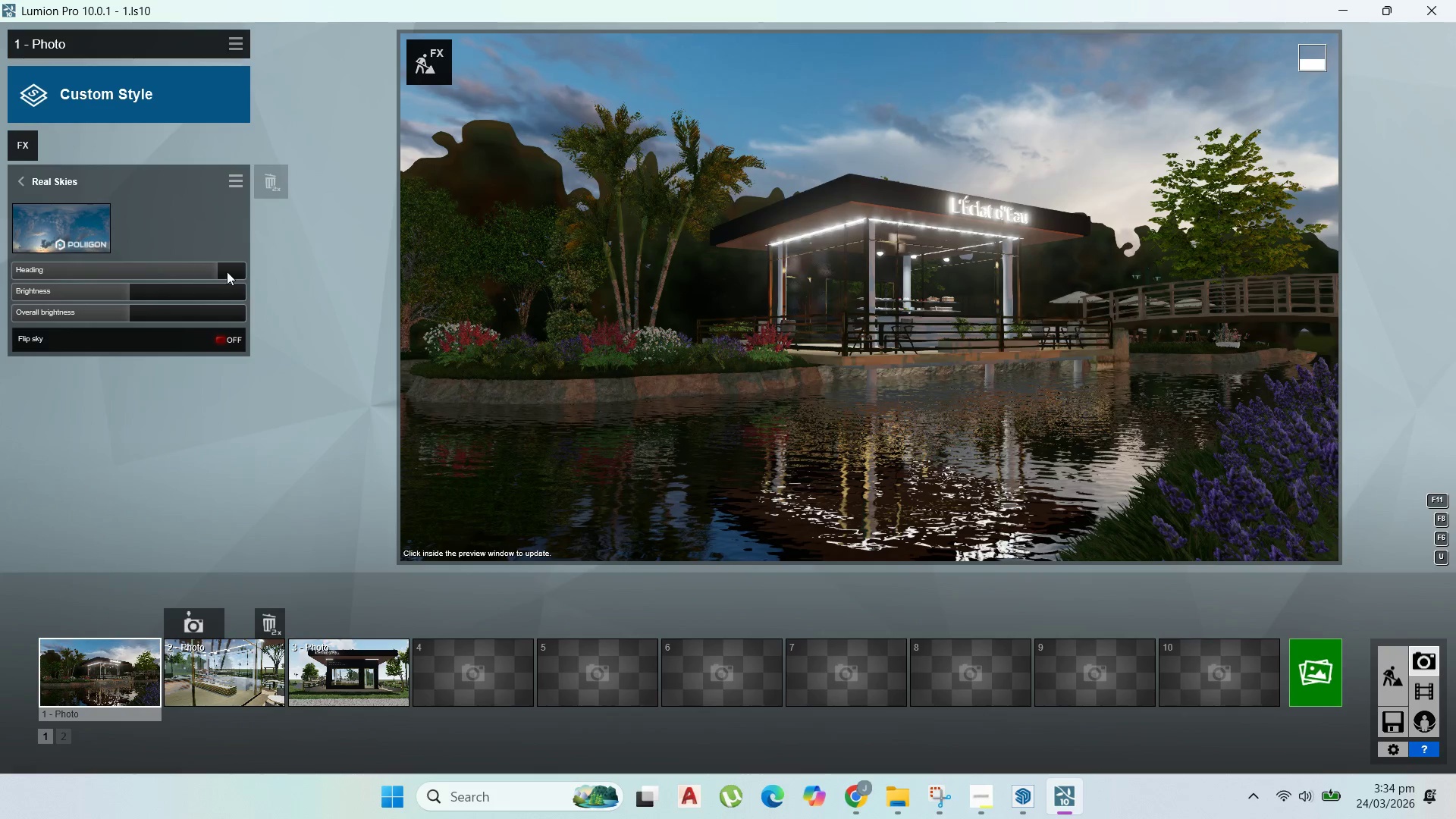 
left_click_drag(start_coordinate=[219, 268], to_coordinate=[131, 258])
 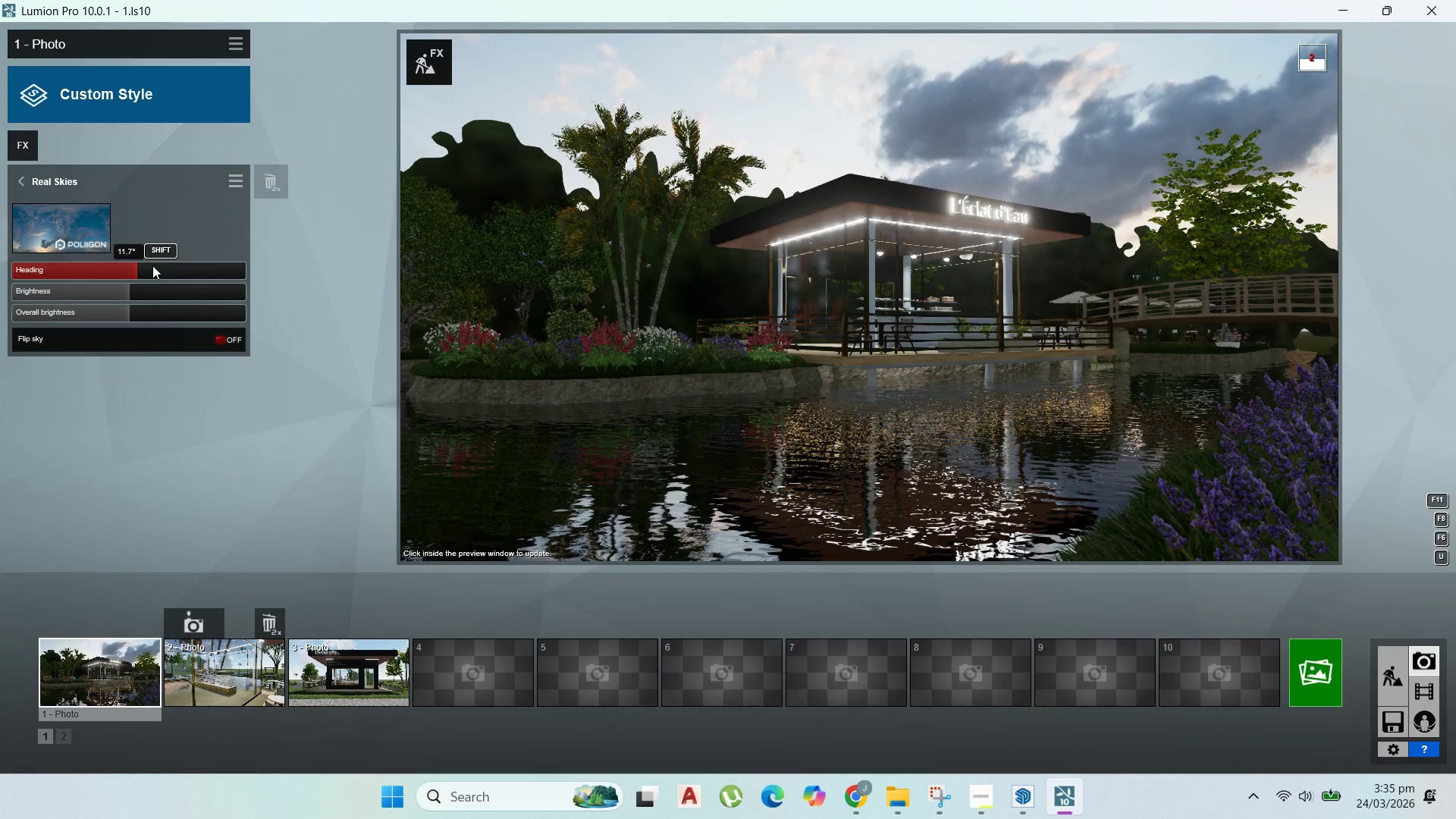 
left_click_drag(start_coordinate=[152, 265], to_coordinate=[151, 271])
 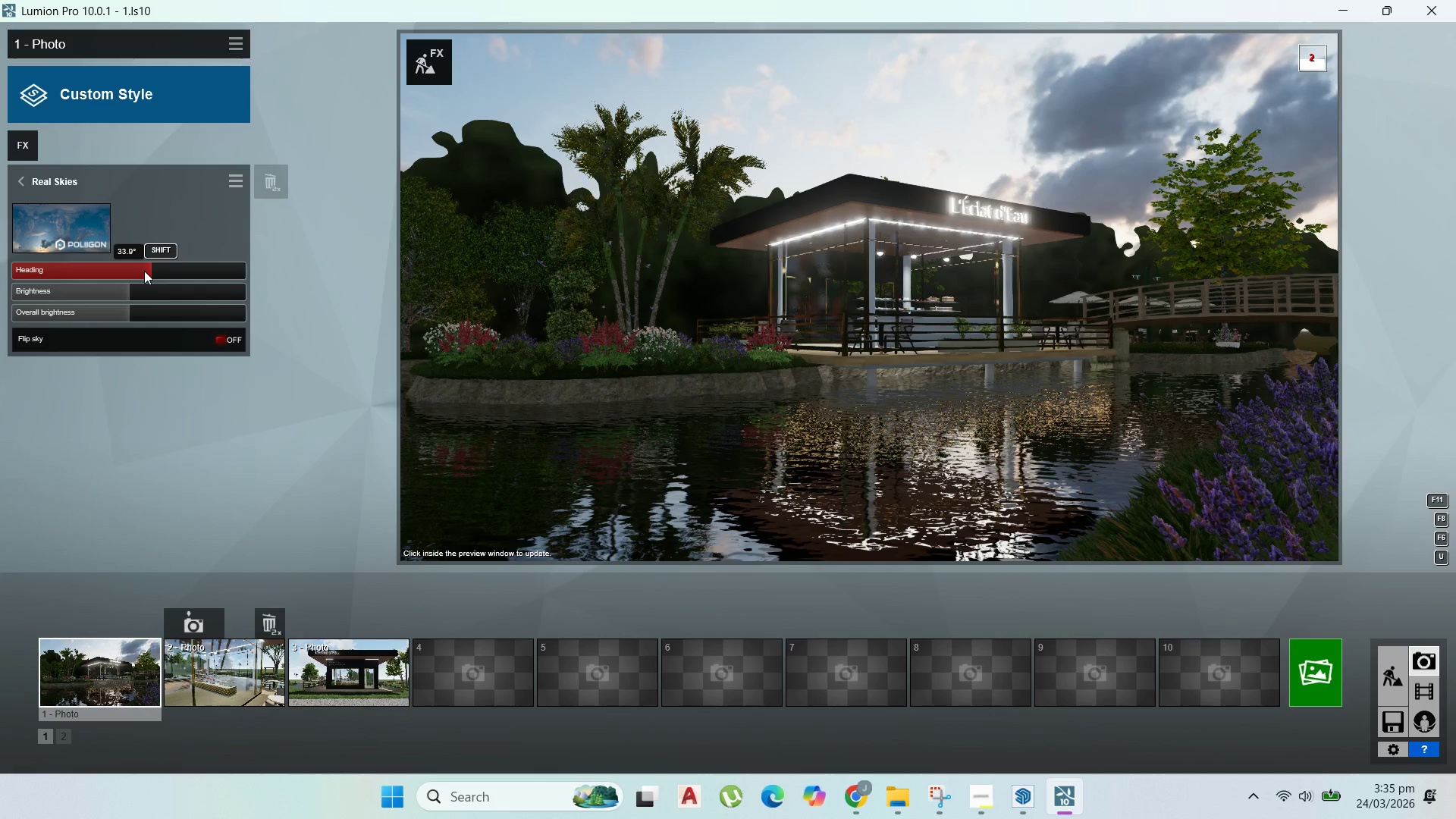 
left_click_drag(start_coordinate=[146, 271], to_coordinate=[151, 267])
 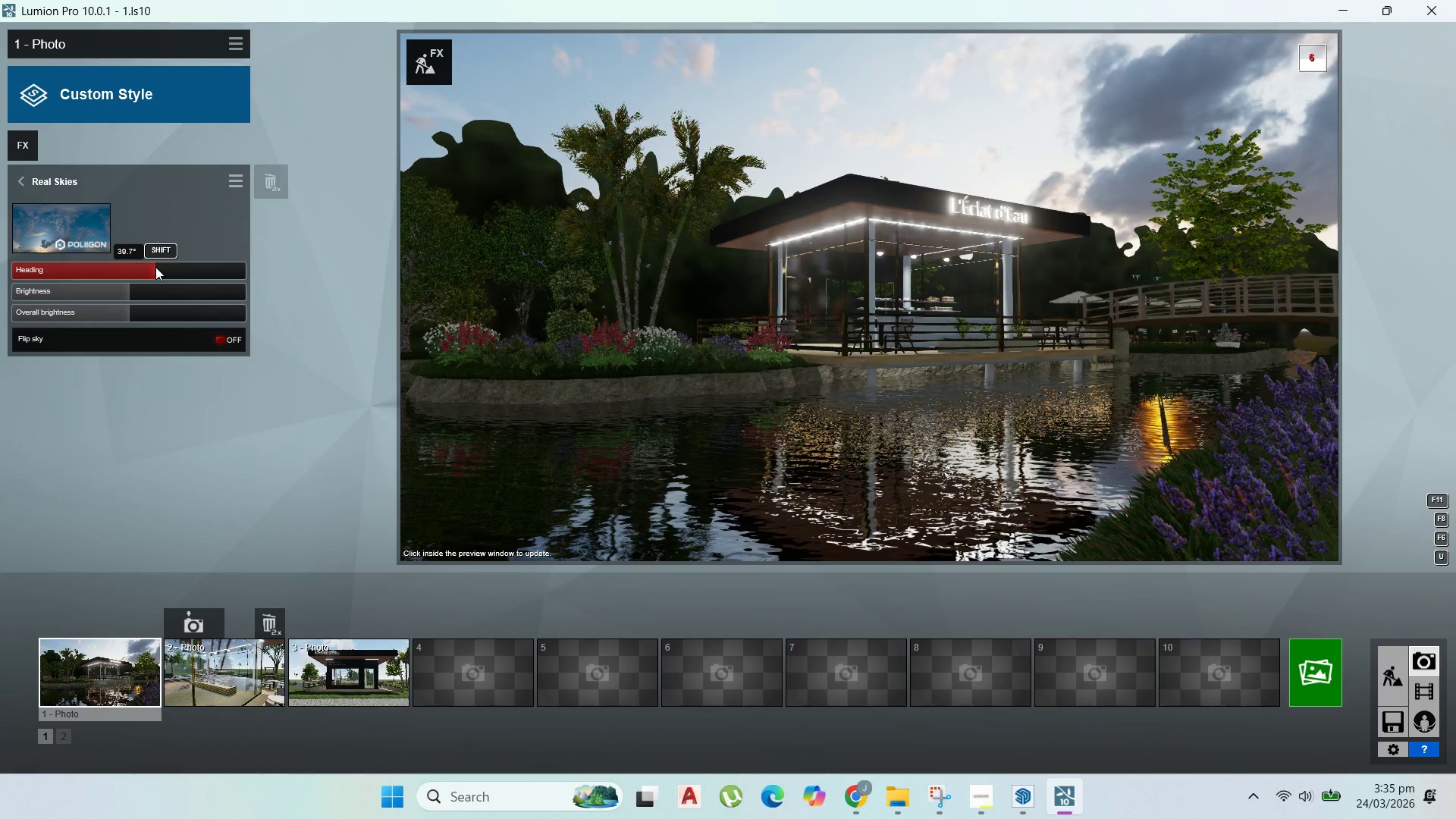 
wait(9.17)
 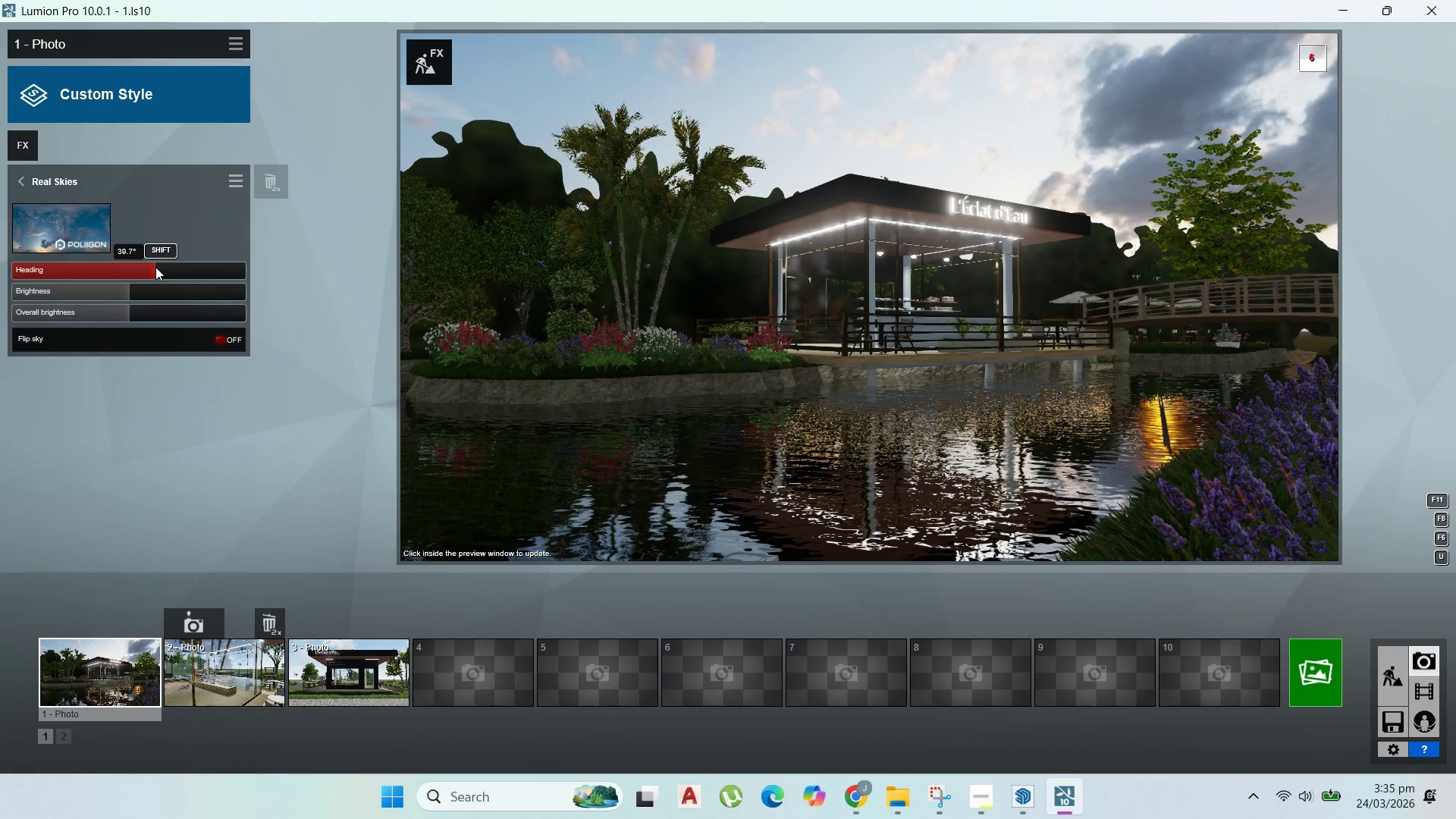 
left_click([1392, 689])
 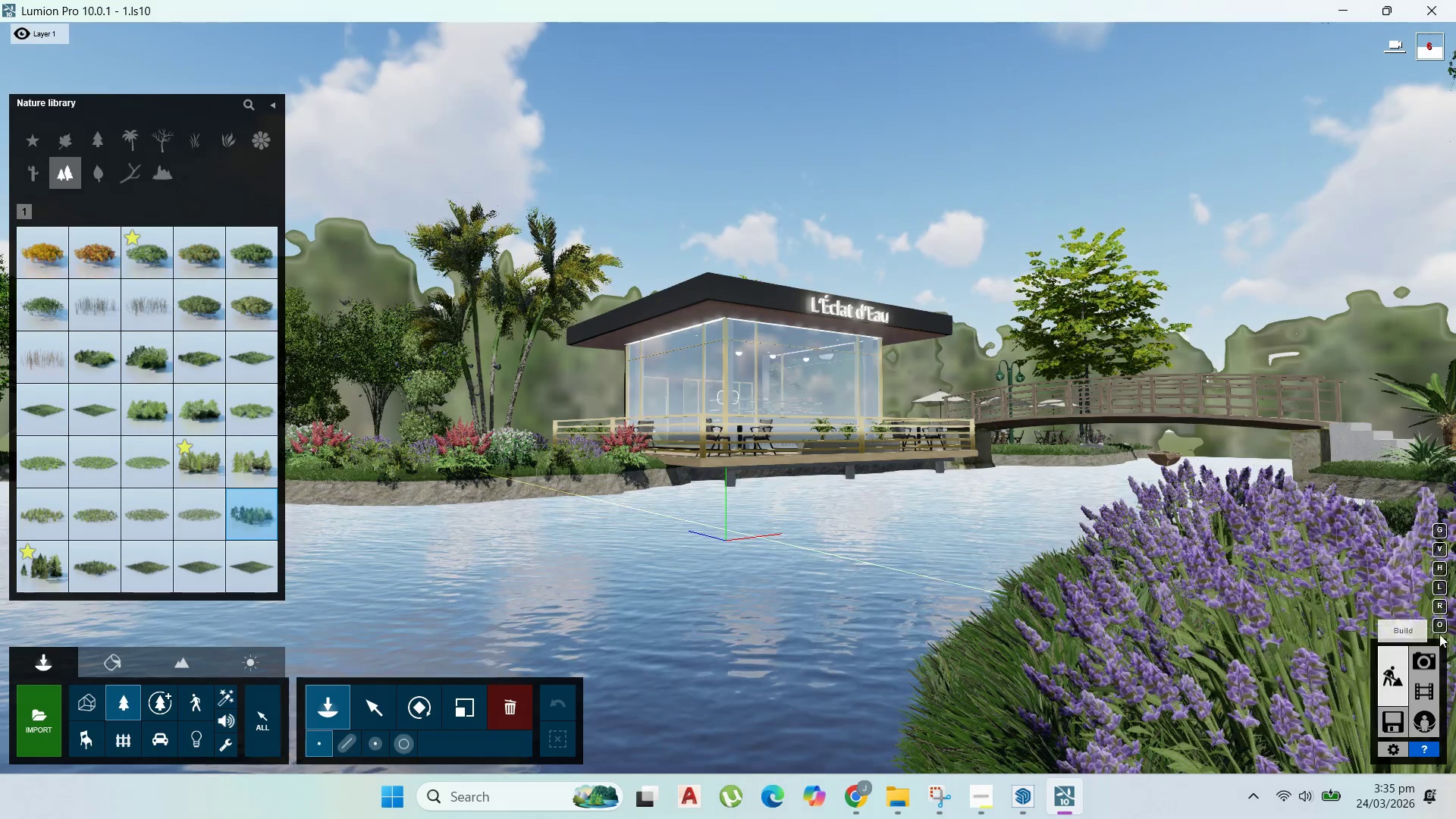 
double_click([1420, 656])
 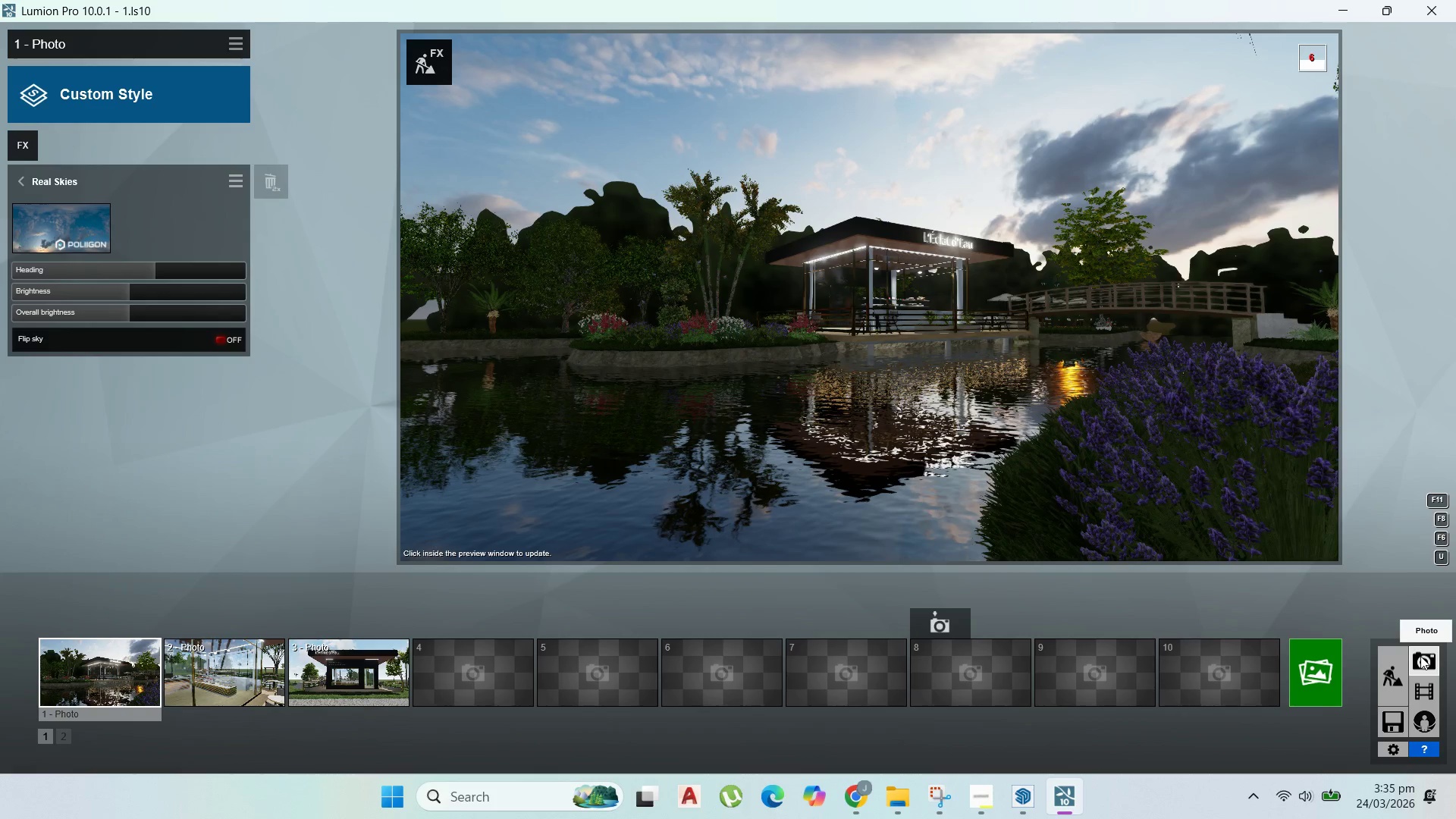 
wait(18.71)
 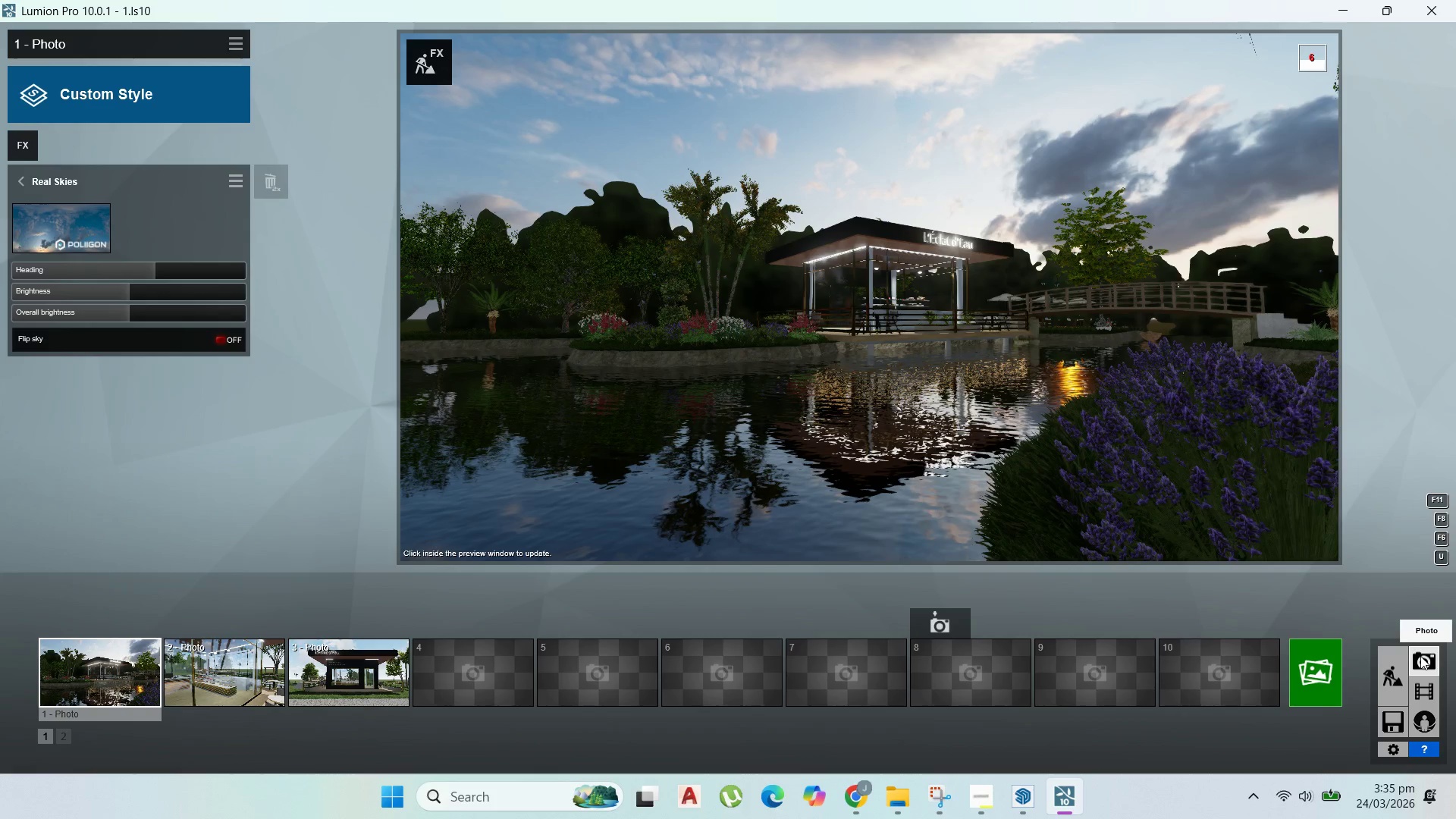 
mouse_move([1320, 682])
 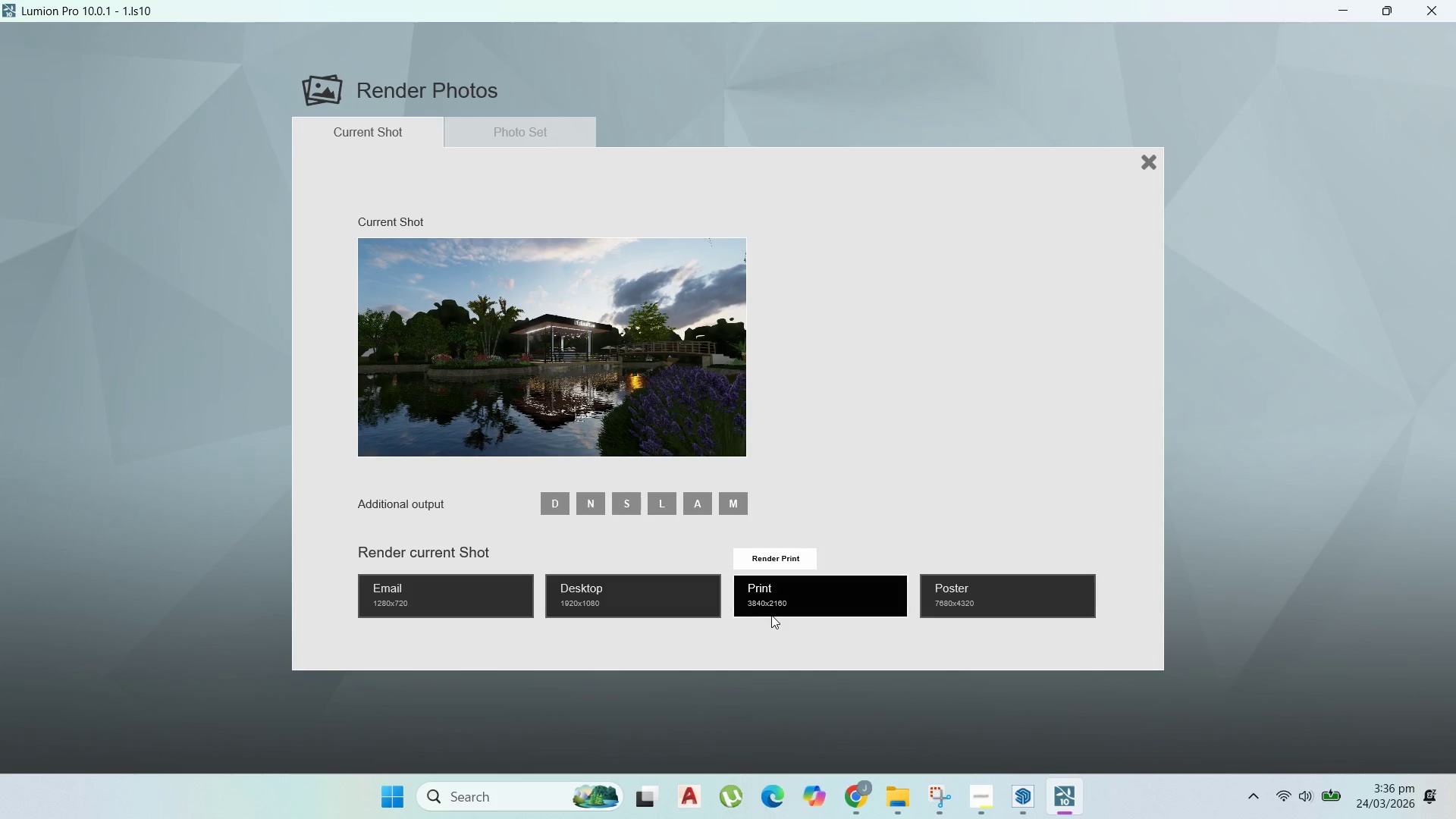 
left_click([657, 600])
 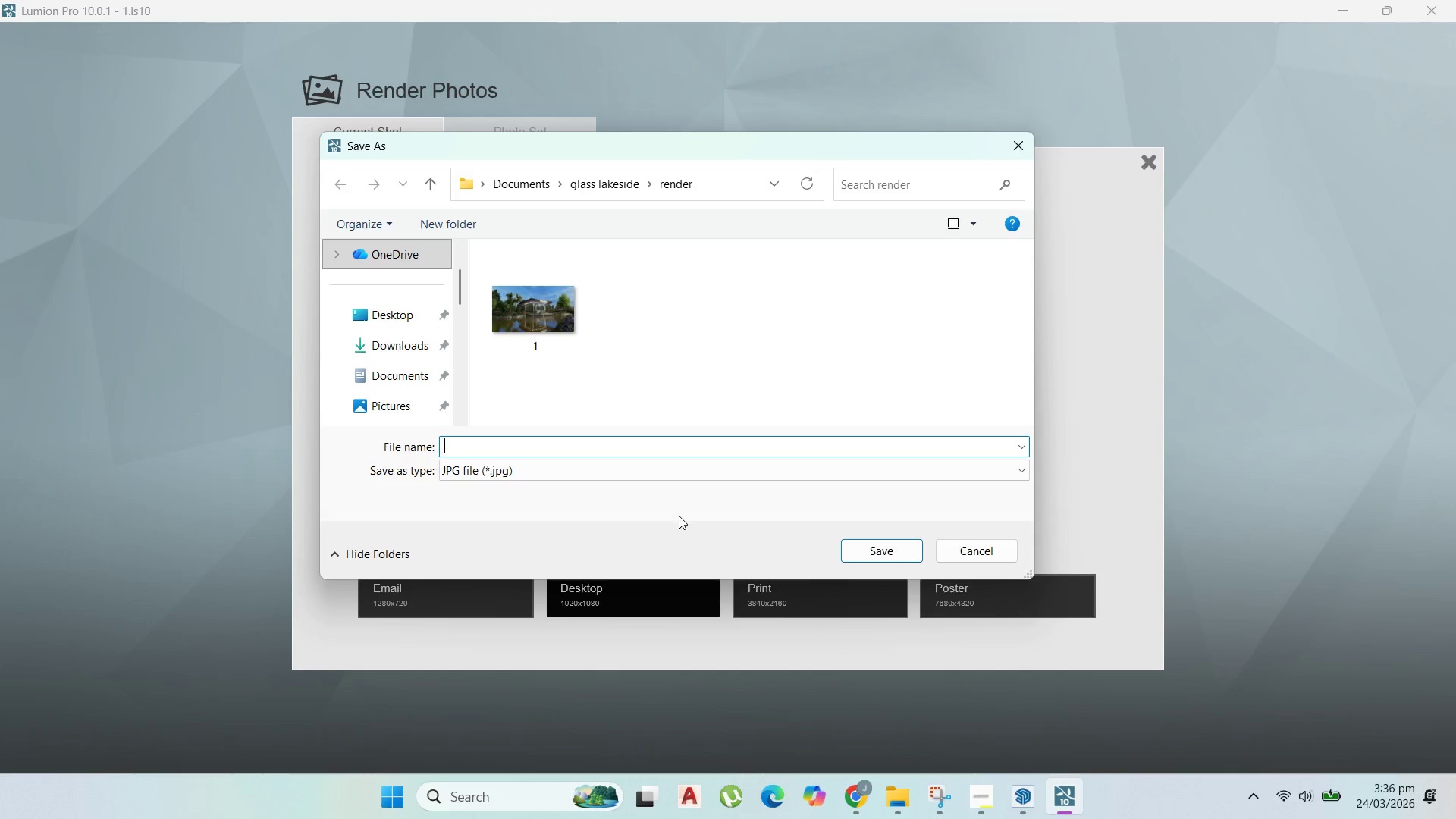 
key(2)
 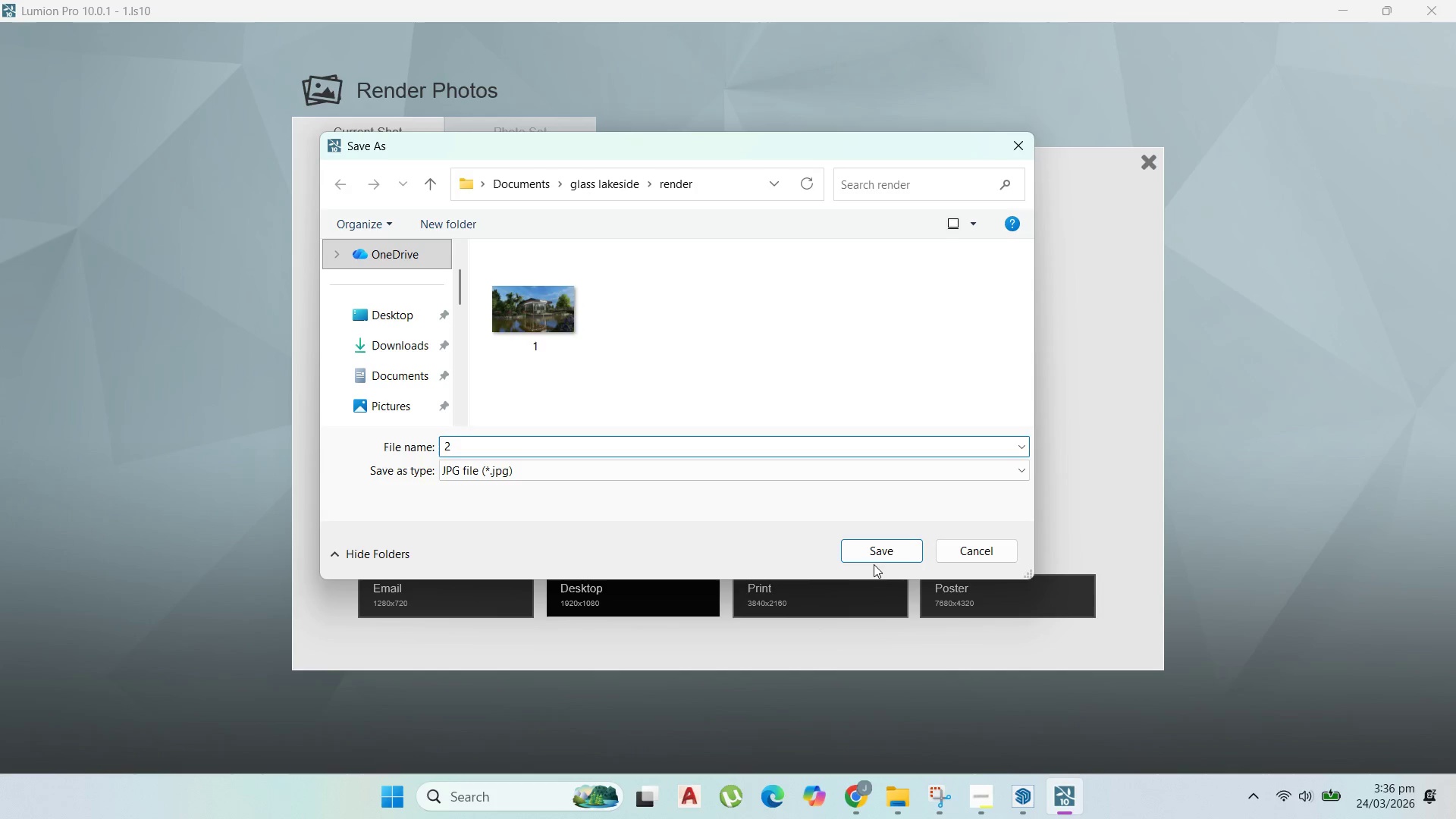 
left_click([880, 553])
 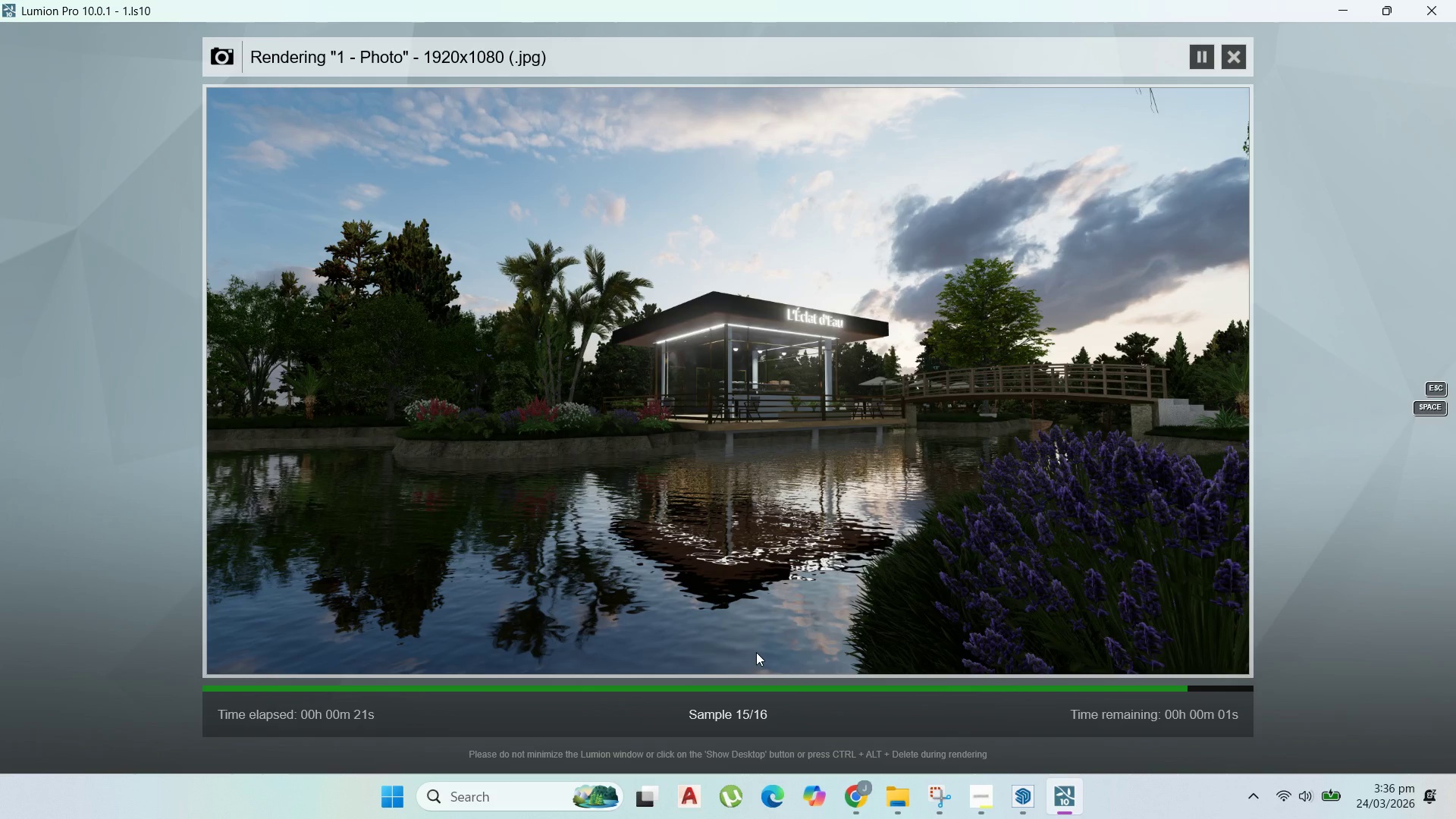 
wait(34.55)
 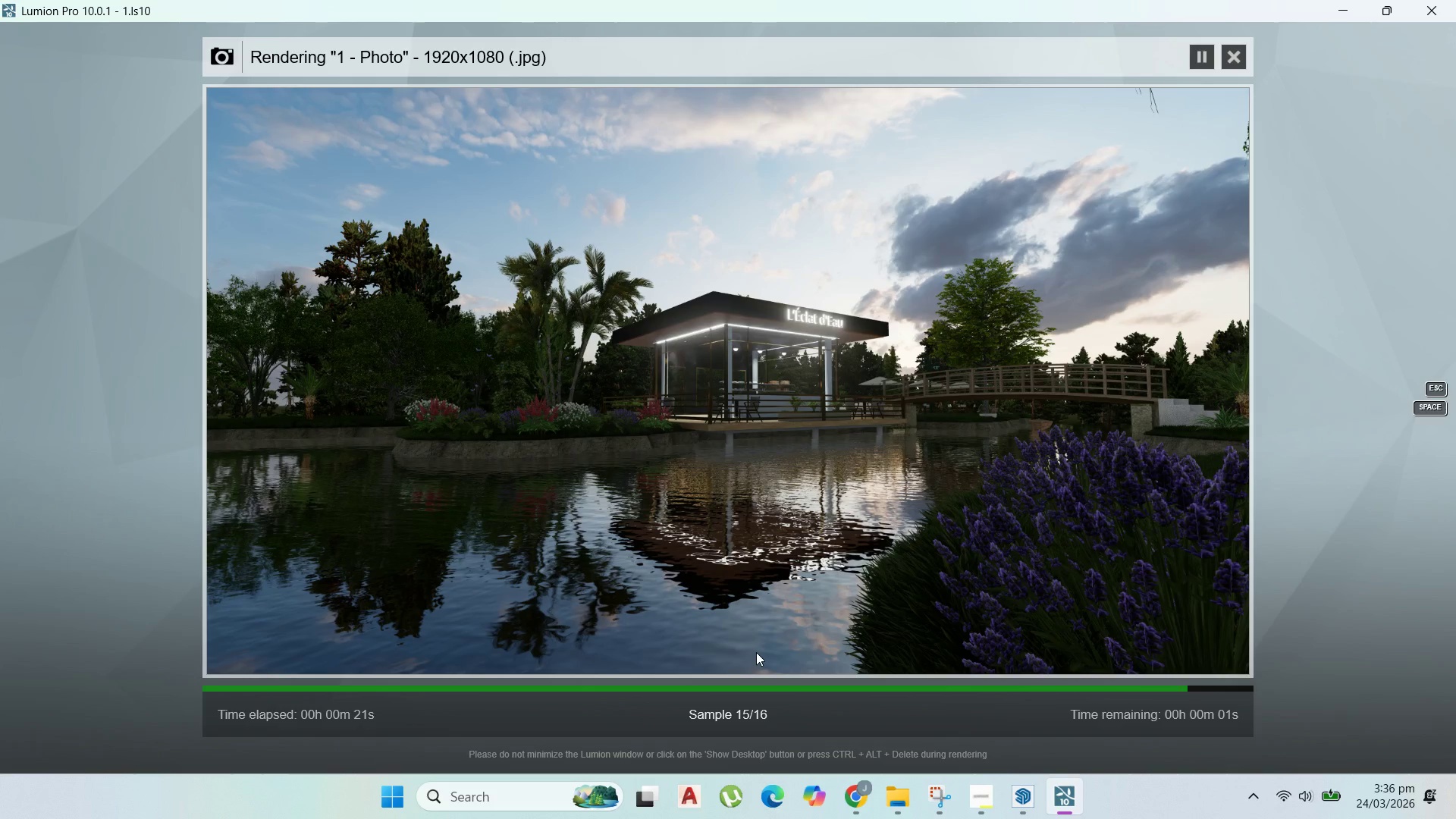 
left_click([1032, 651])
 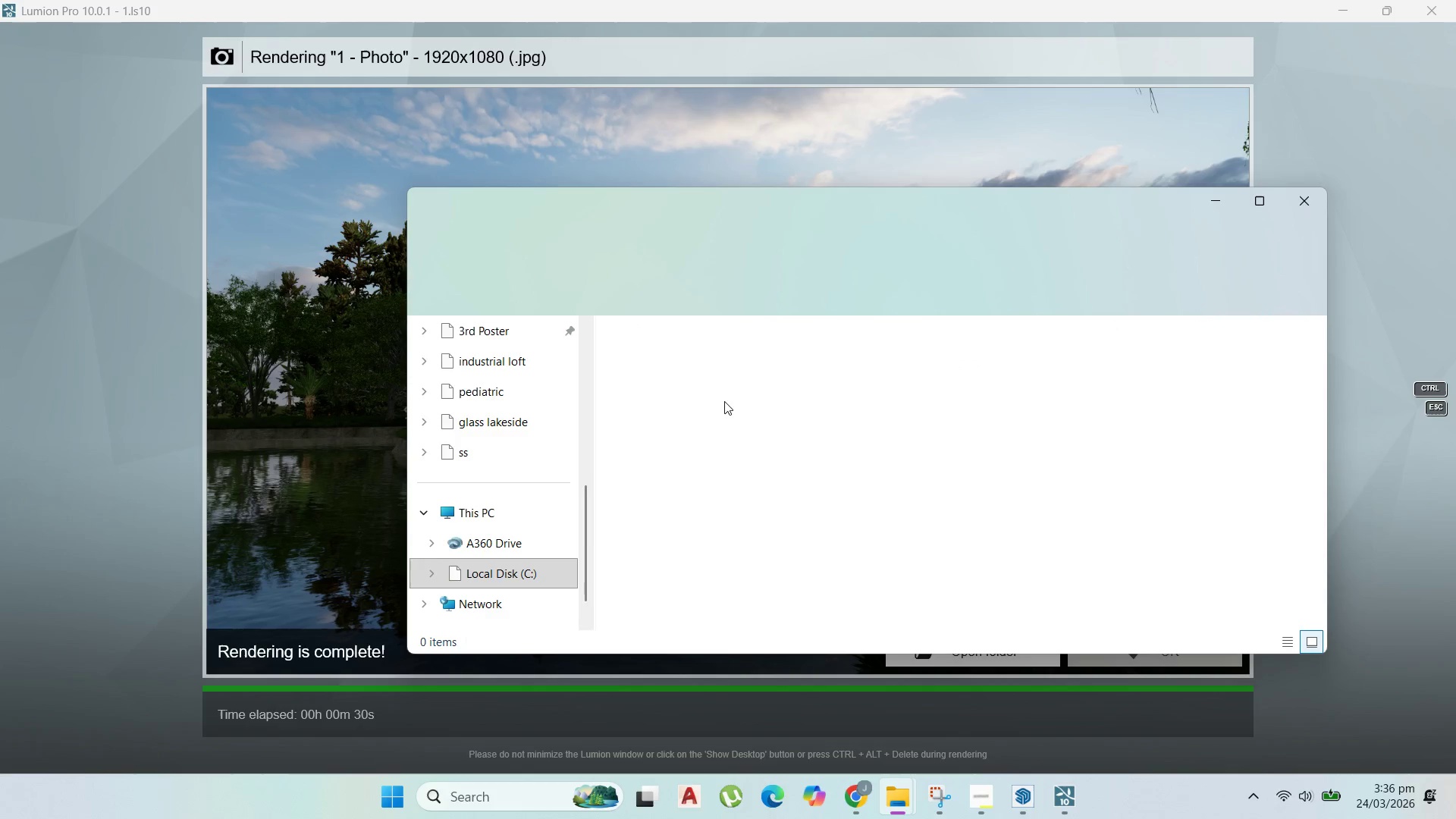 
double_click([679, 401])
 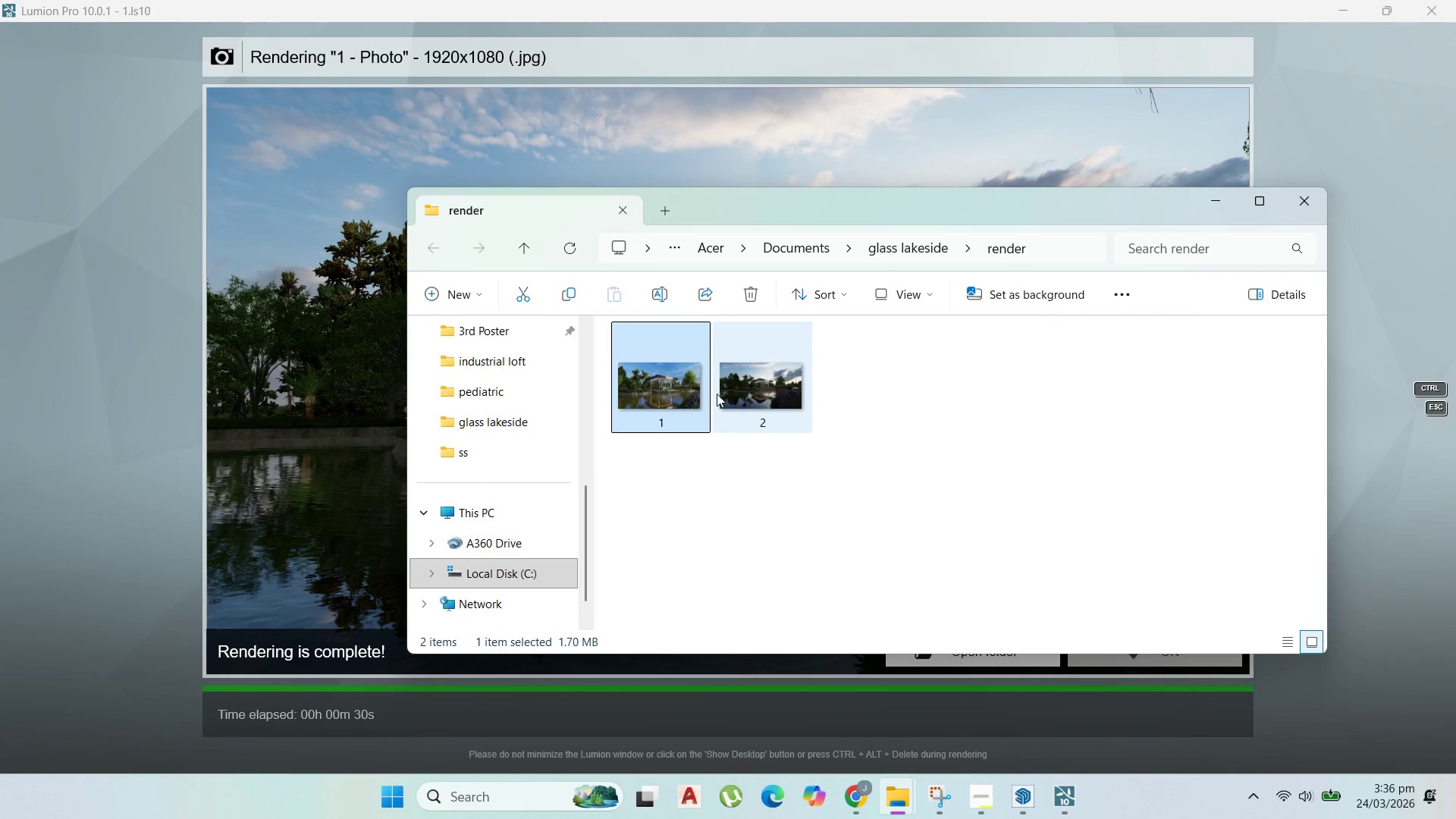 
double_click([665, 407])
 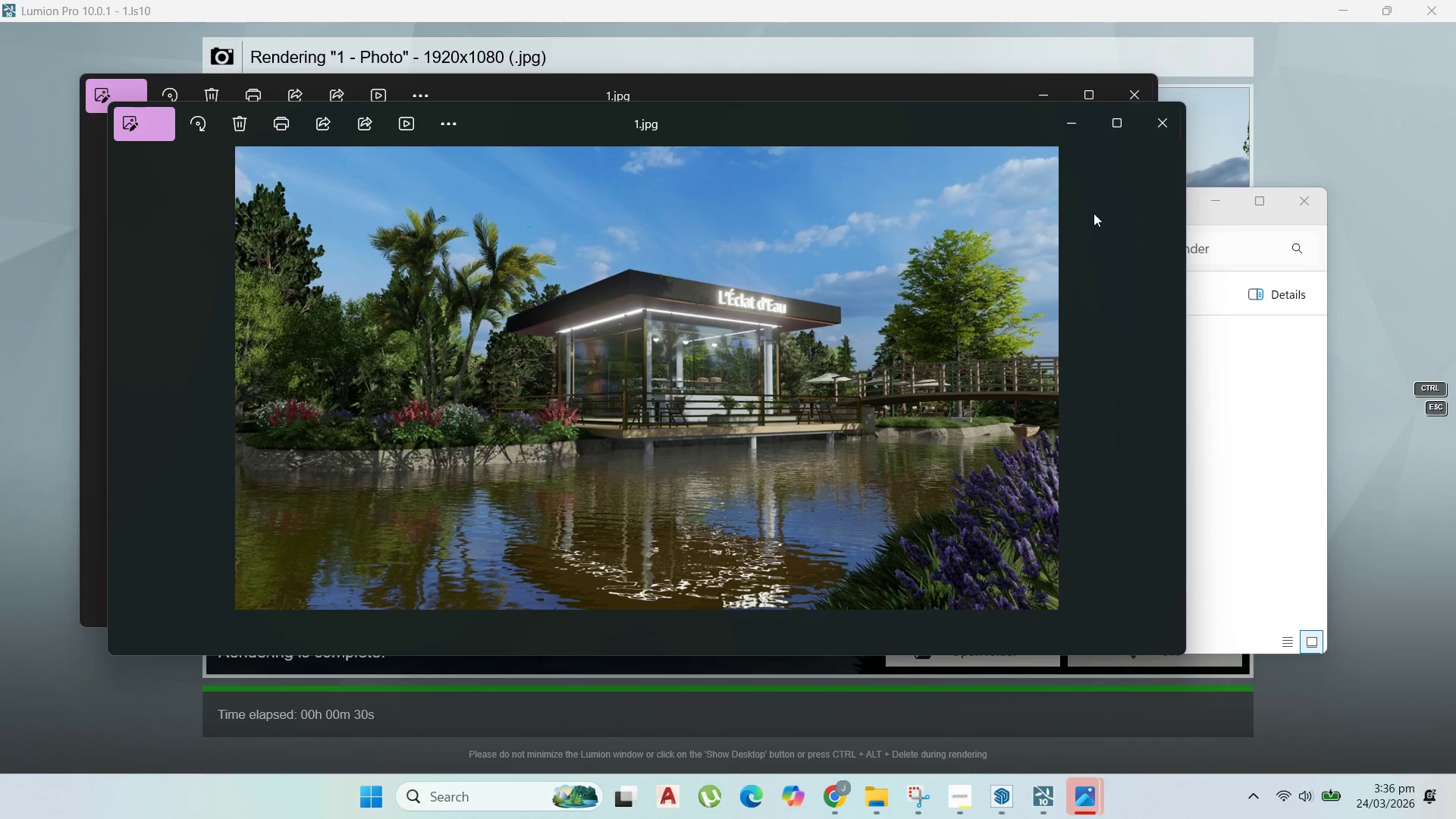 
wait(5.81)
 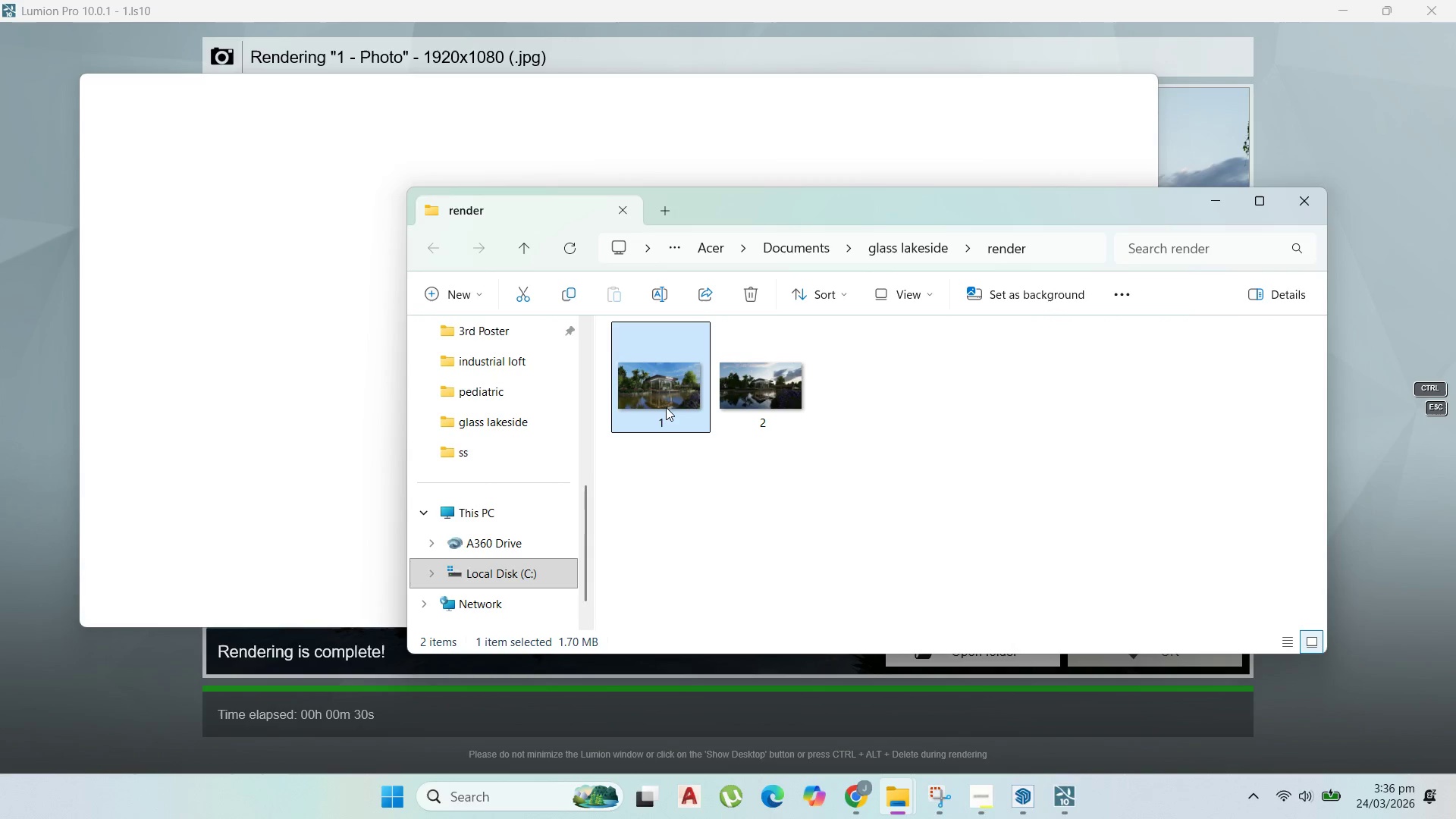 
key(ArrowRight)
 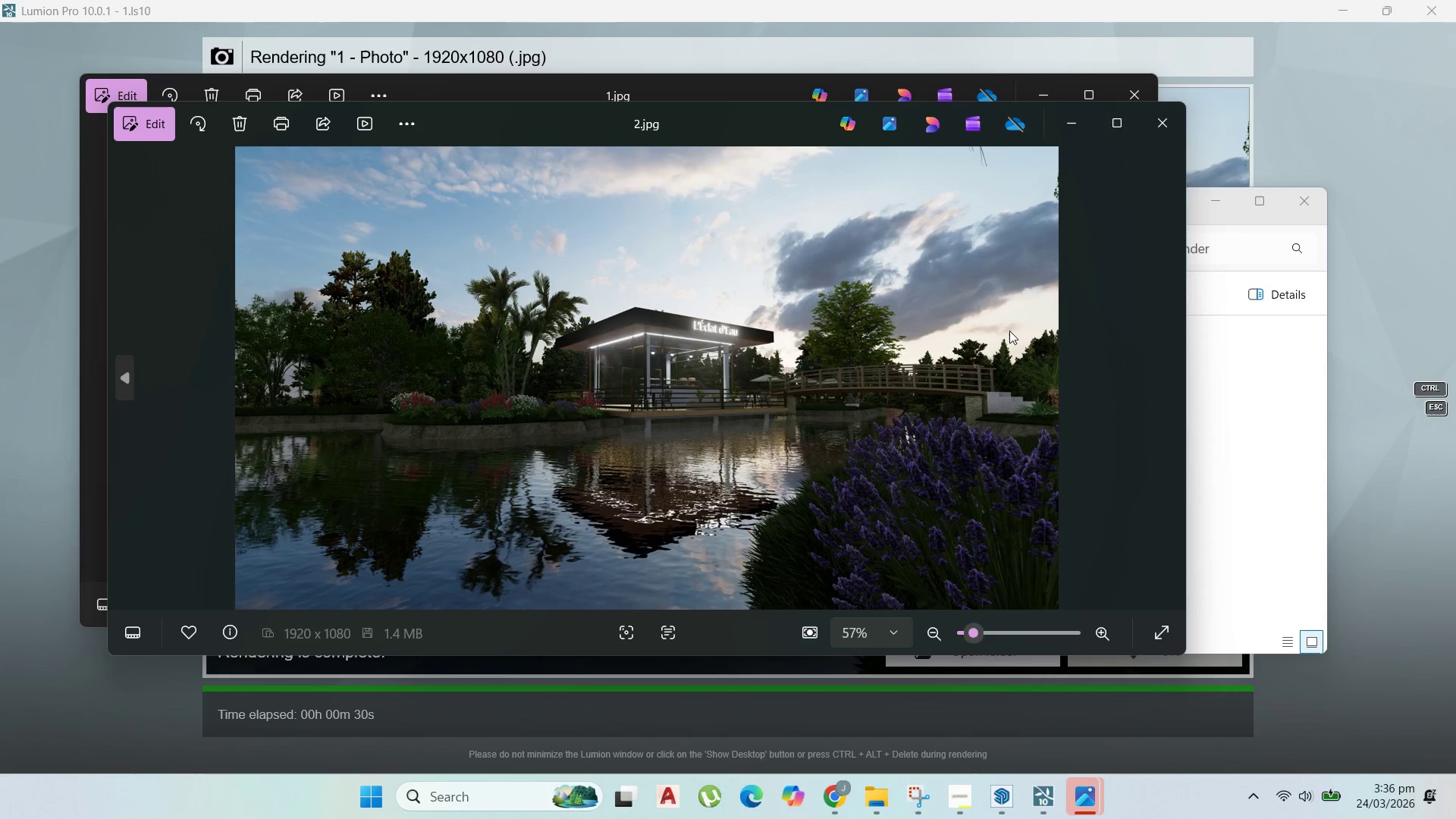 
key(ArrowLeft)
 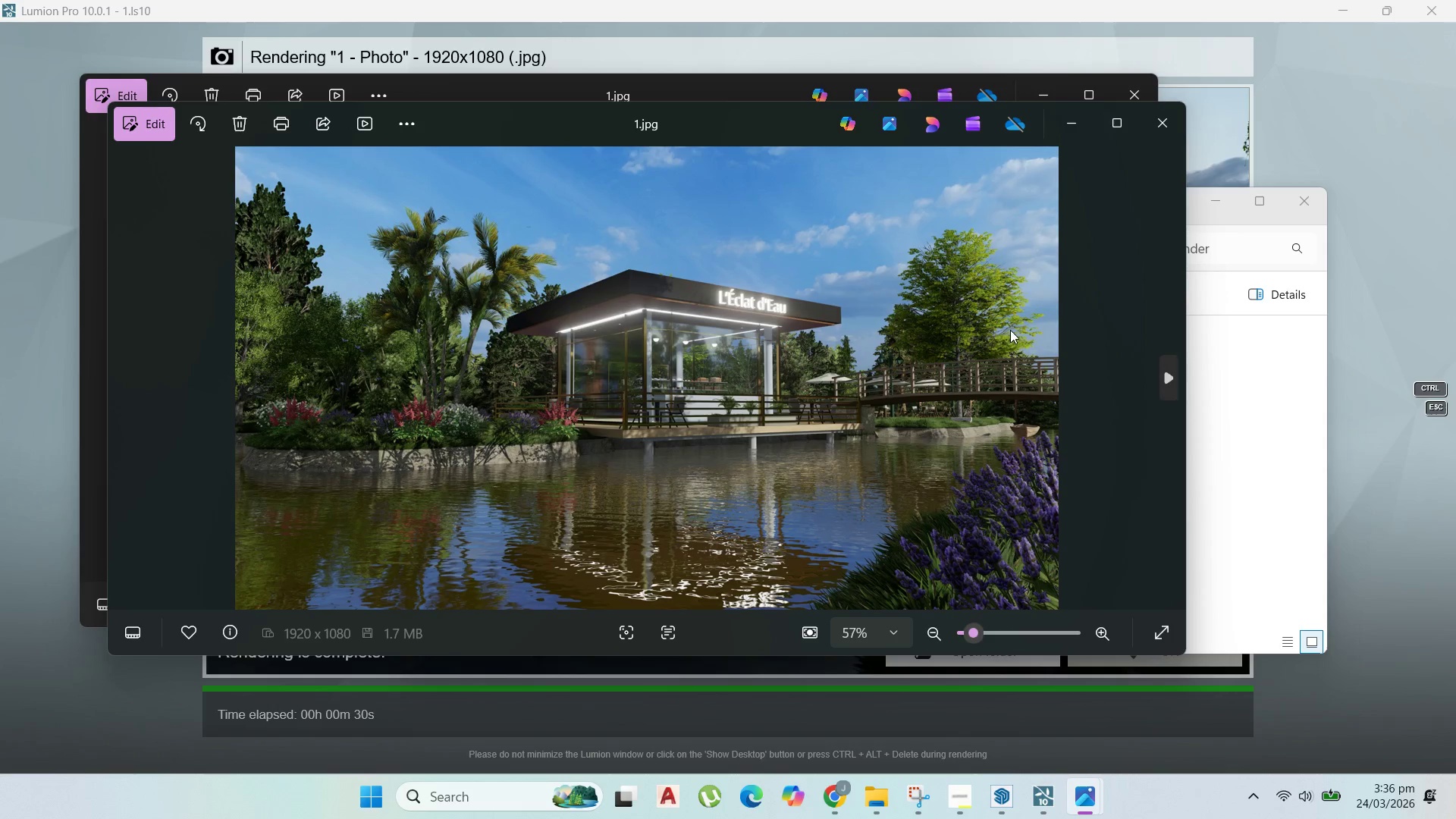 
key(ArrowRight)
 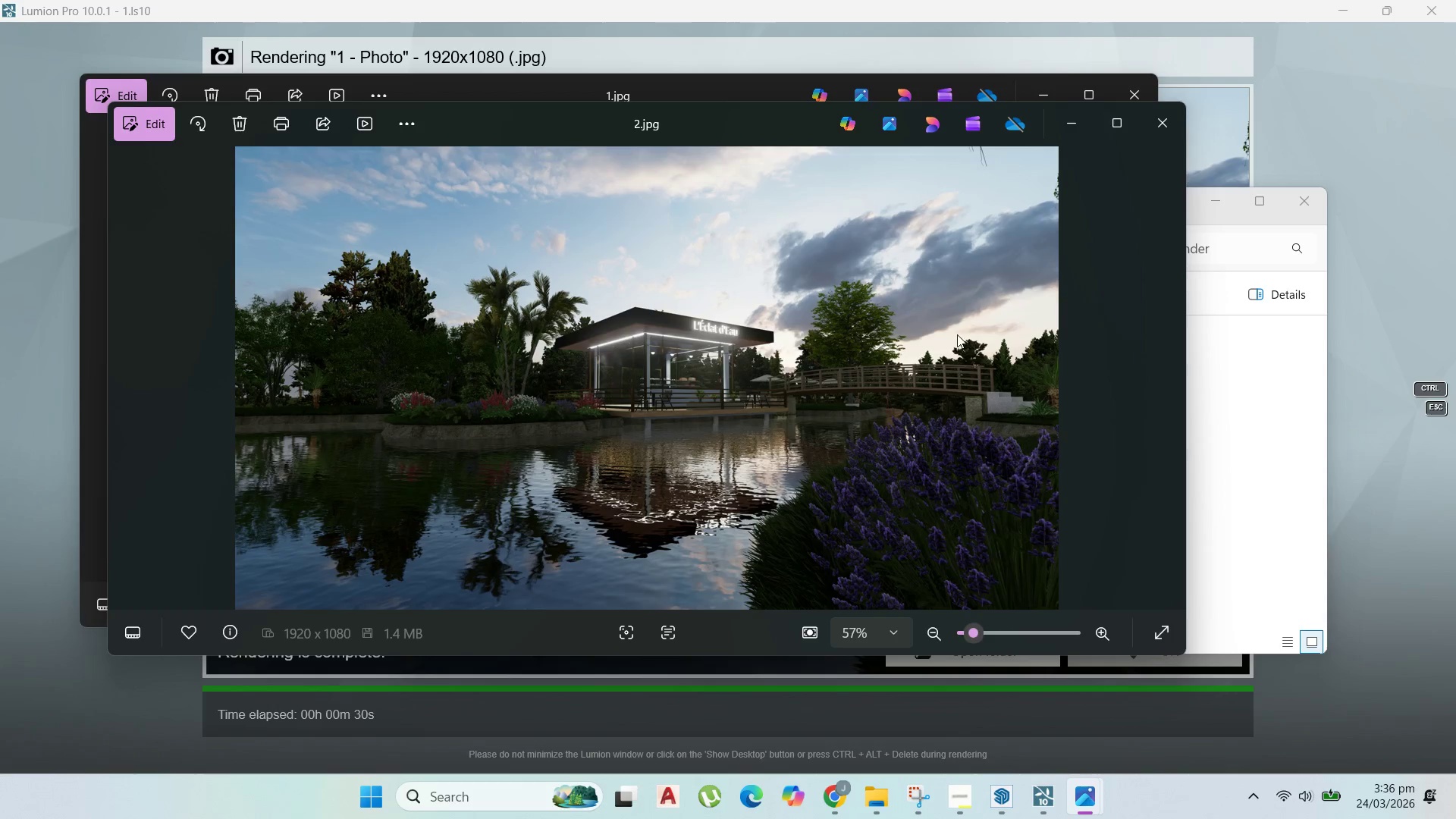 
scroll: coordinate [734, 427], scroll_direction: up, amount: 8.0
 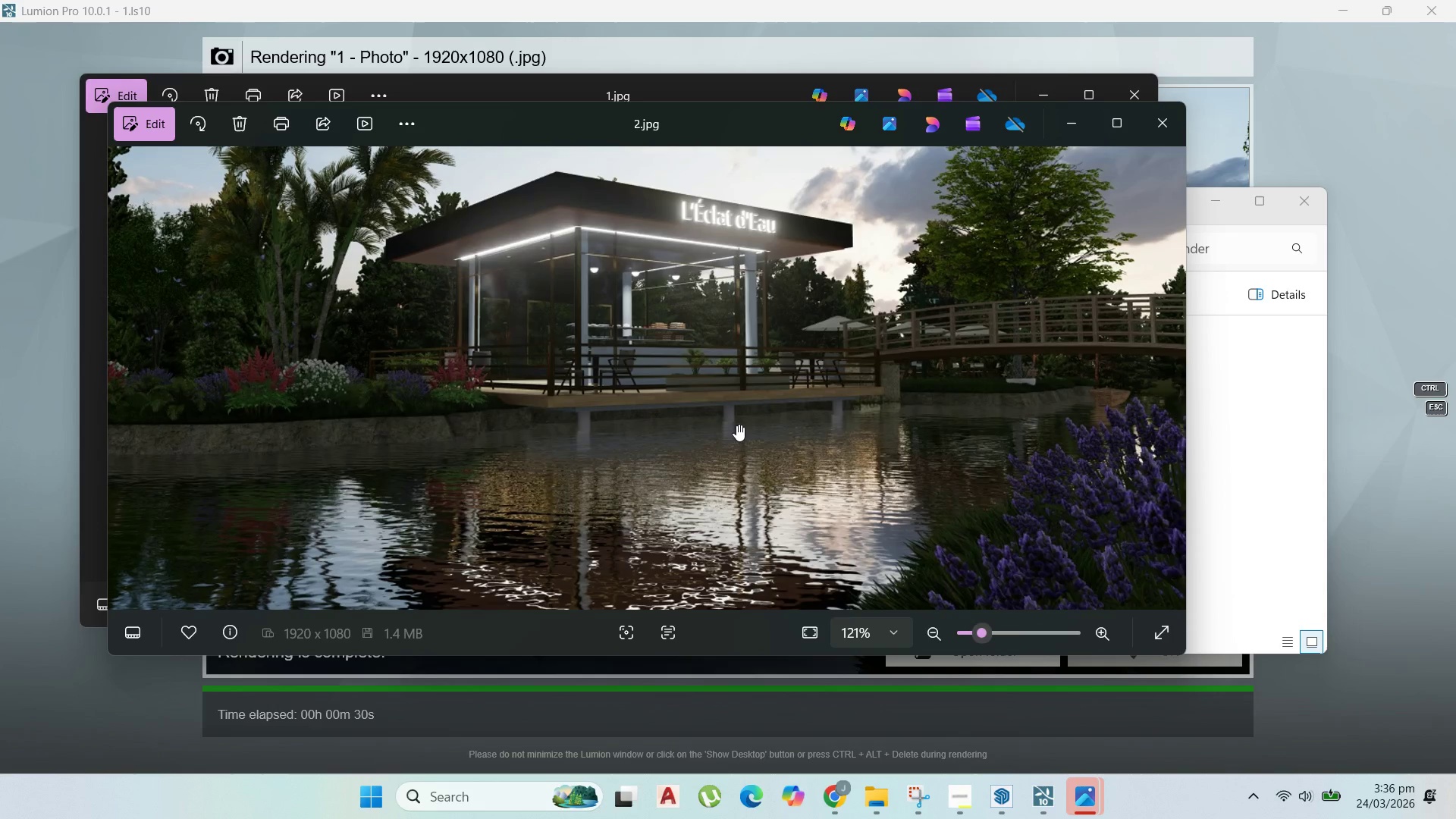 
scroll: coordinate [736, 425], scroll_direction: down, amount: 5.0
 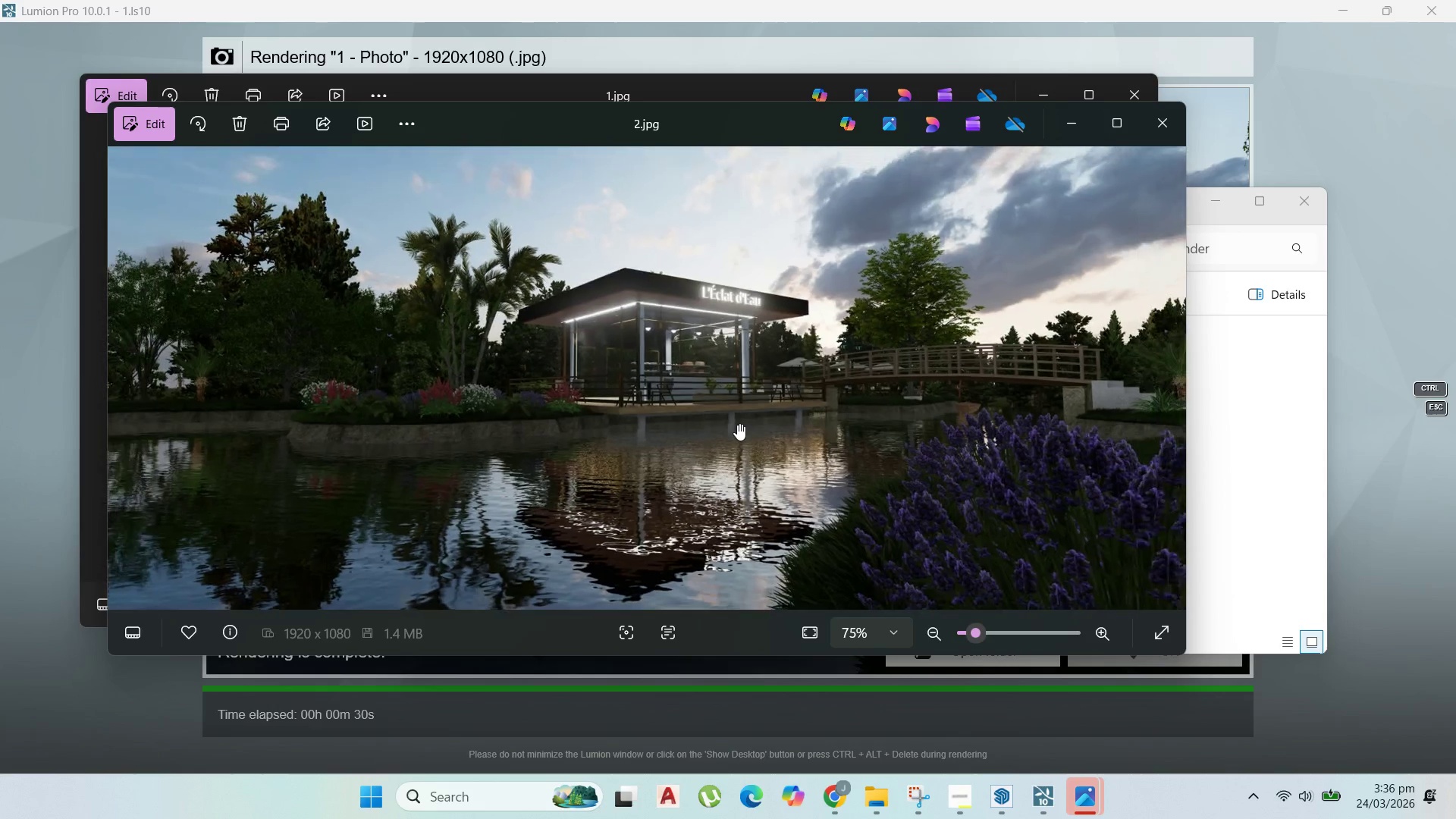 
key(ArrowLeft)
 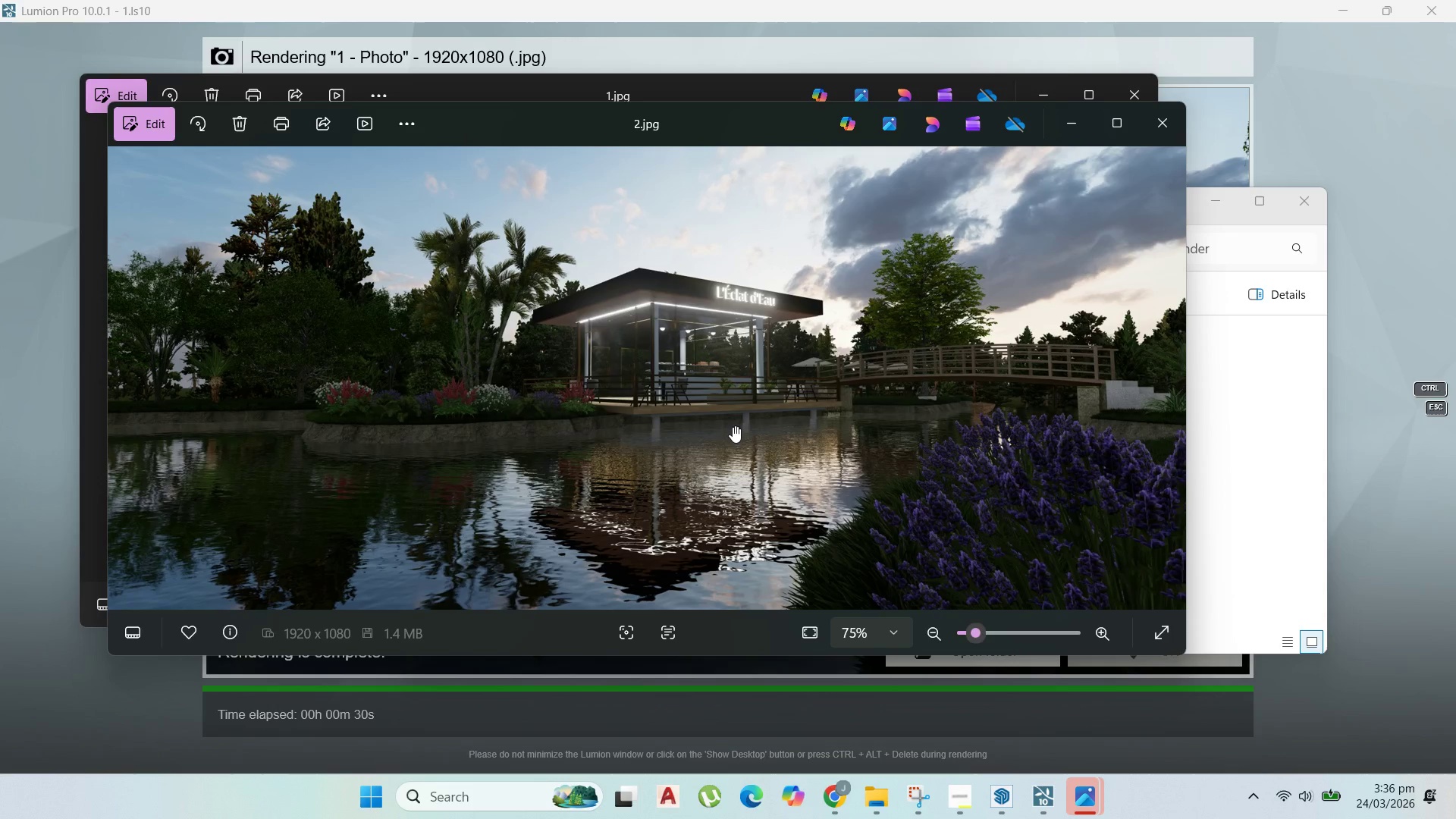 
scroll: coordinate [733, 425], scroll_direction: down, amount: 3.0
 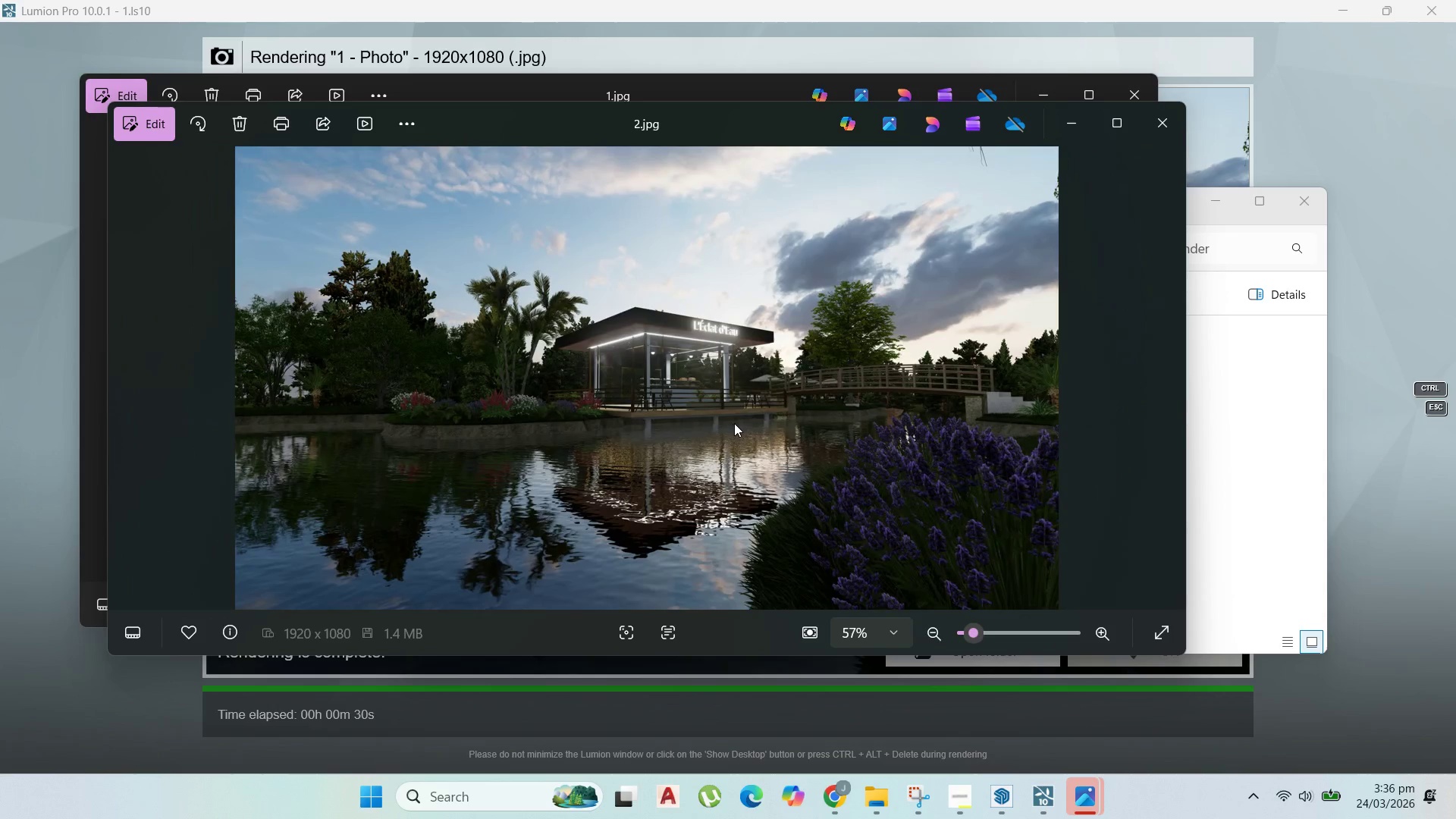 
key(ArrowLeft)
 